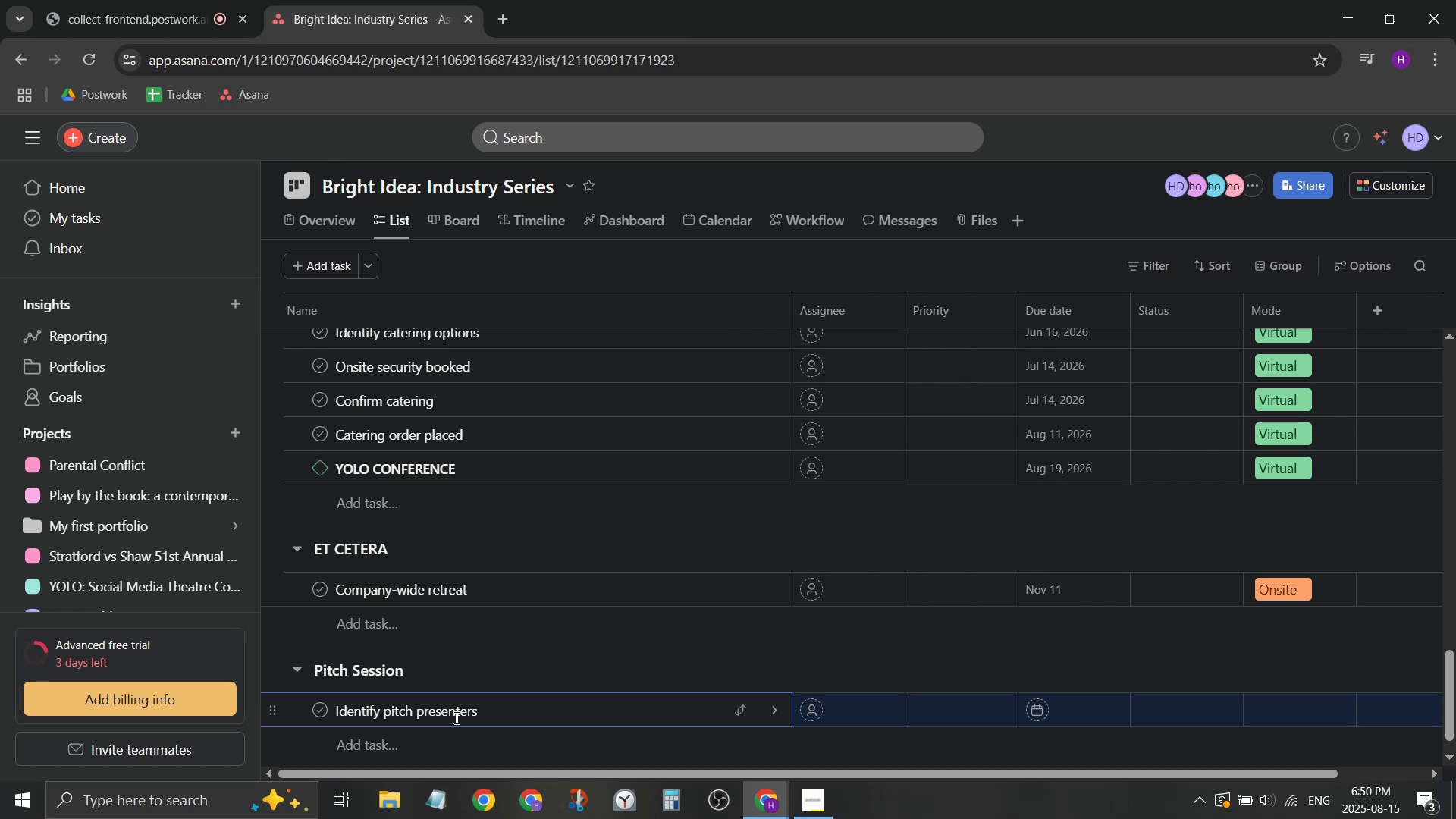 
key(Enter)
 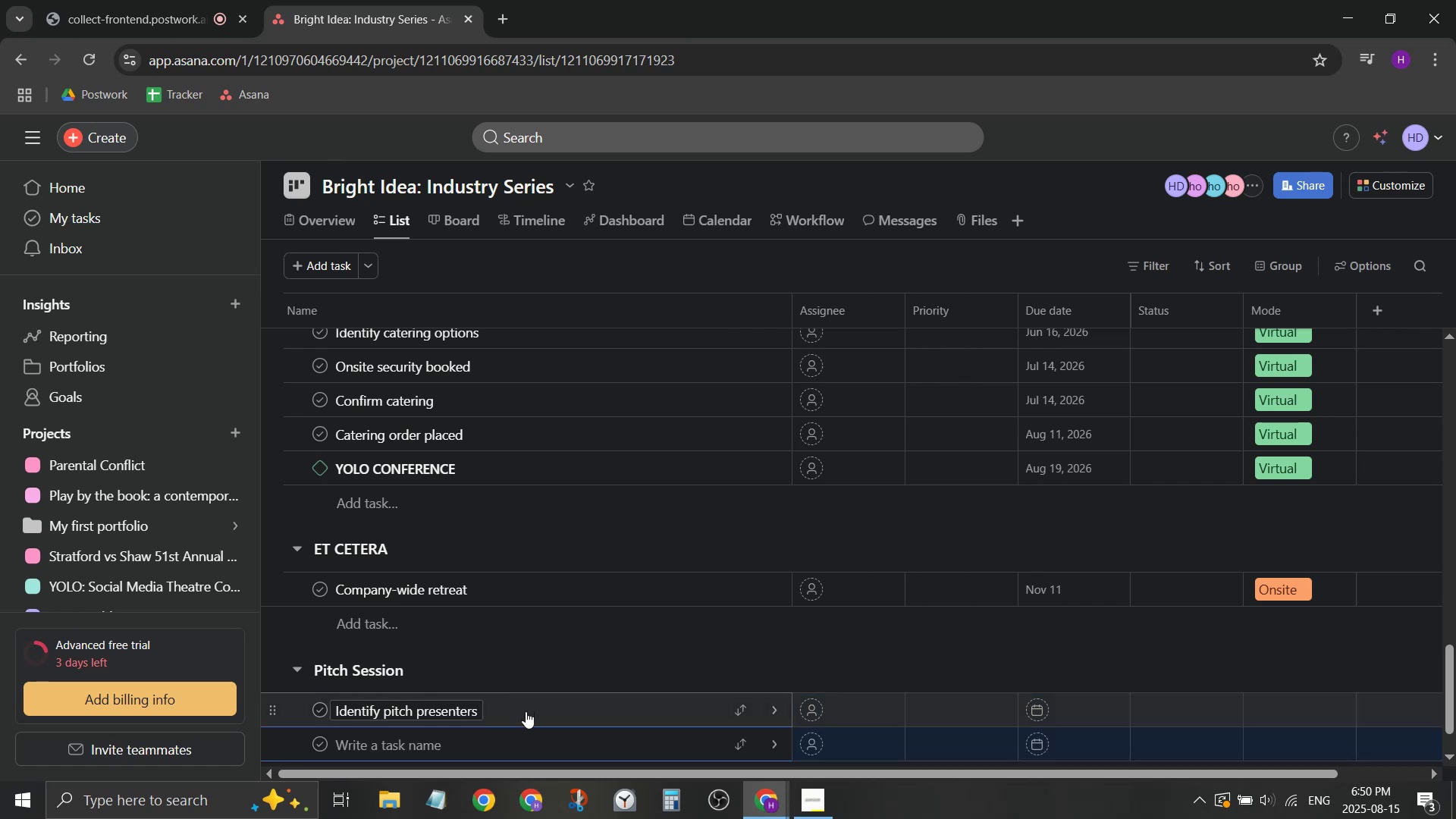 
scroll: coordinate [530, 719], scroll_direction: down, amount: 3.0
 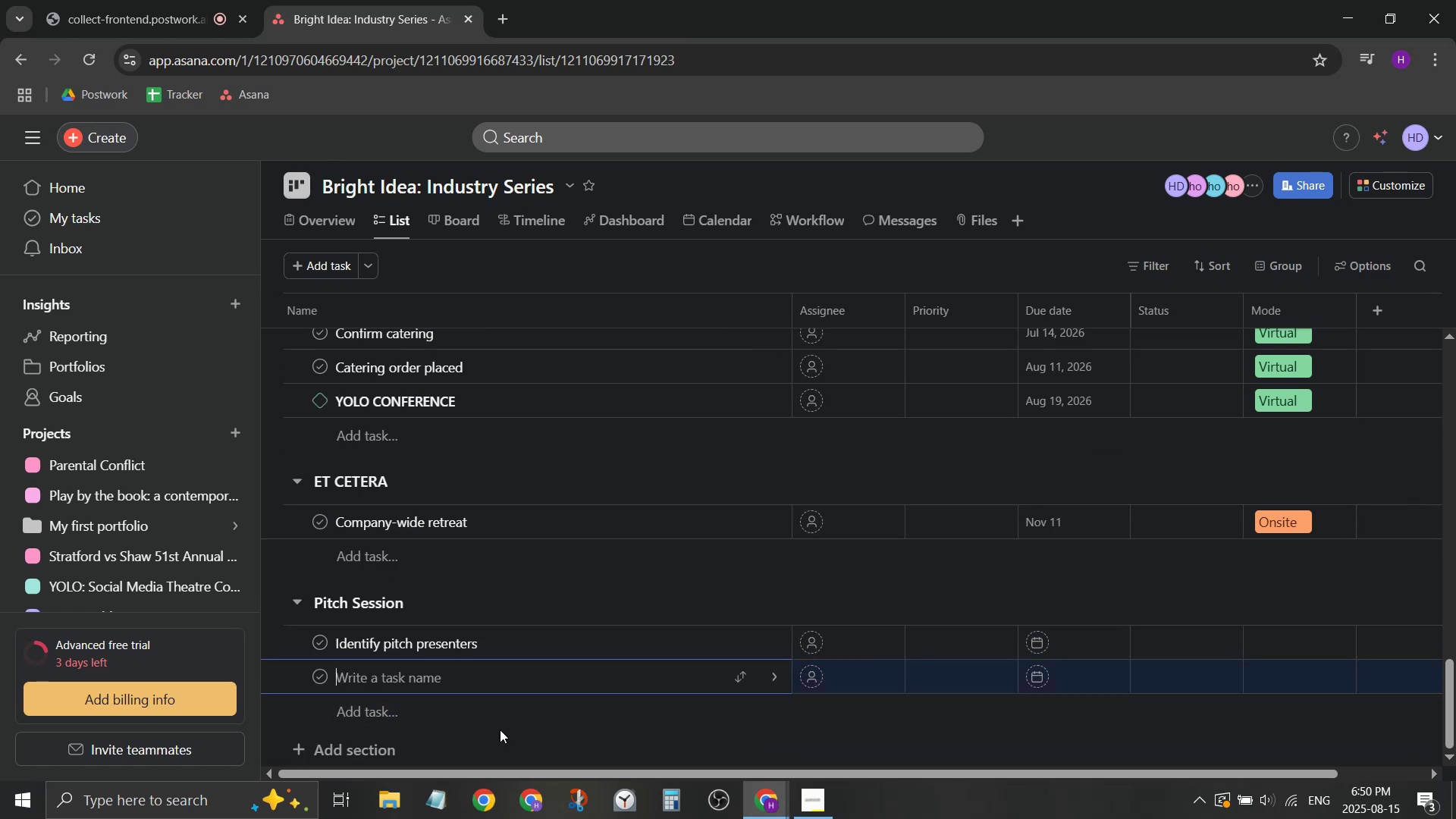 
type(Send out invites to pti)
key(Backspace)
key(Backspace)
type(itchen pre)
key(Backspace)
key(Backspace)
key(Backspace)
key(Backspace)
key(Backspace)
key(Backspace)
type( presentrs)
 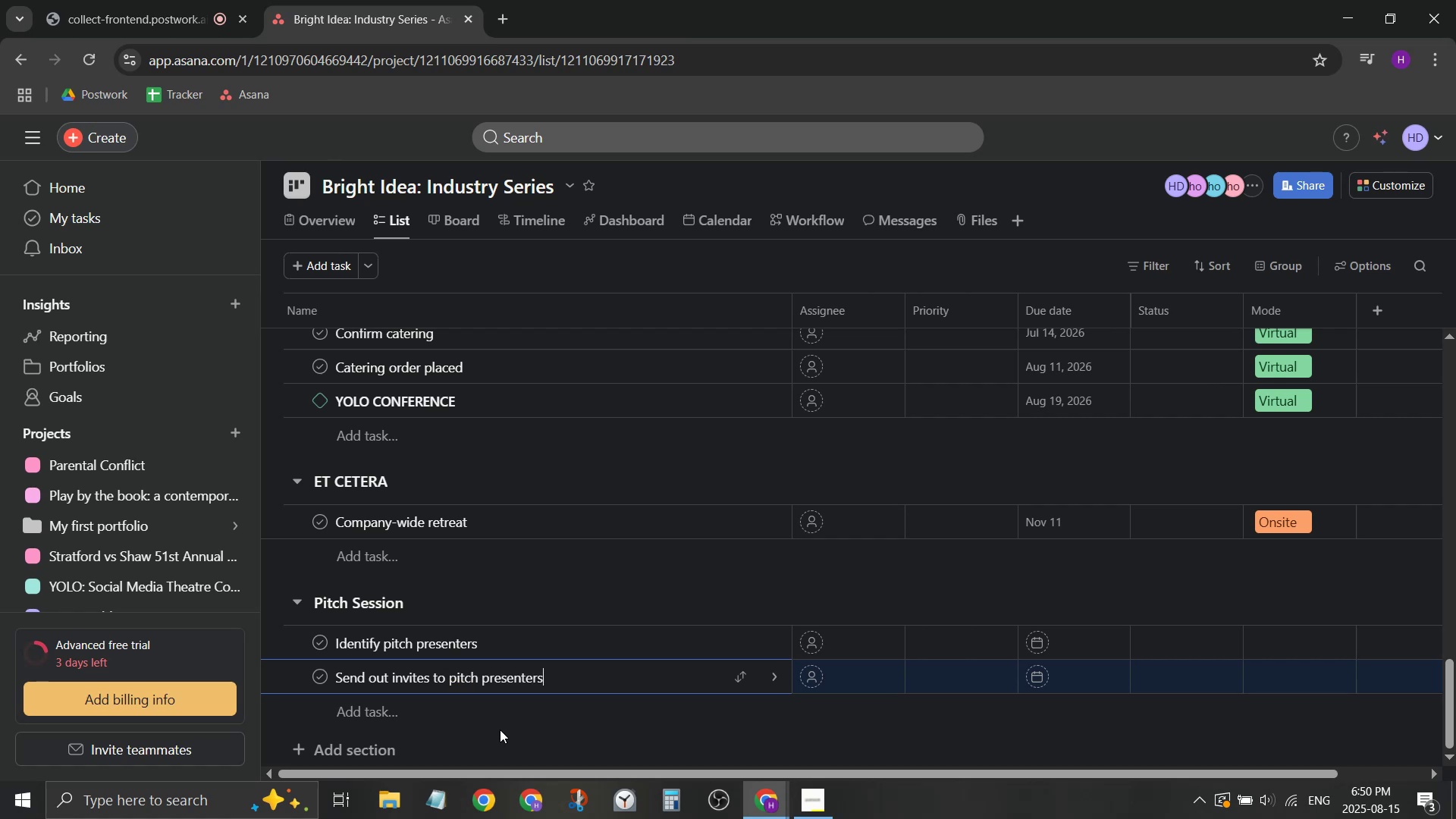 
hold_key(key=E, duration=0.32)
 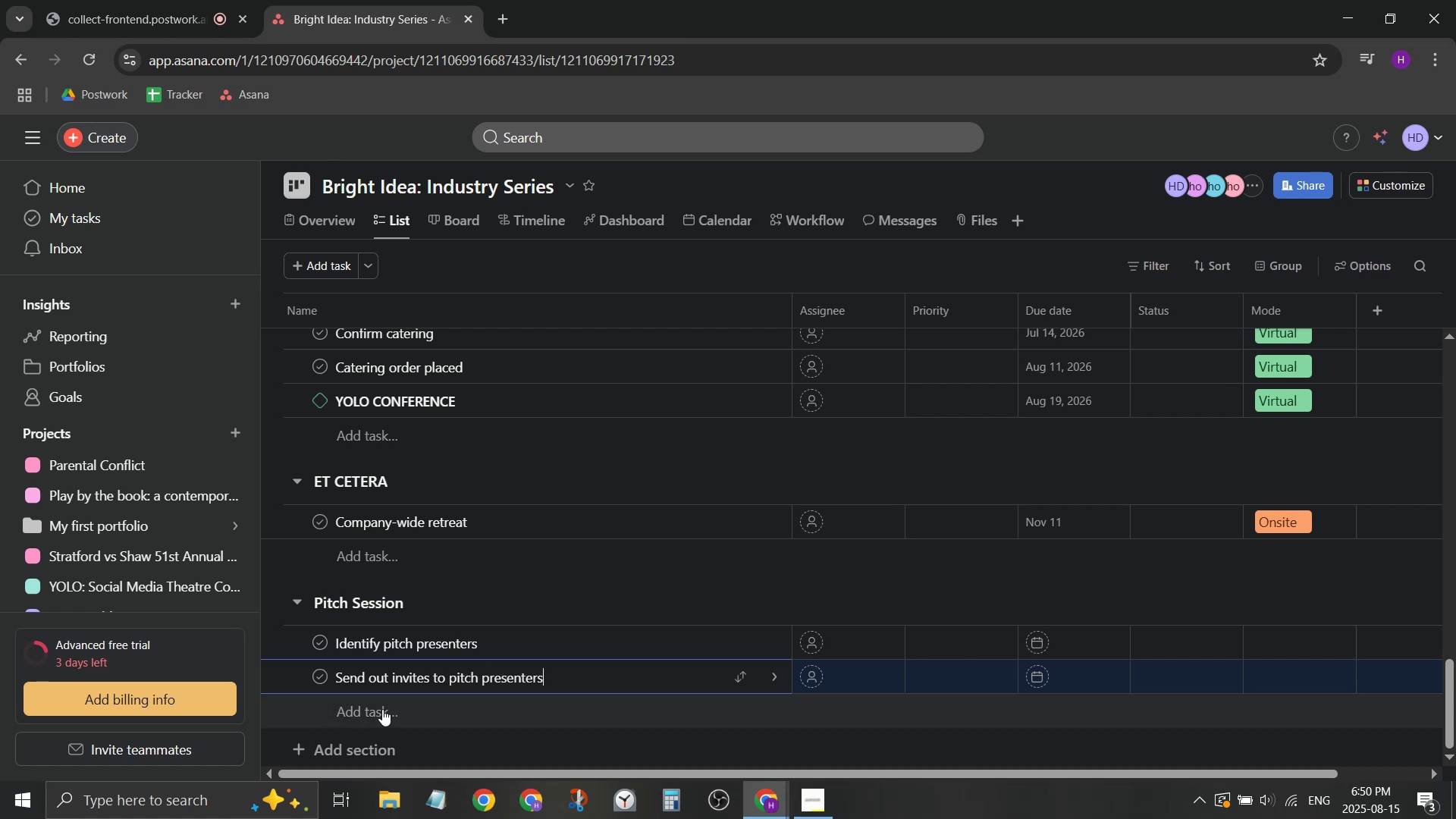 
left_click([382, 709])
 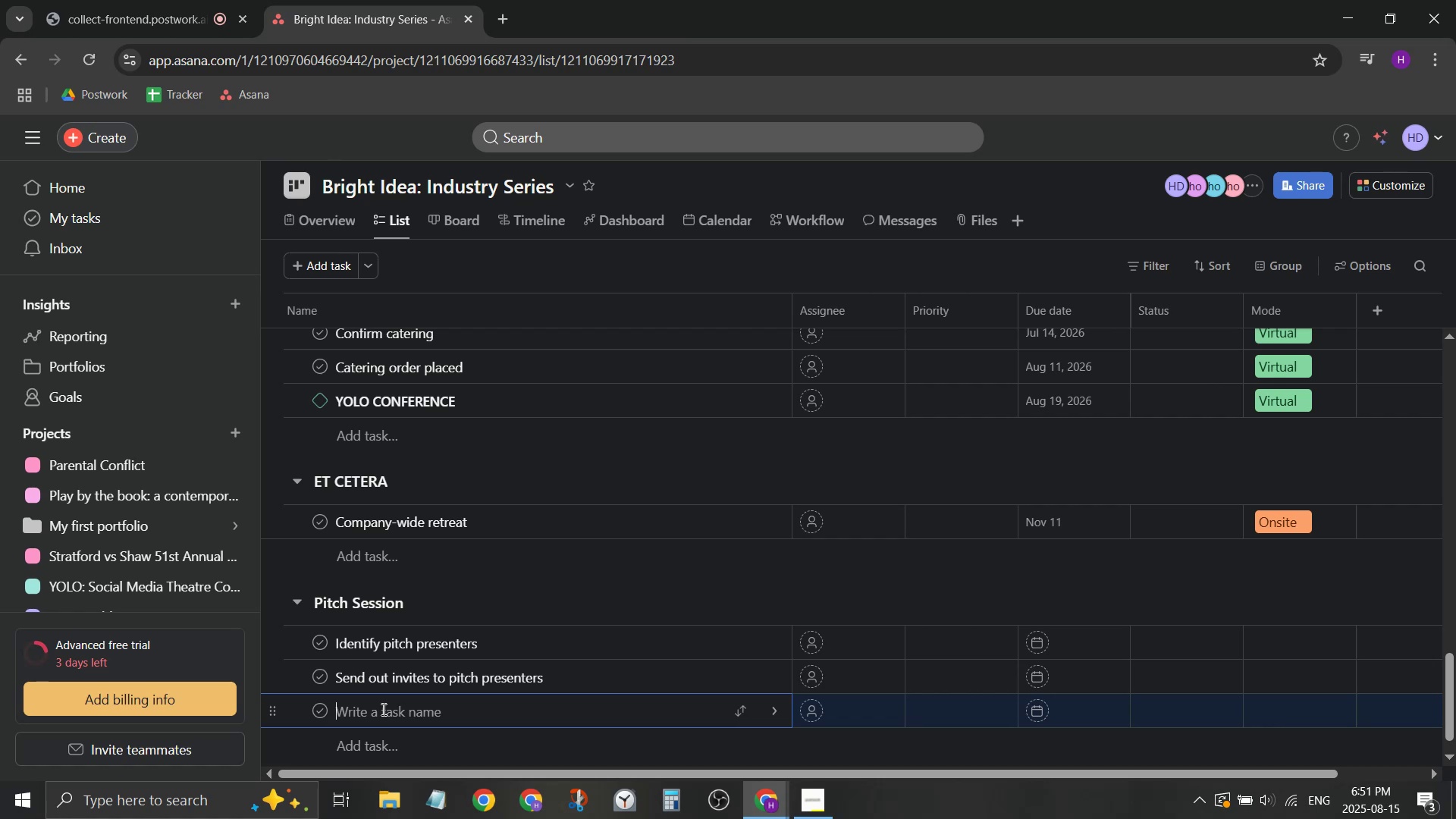 
wait(13.12)
 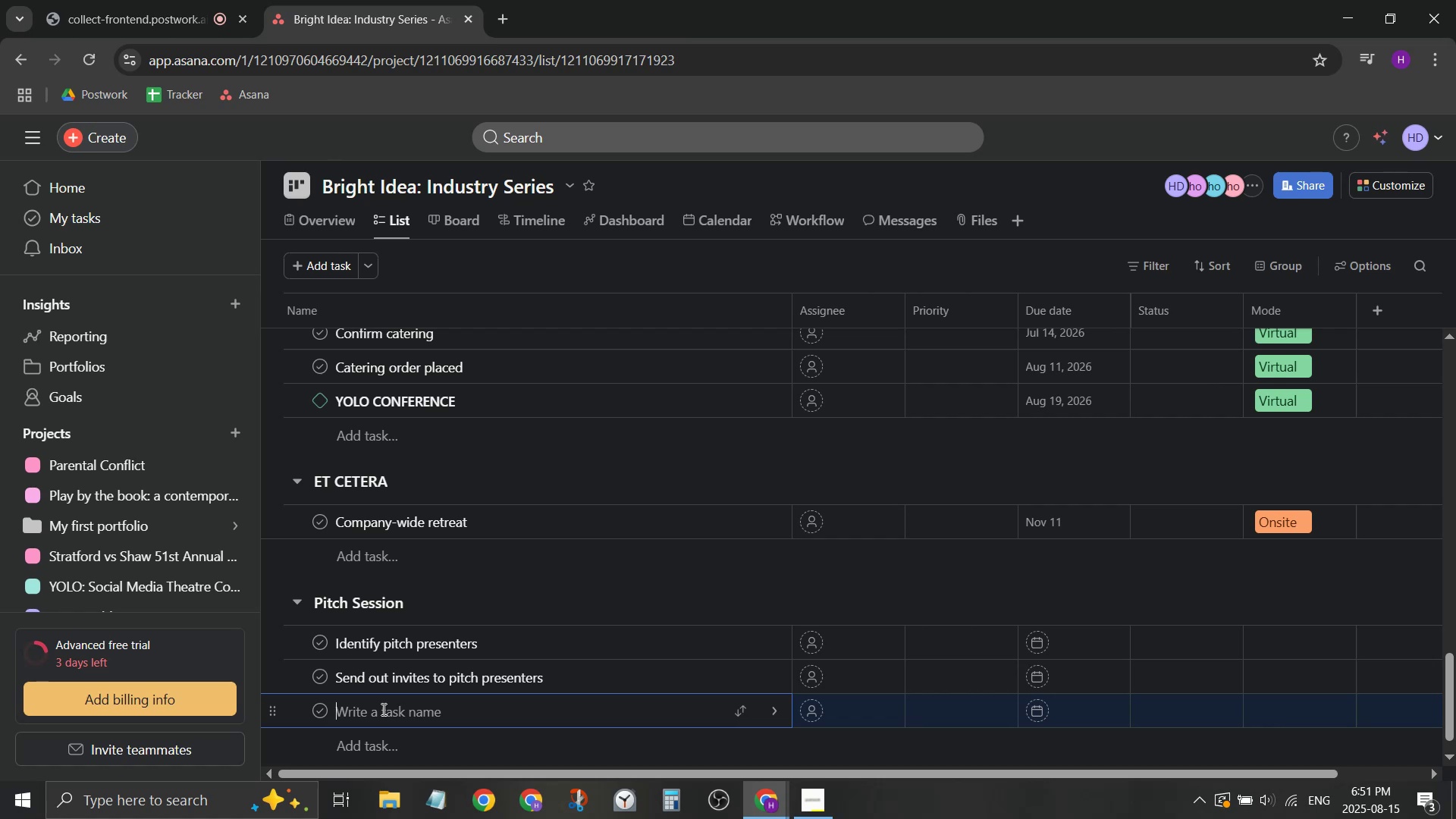 
key(Shift+F)
 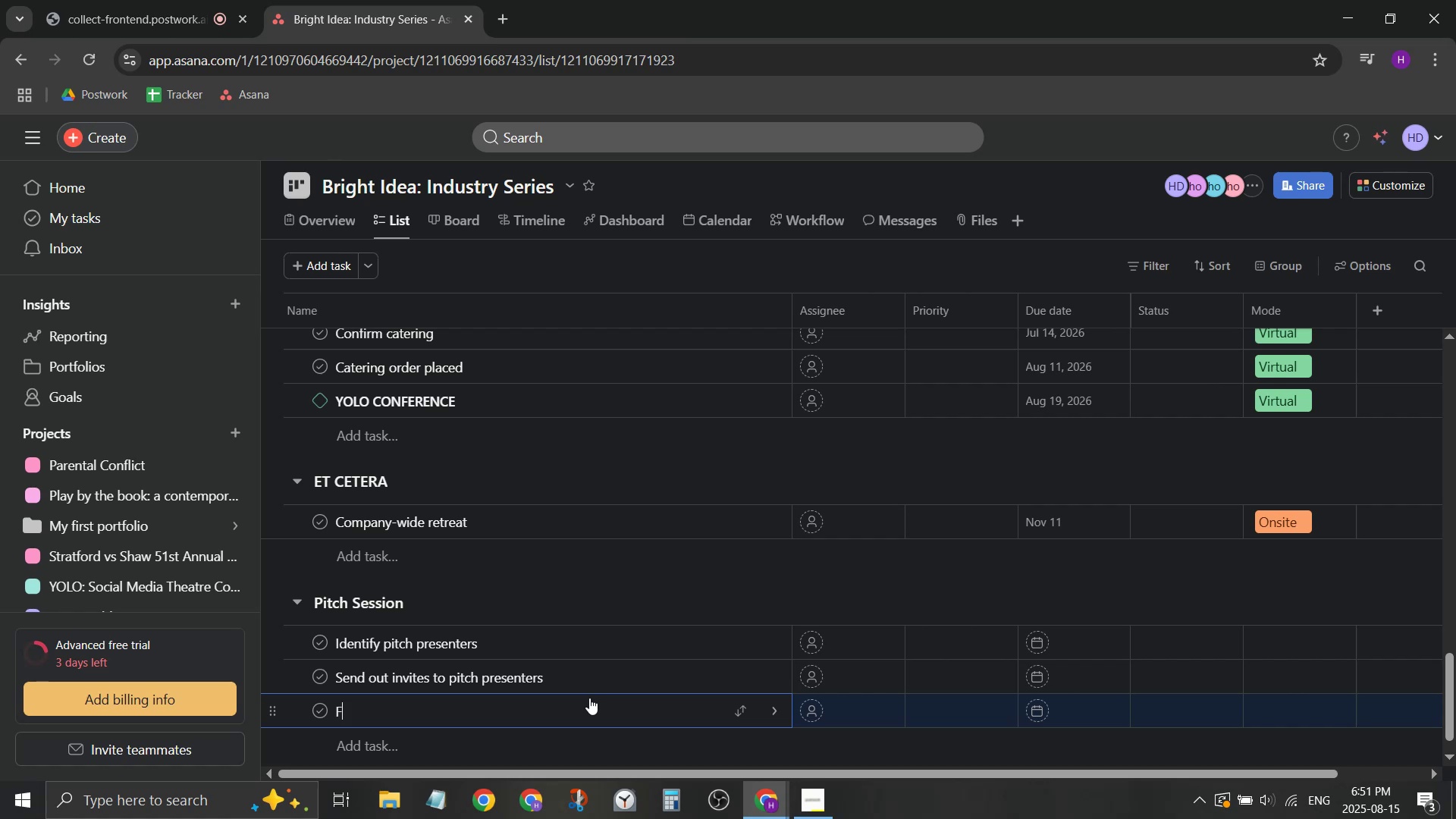 
key(Backspace)
type(Receive pa)
key(Backspace)
key(Backspace)
key(Backspace)
type( informaiton )
key(Backspace)
key(Backspace)
key(Backspace)
key(Backspace)
key(Backspace)
type(tion)
key(Backspace)
type(pitche)
key(Backspace)
type( presentation files)
 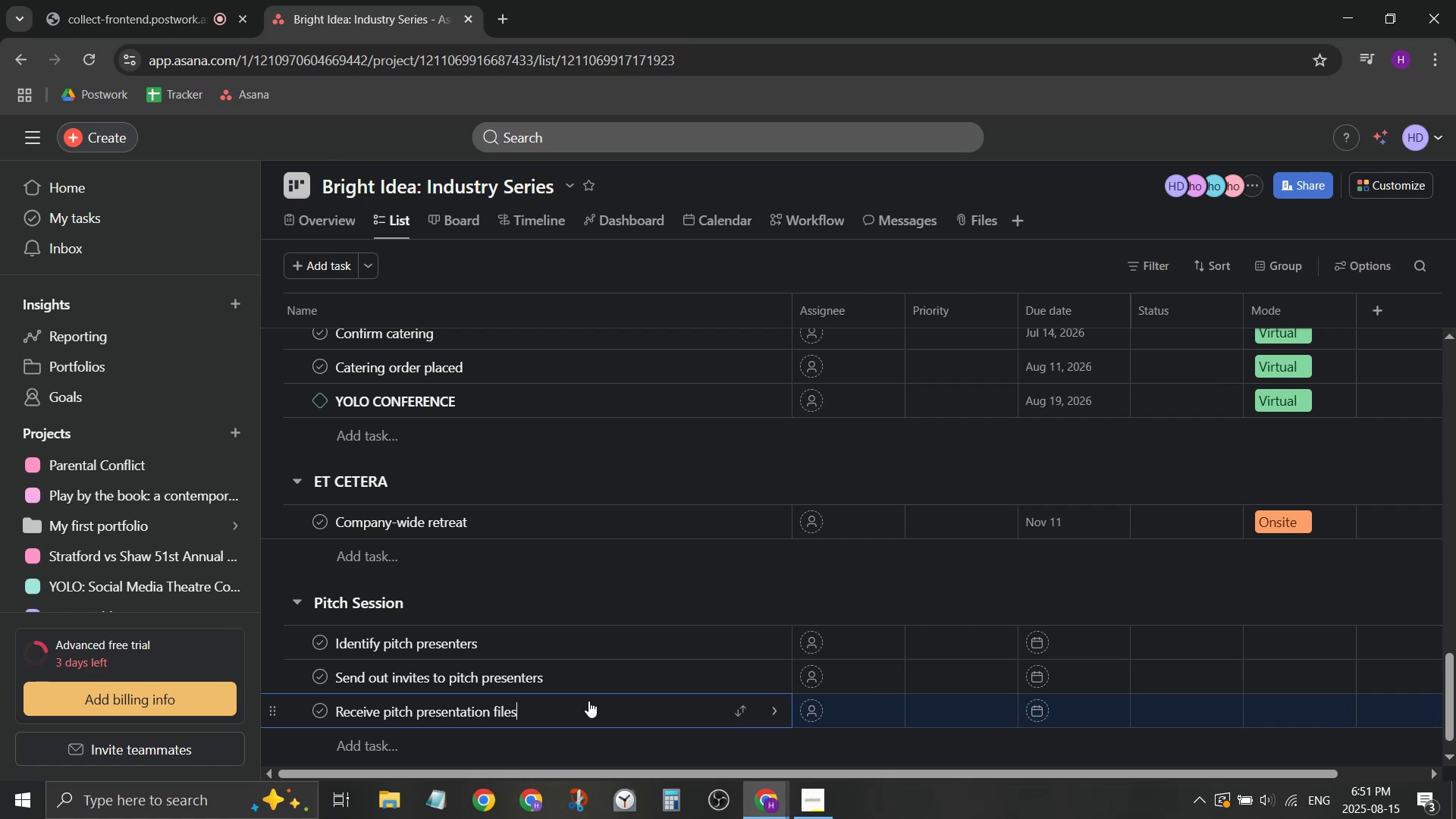 
key(Enter)
 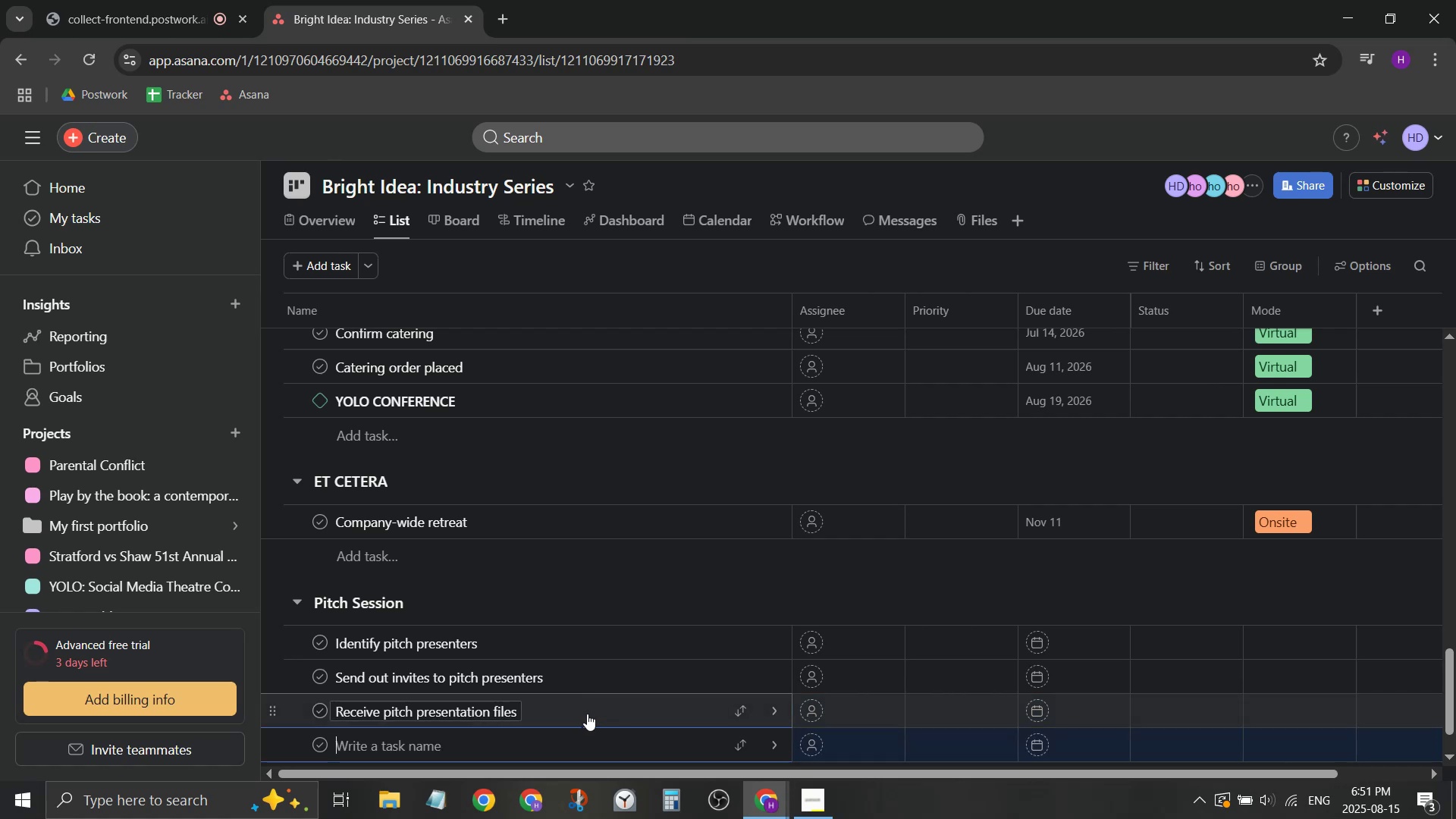 
left_click([609, 703])
 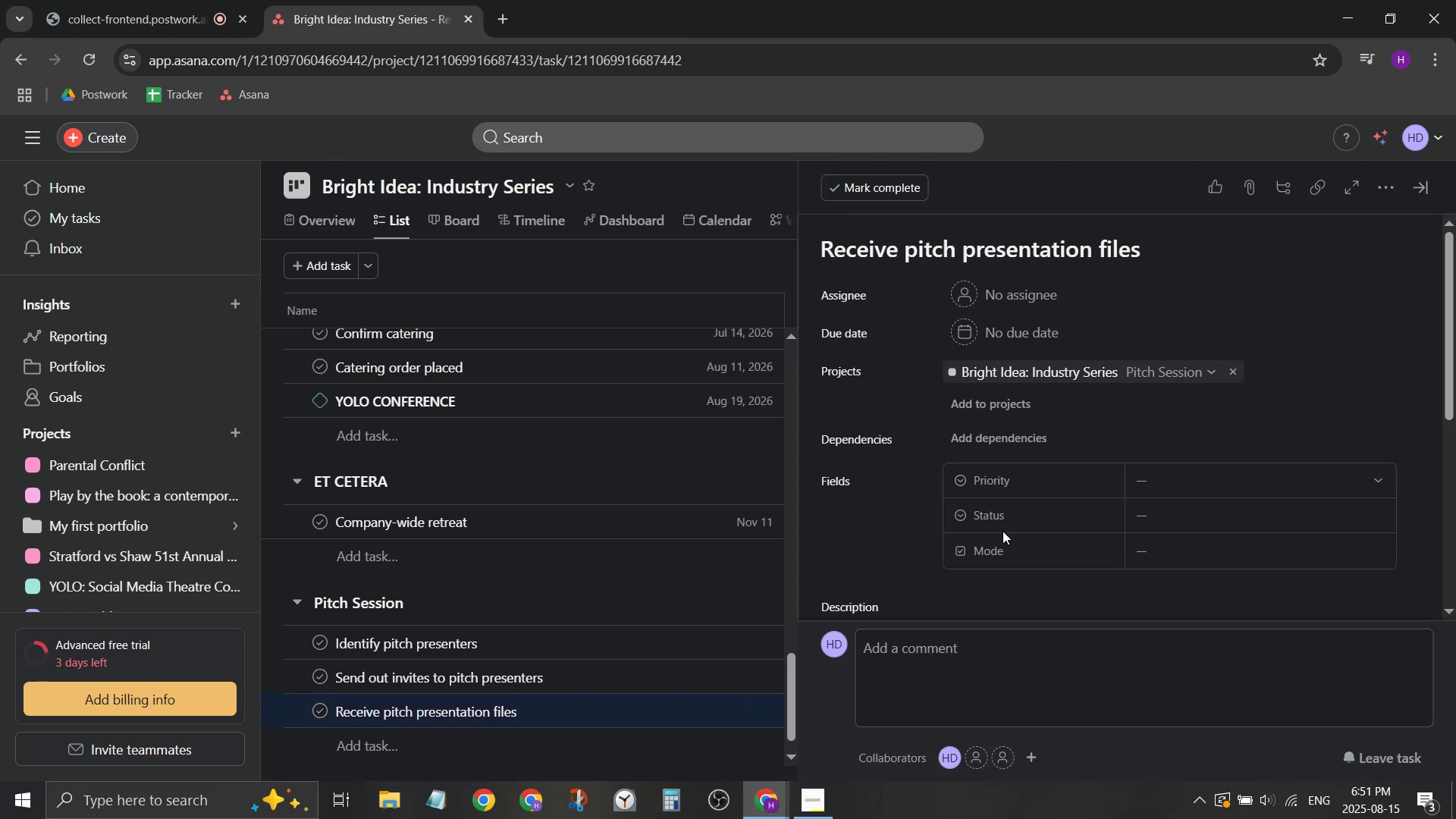 
scroll: coordinate [1003, 531], scroll_direction: down, amount: 1.0
 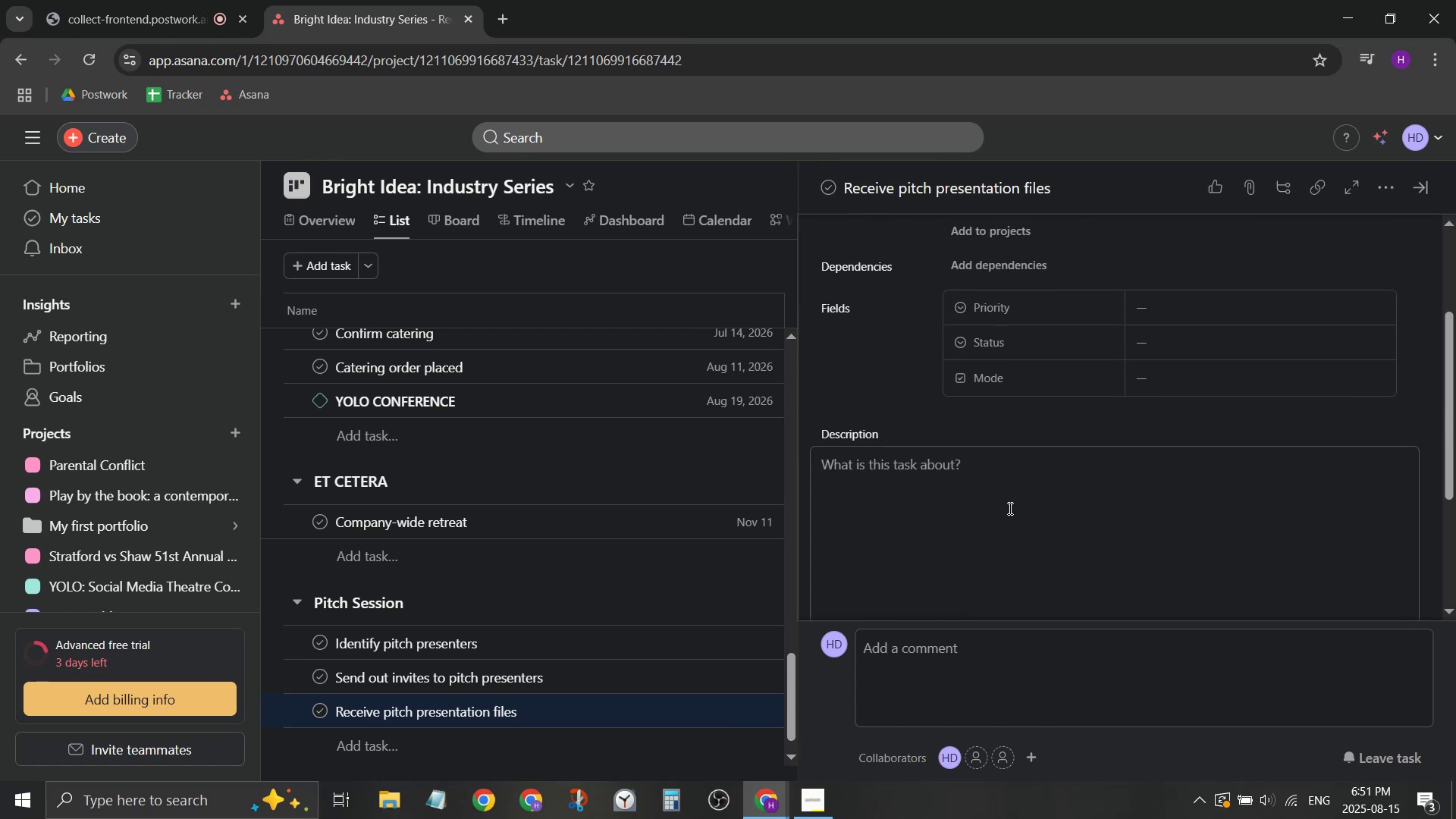 
left_click([1009, 508])
 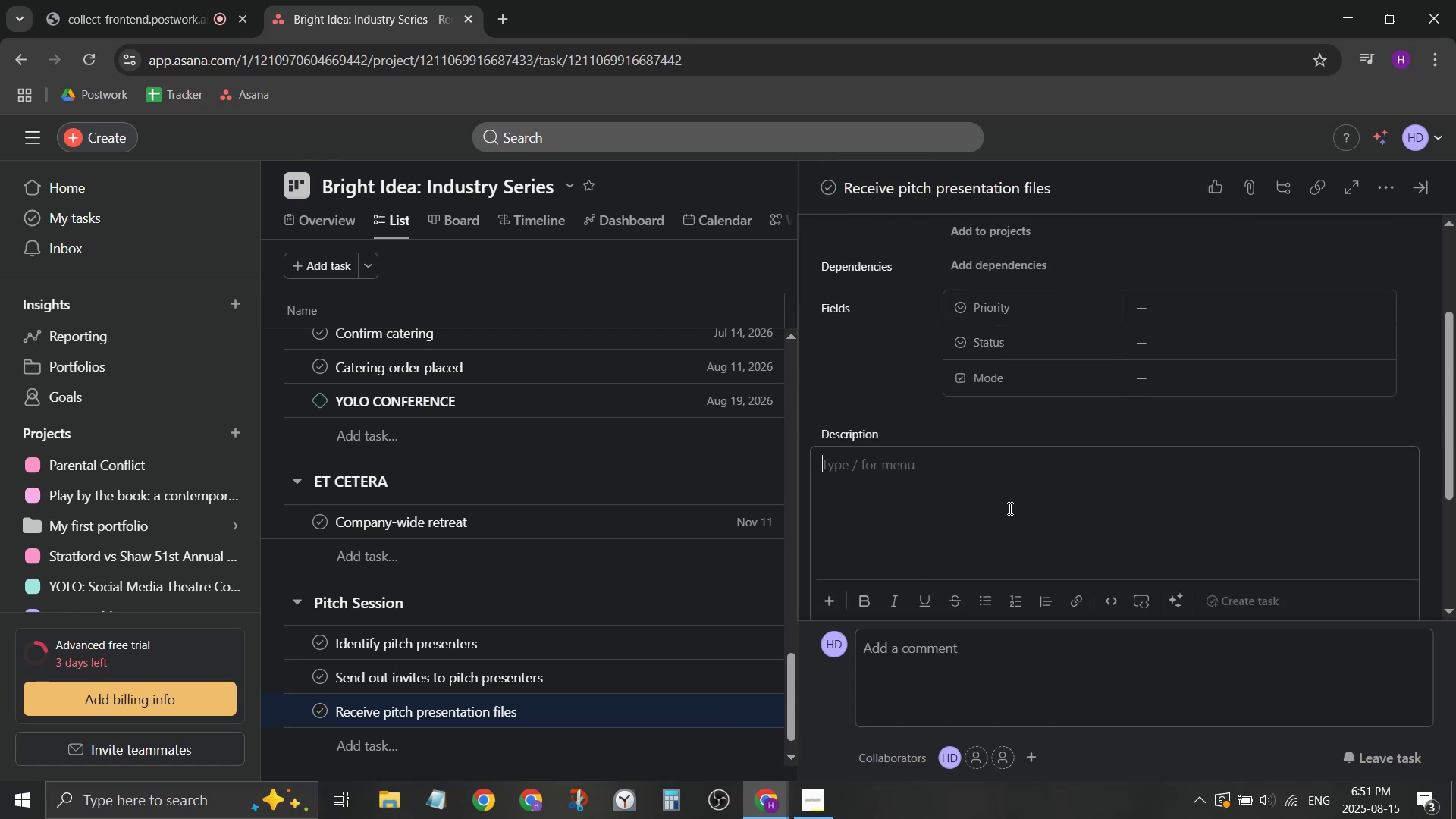 
type(- no longer than ten mins)
 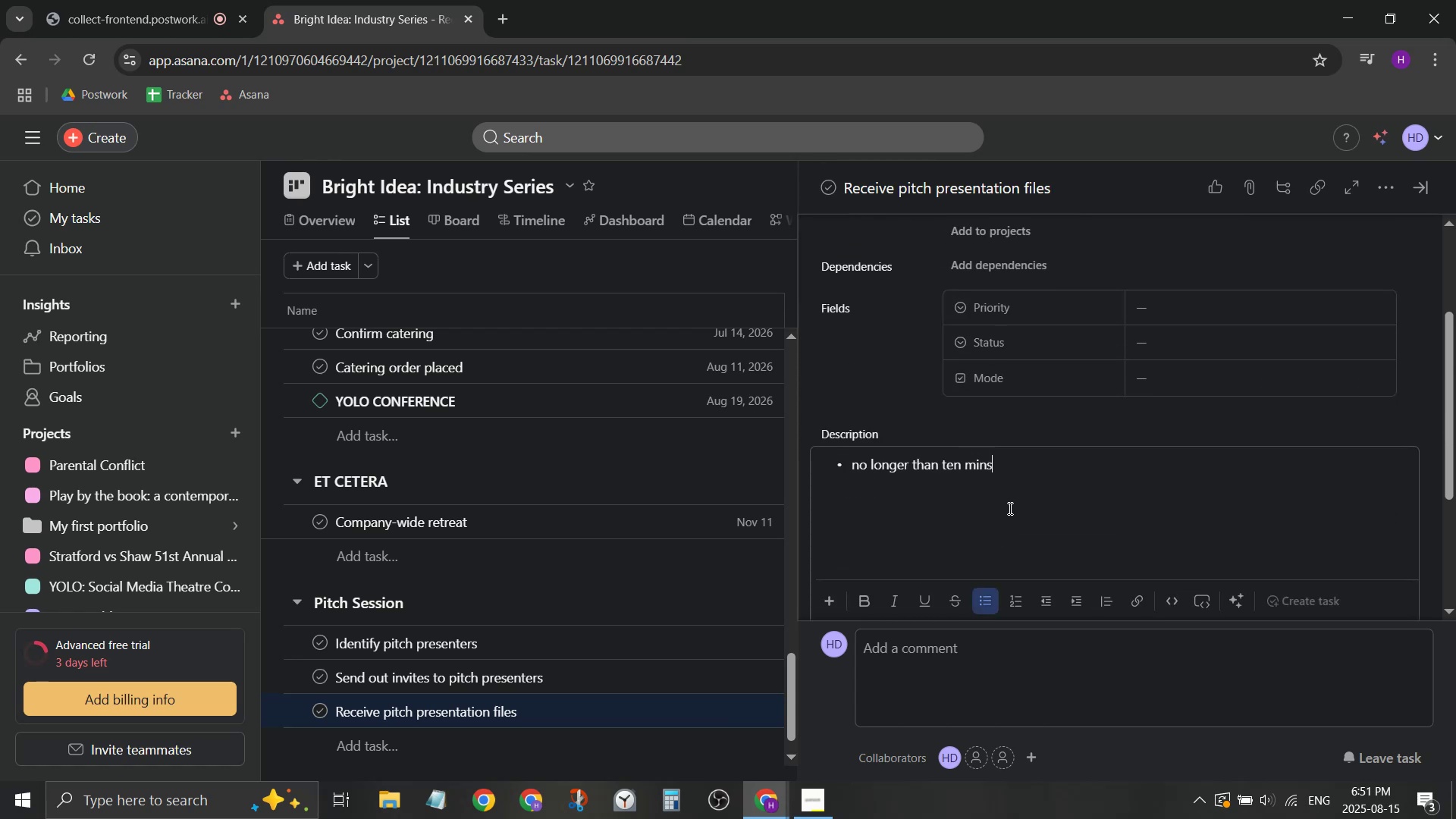 
hold_key(key=ArrowLeft, duration=0.8)
 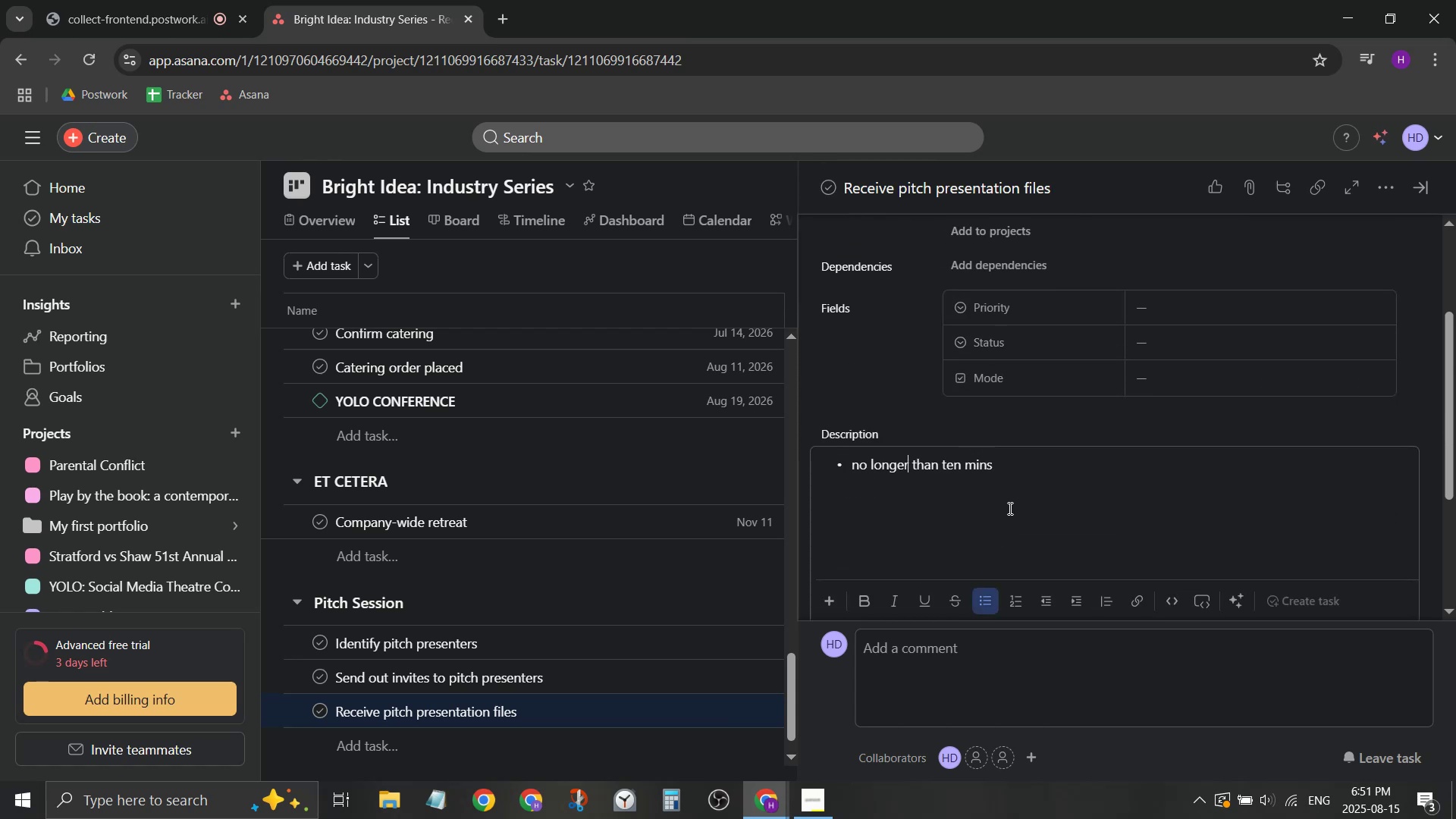 
key(ArrowLeft)
 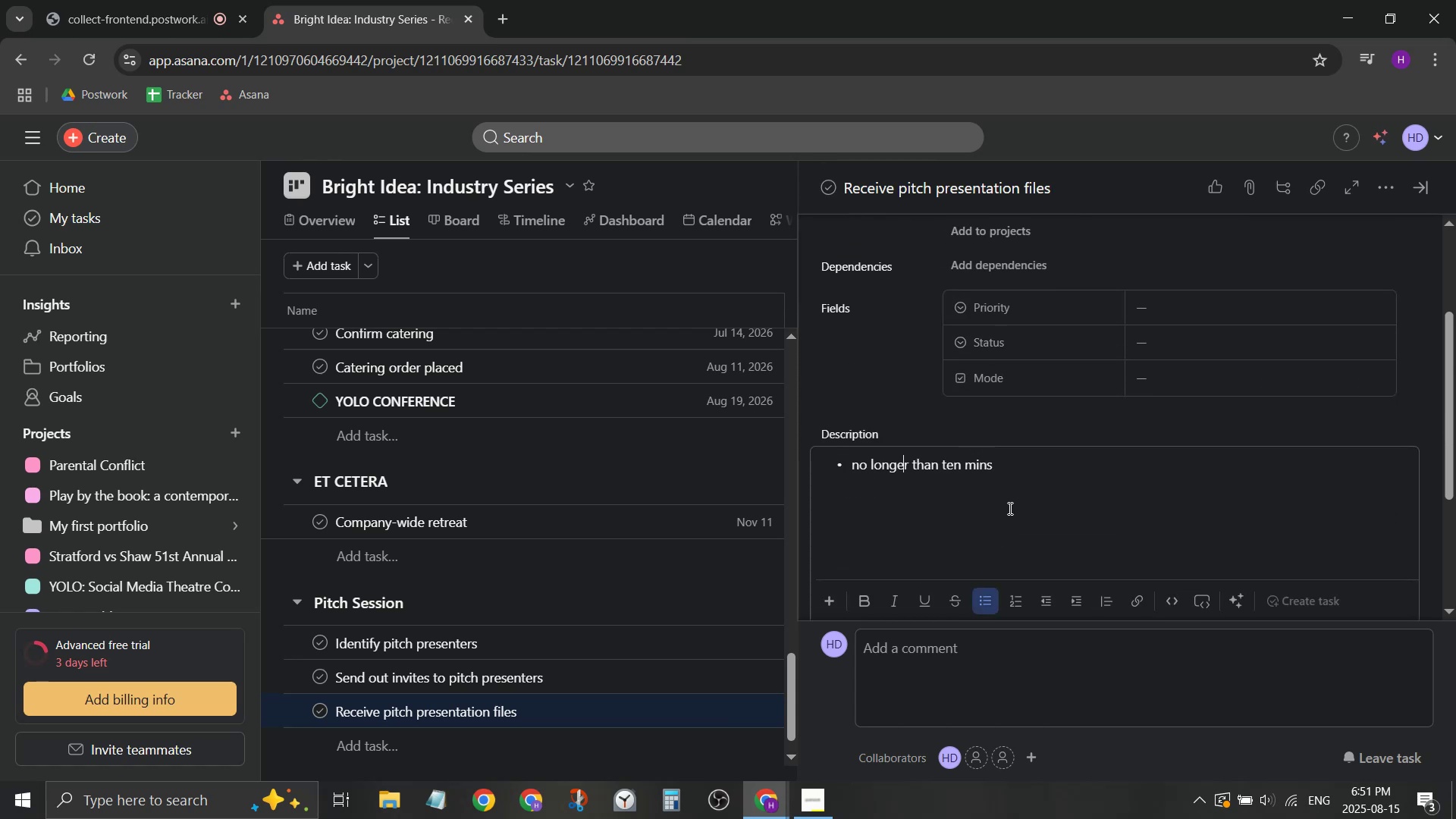 
key(ArrowLeft)
 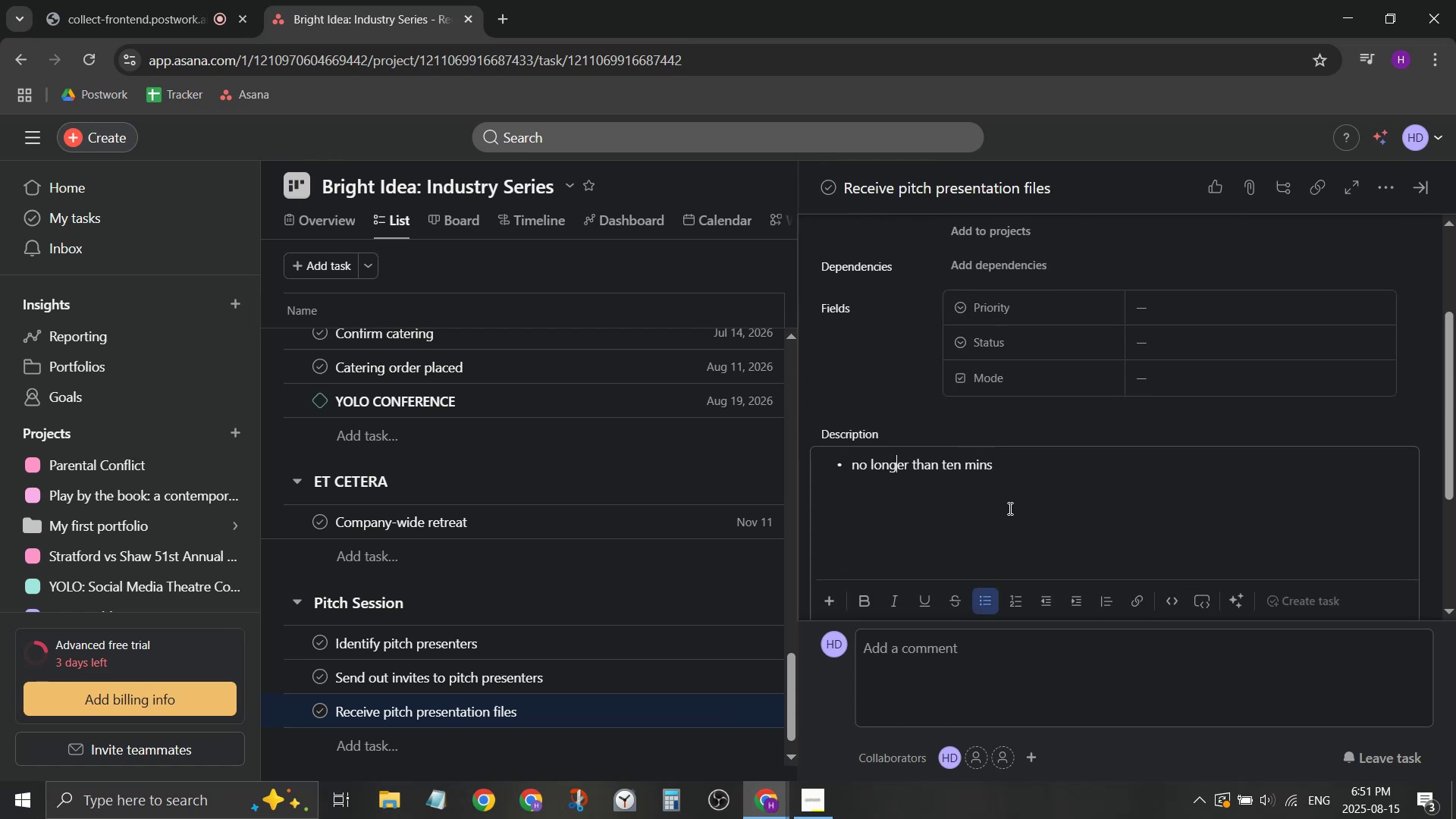 
key(ArrowLeft)
 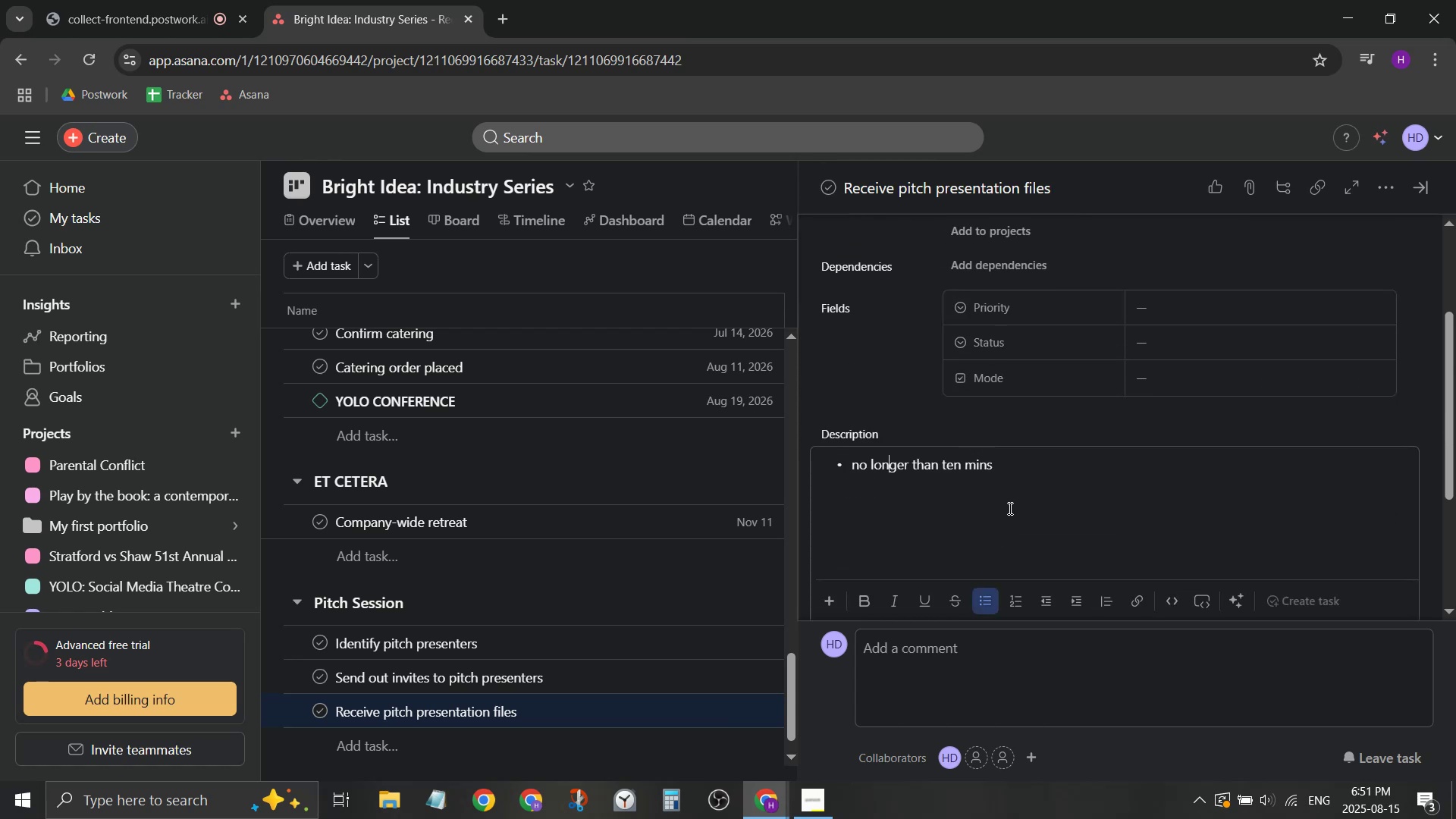 
key(ArrowLeft)
 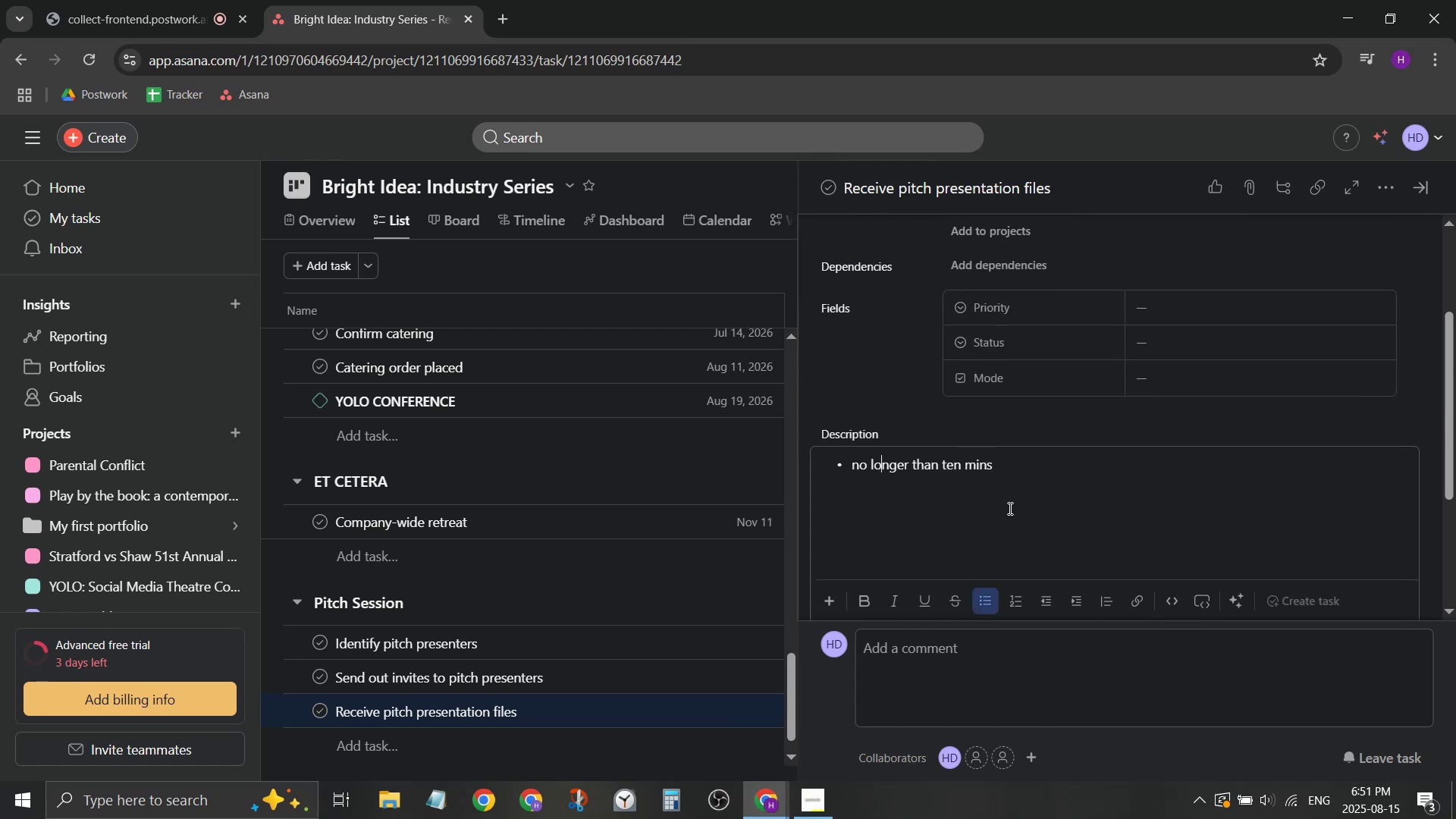 
key(ArrowLeft)
 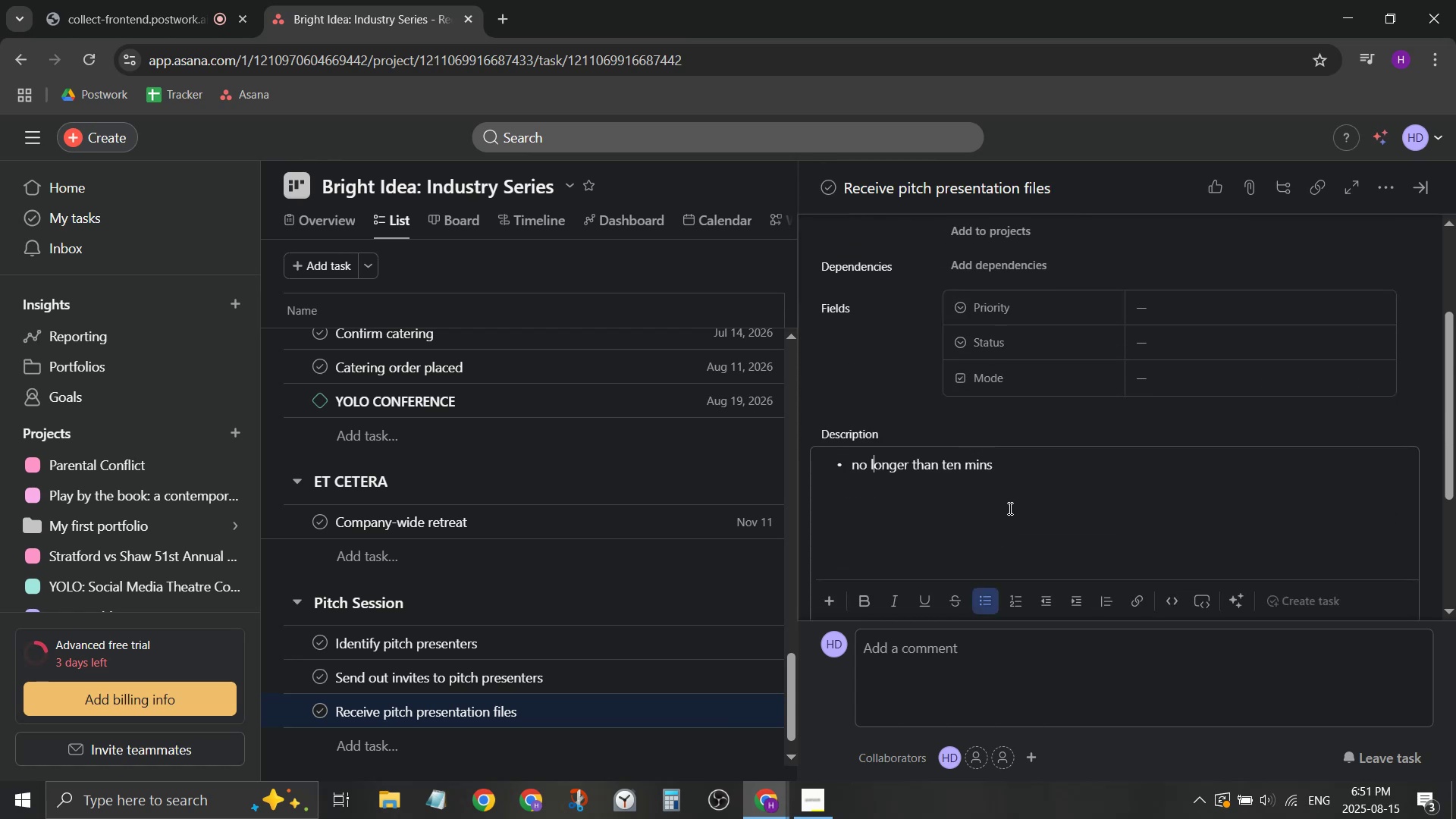 
key(ArrowLeft)
 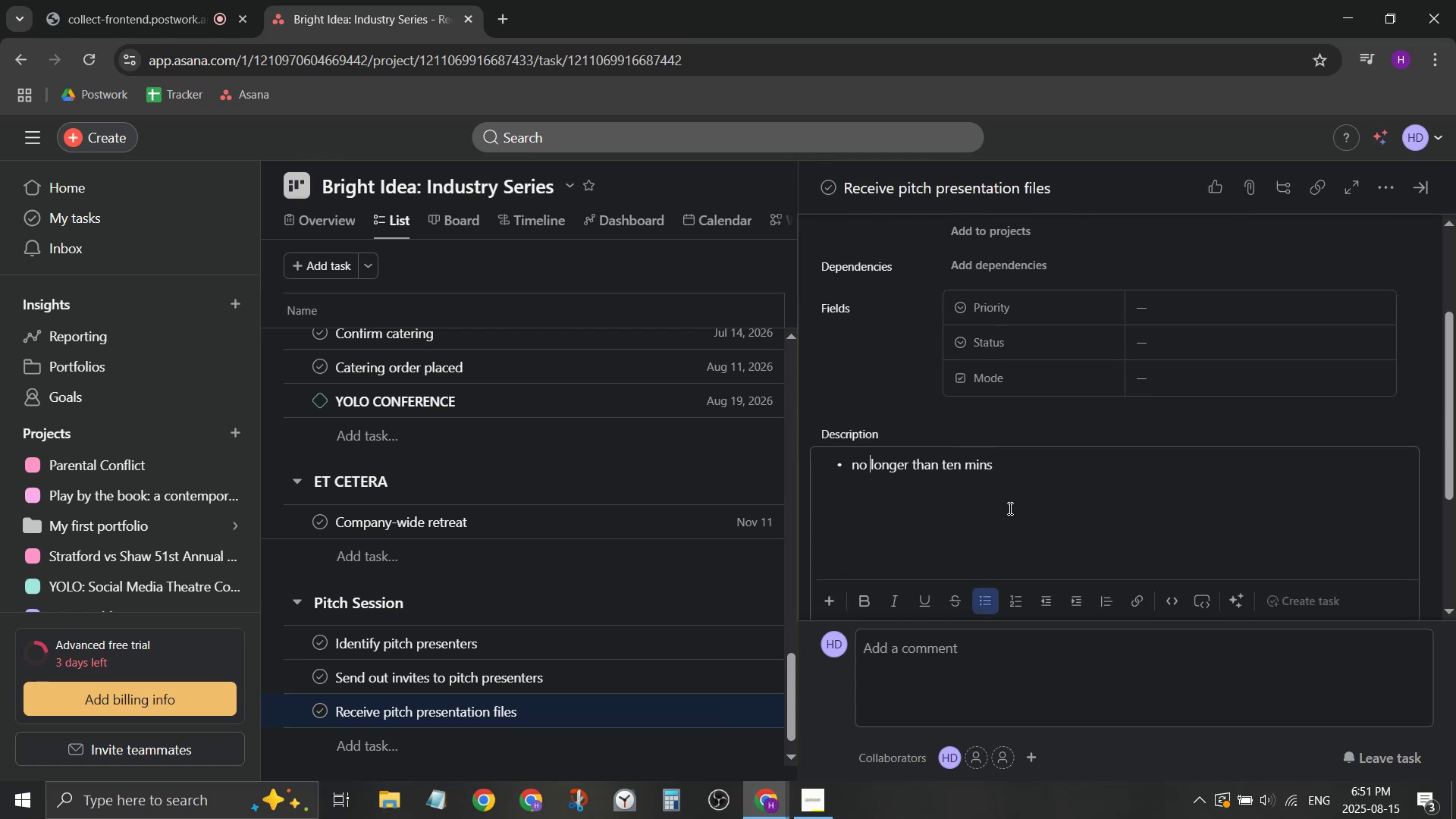 
key(ArrowLeft)
 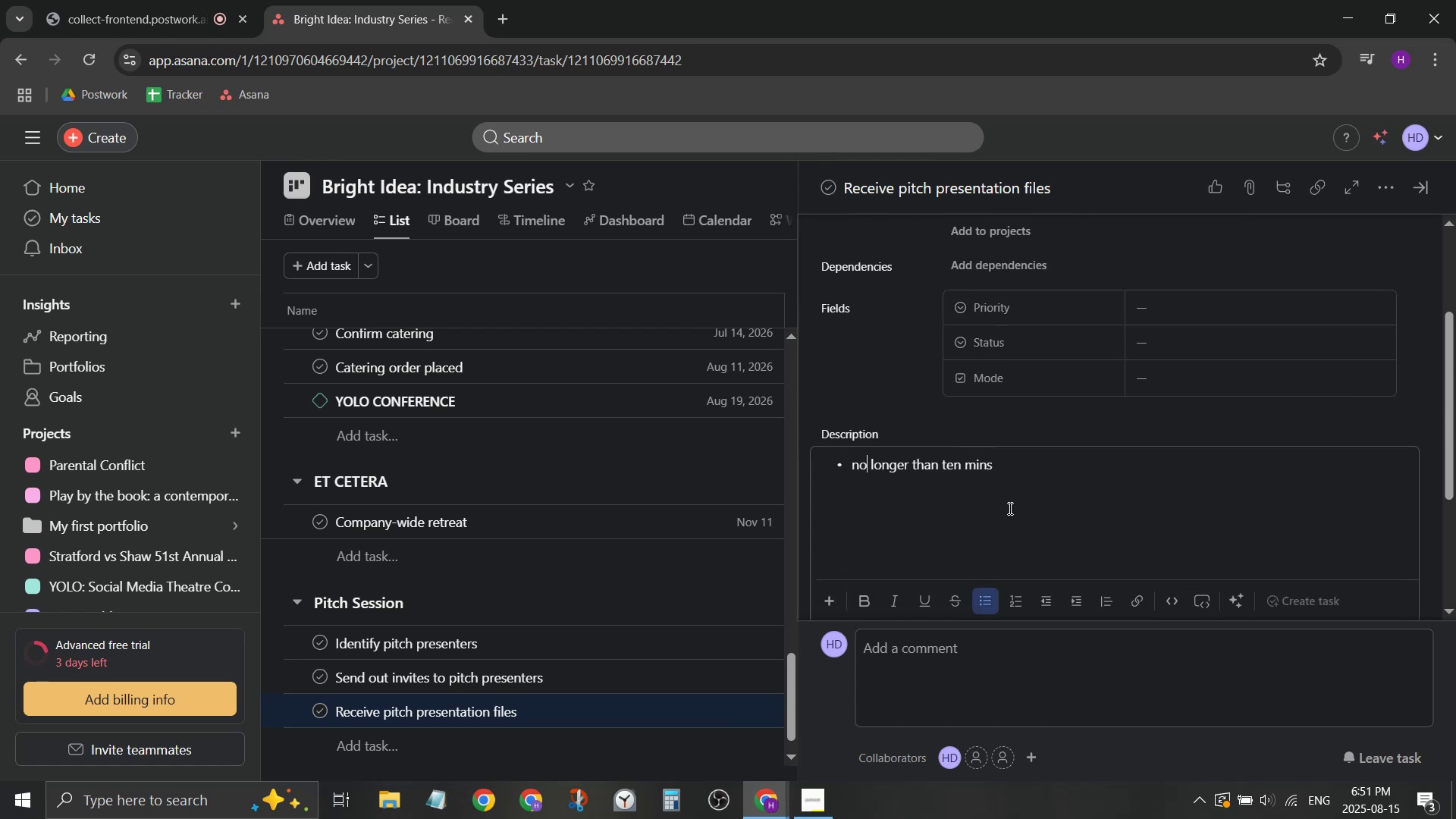 
key(ArrowLeft)
 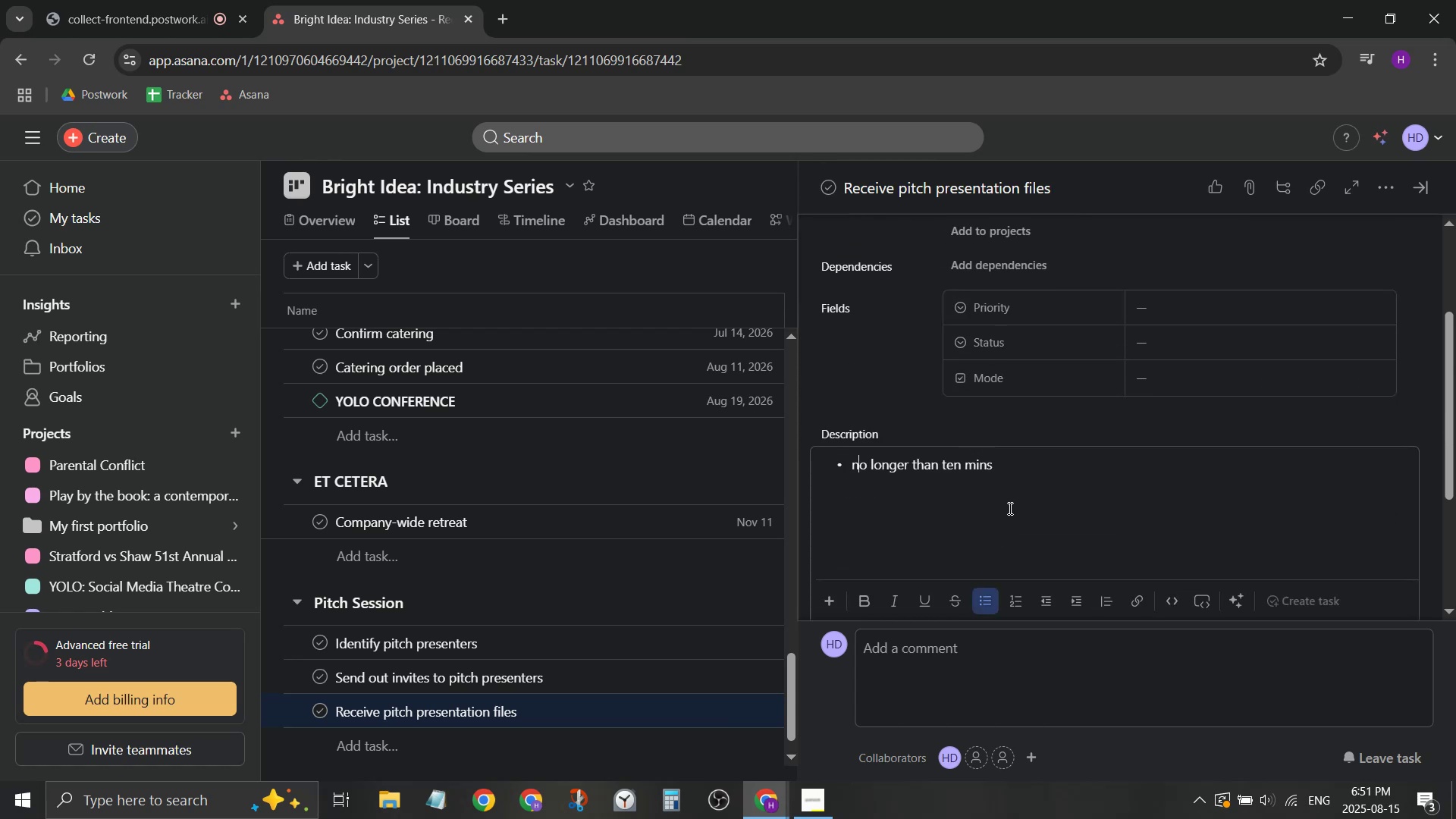 
key(ArrowLeft)
 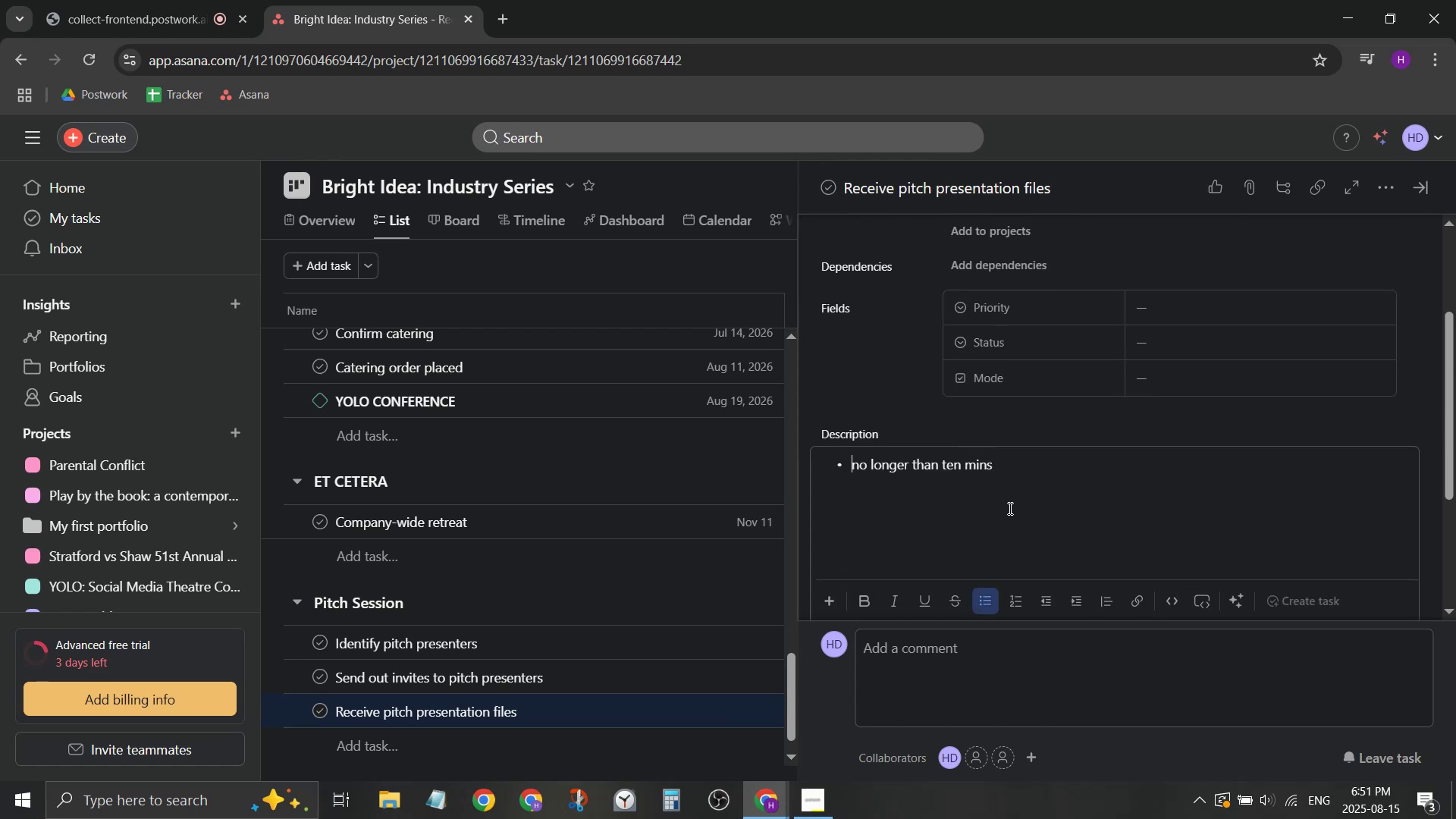 
type(presentation wo)
key(Backspace)
type(hole )
 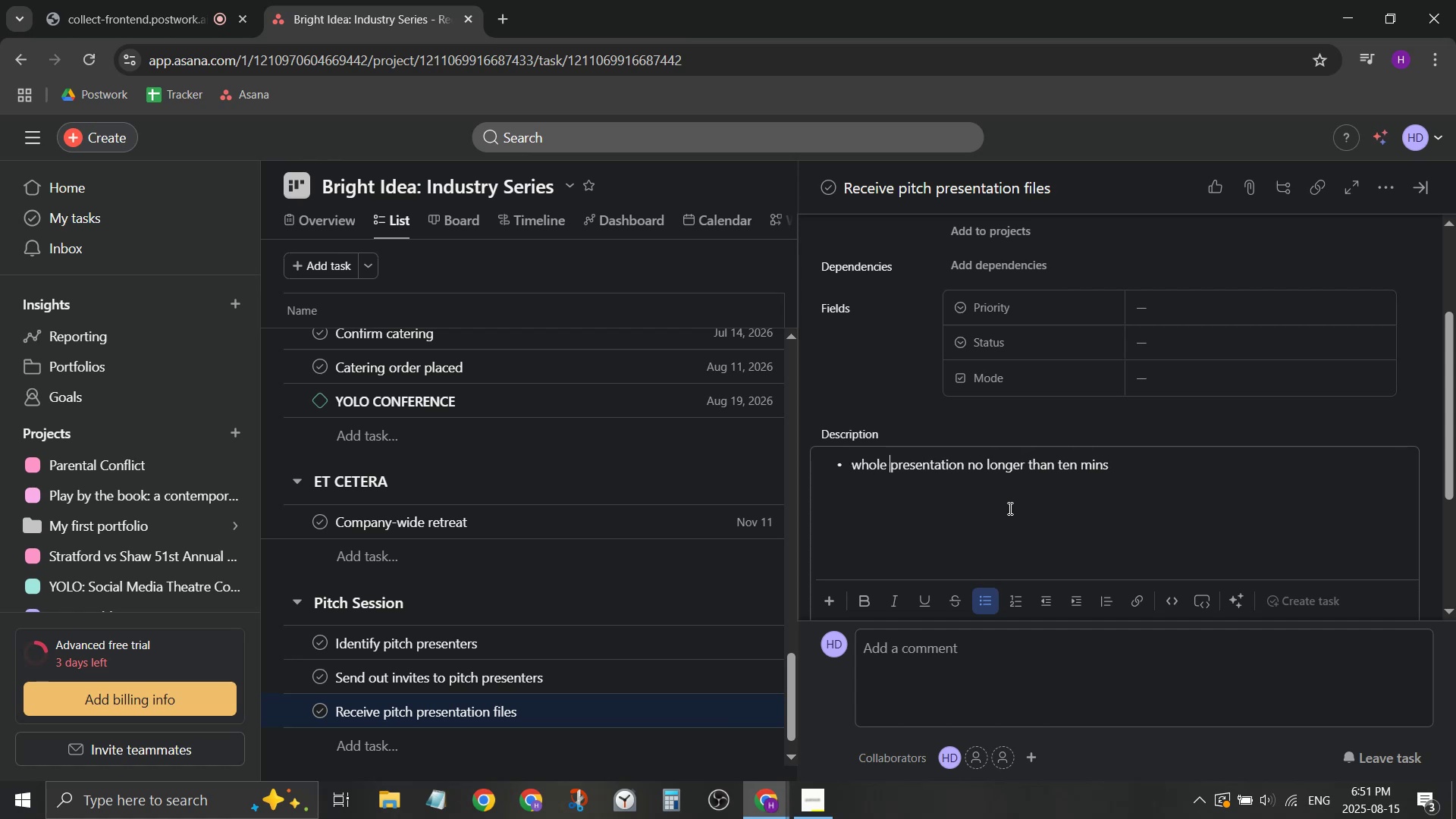 
hold_key(key=ArrowLeft, duration=0.78)
 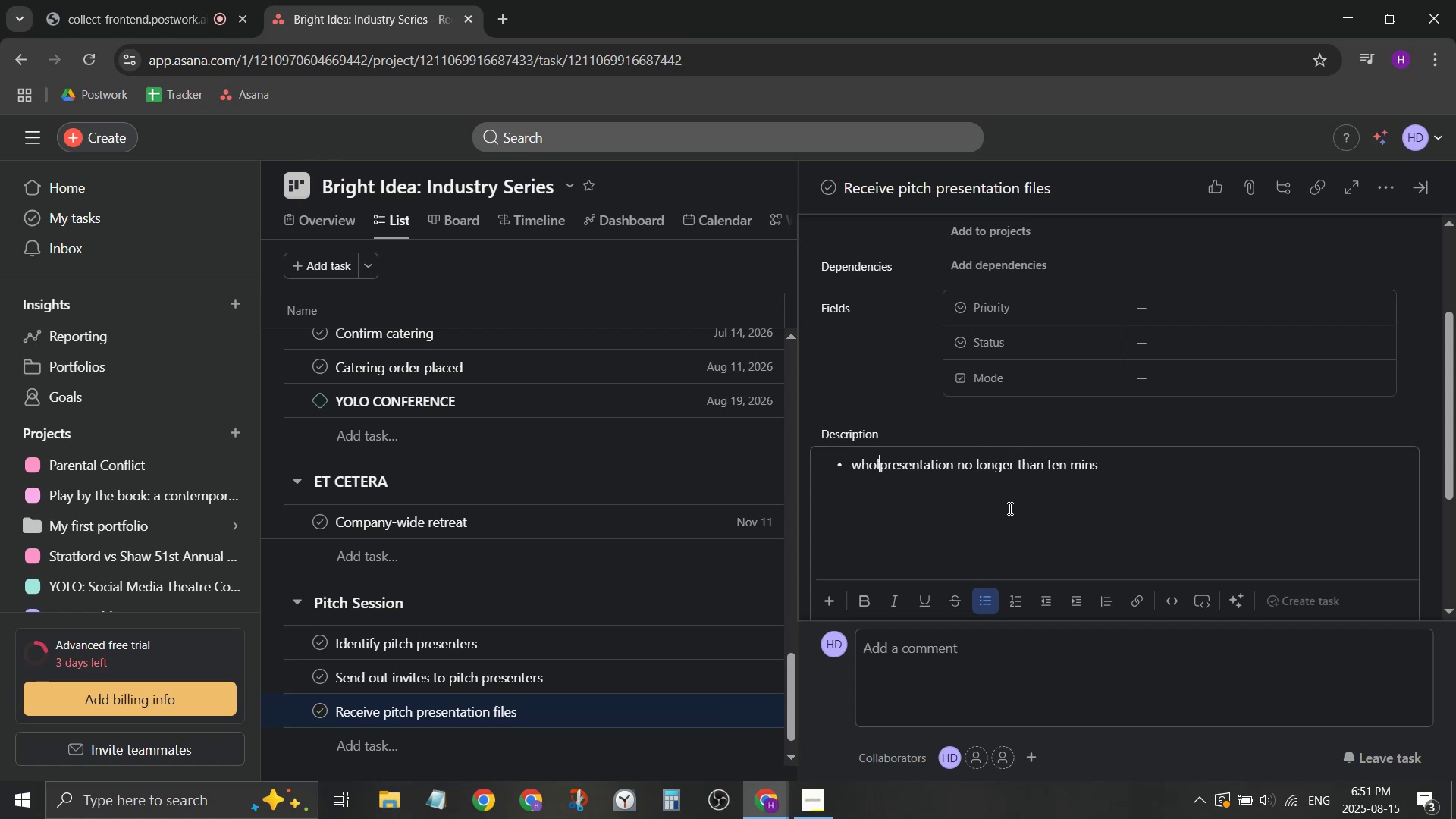 
key(ArrowDown)
 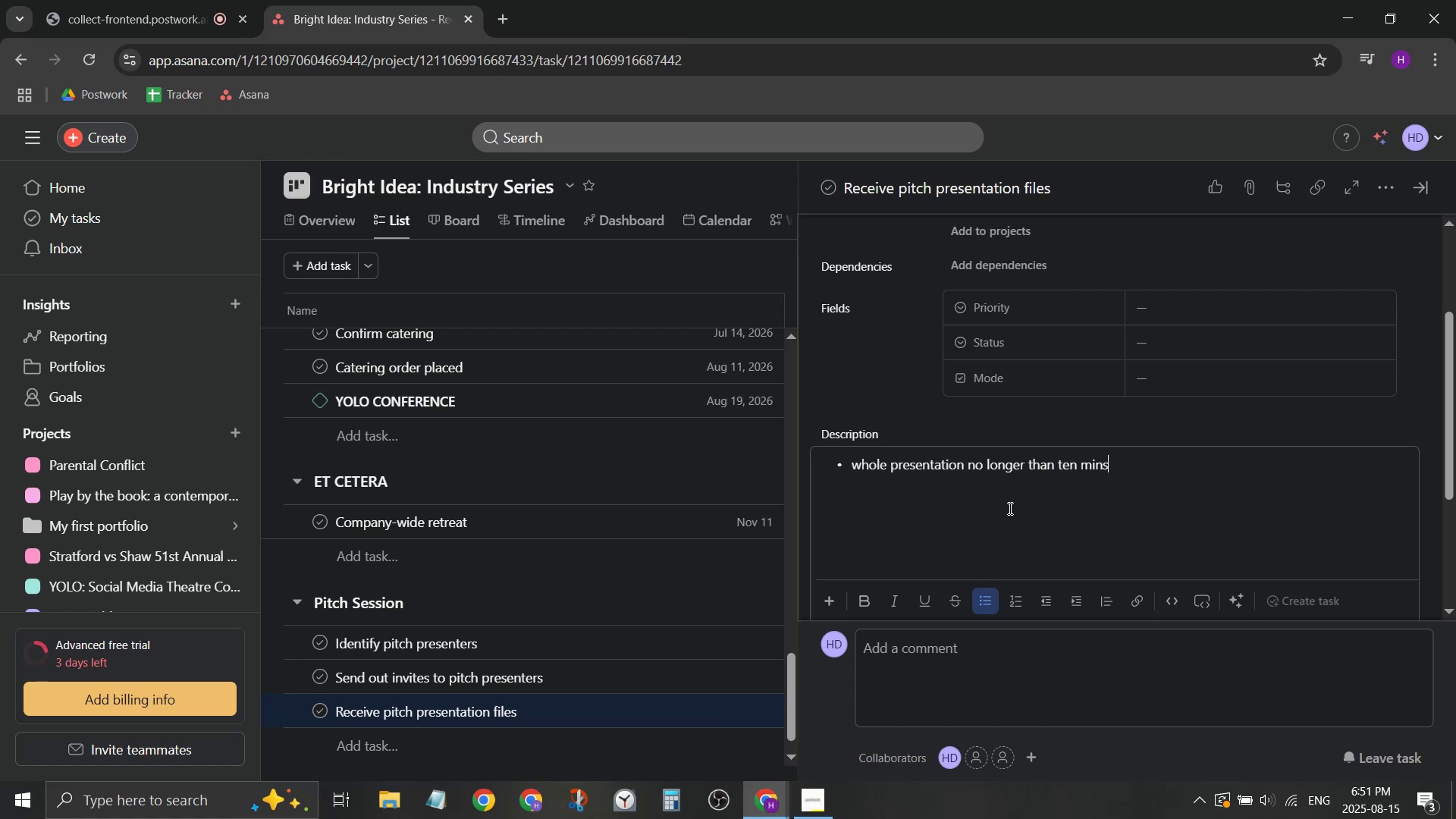 
key(ArrowRight)
 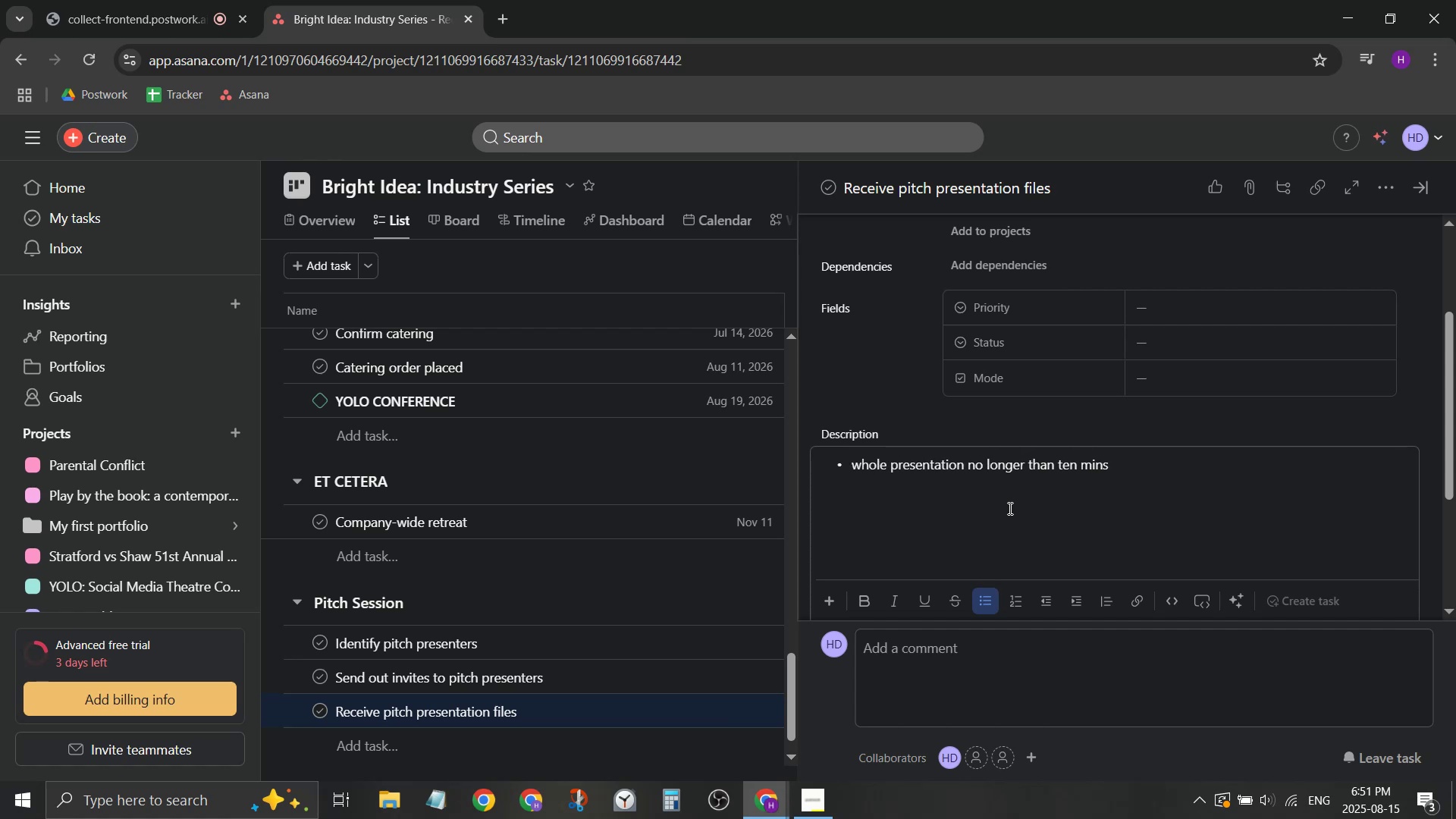 
key(ArrowRight)
 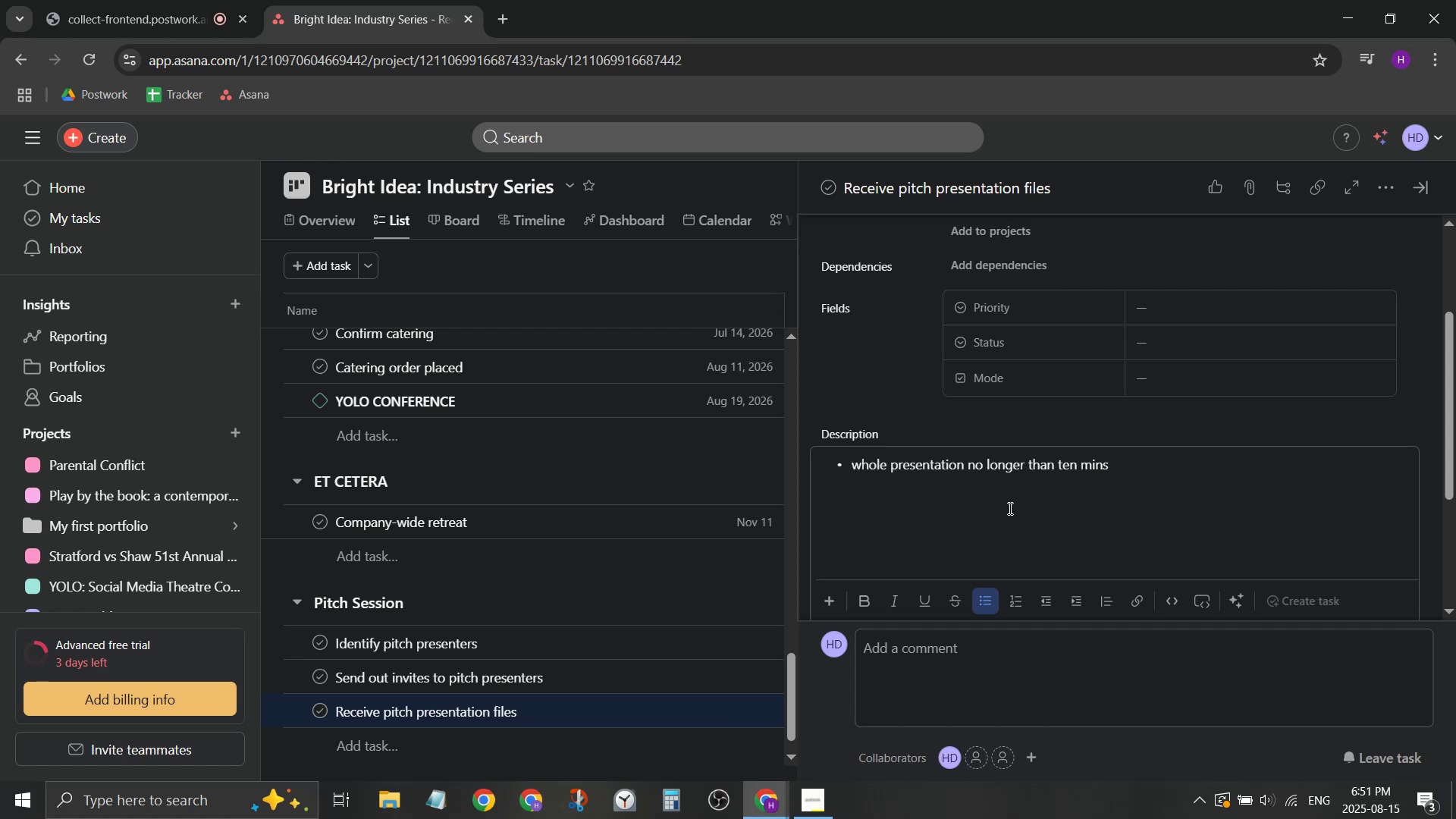 
hold_key(key=ArrowLeft, duration=1.02)
 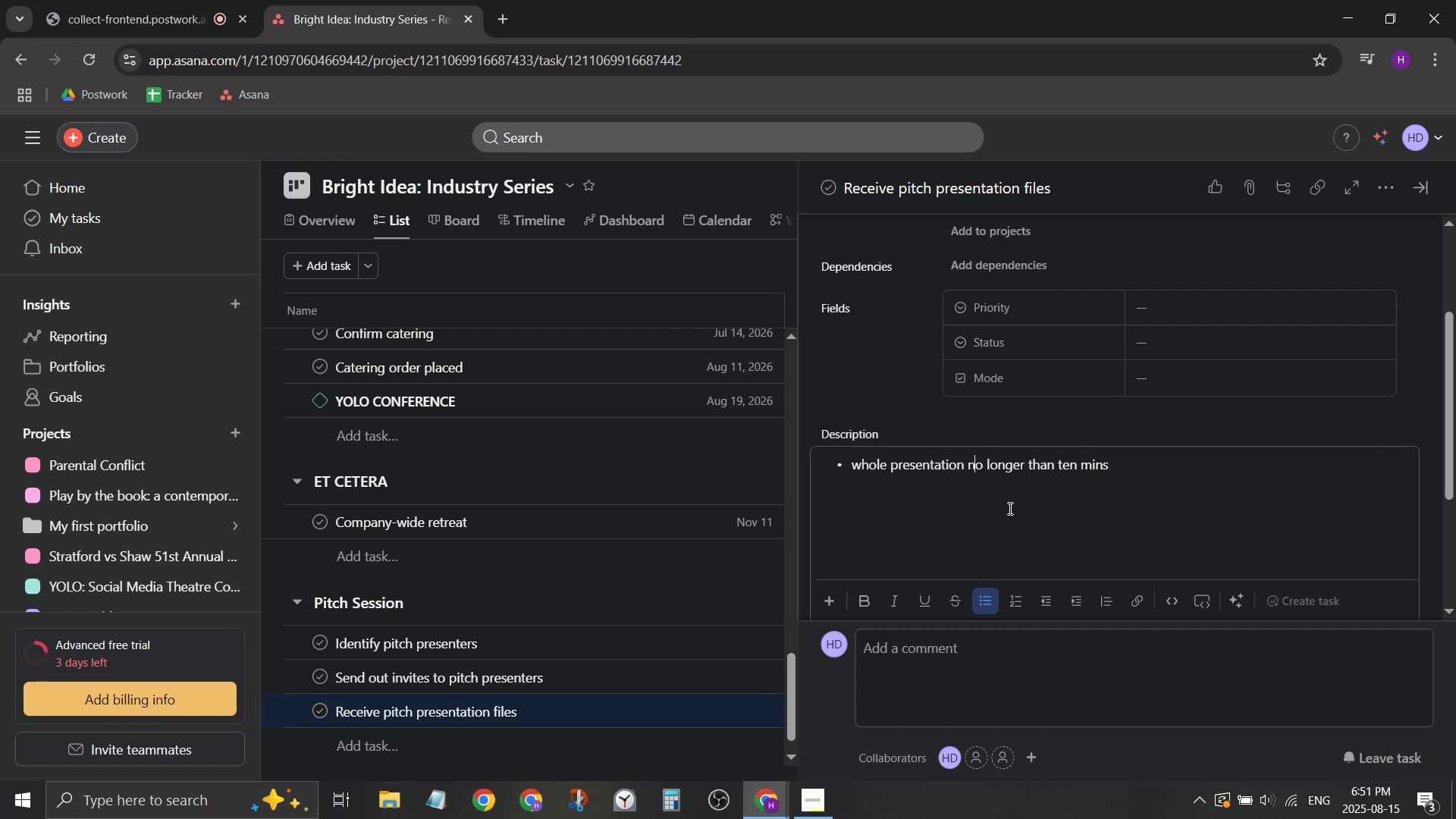 
key(ArrowLeft)
 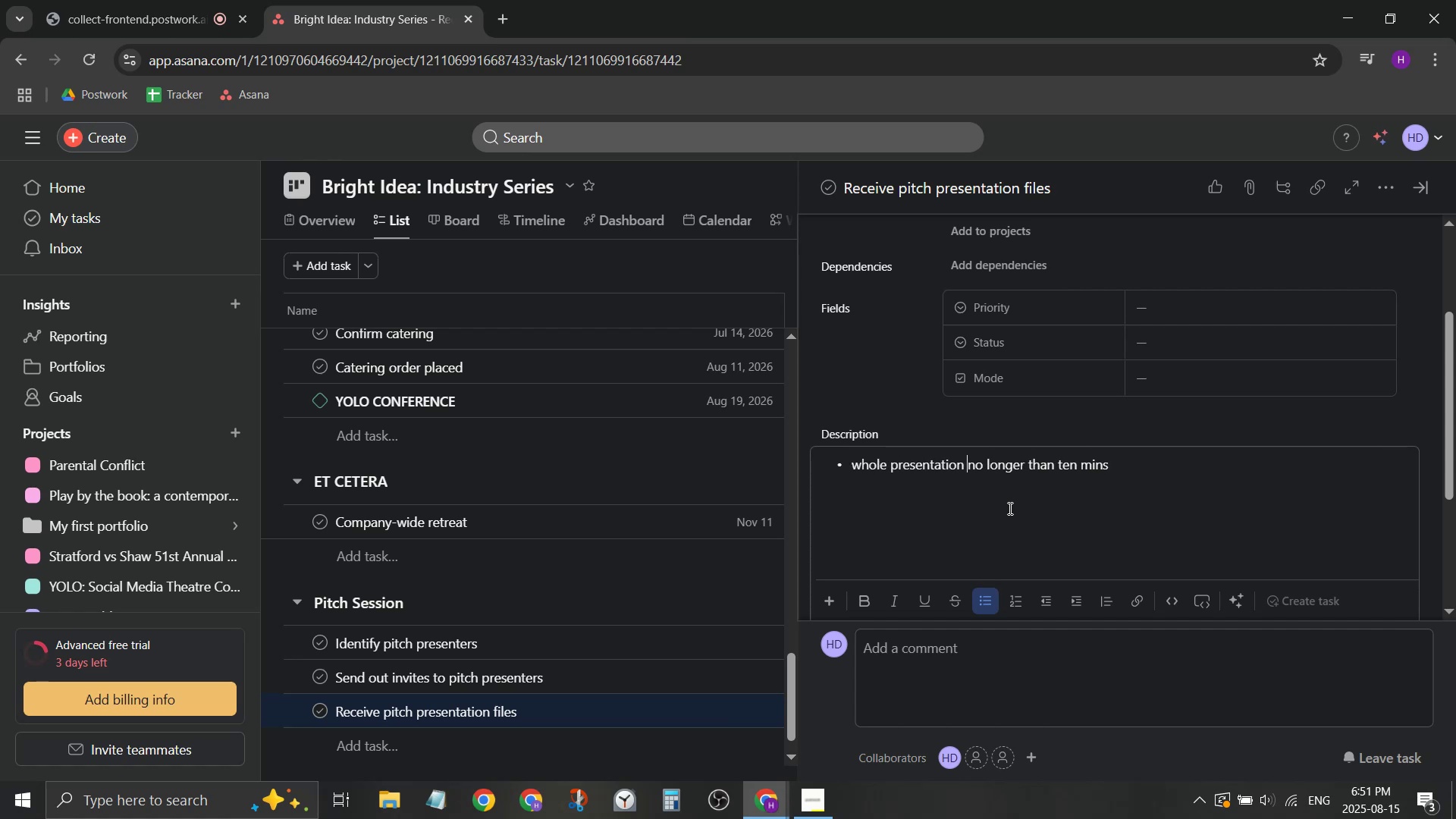 
type(is )
 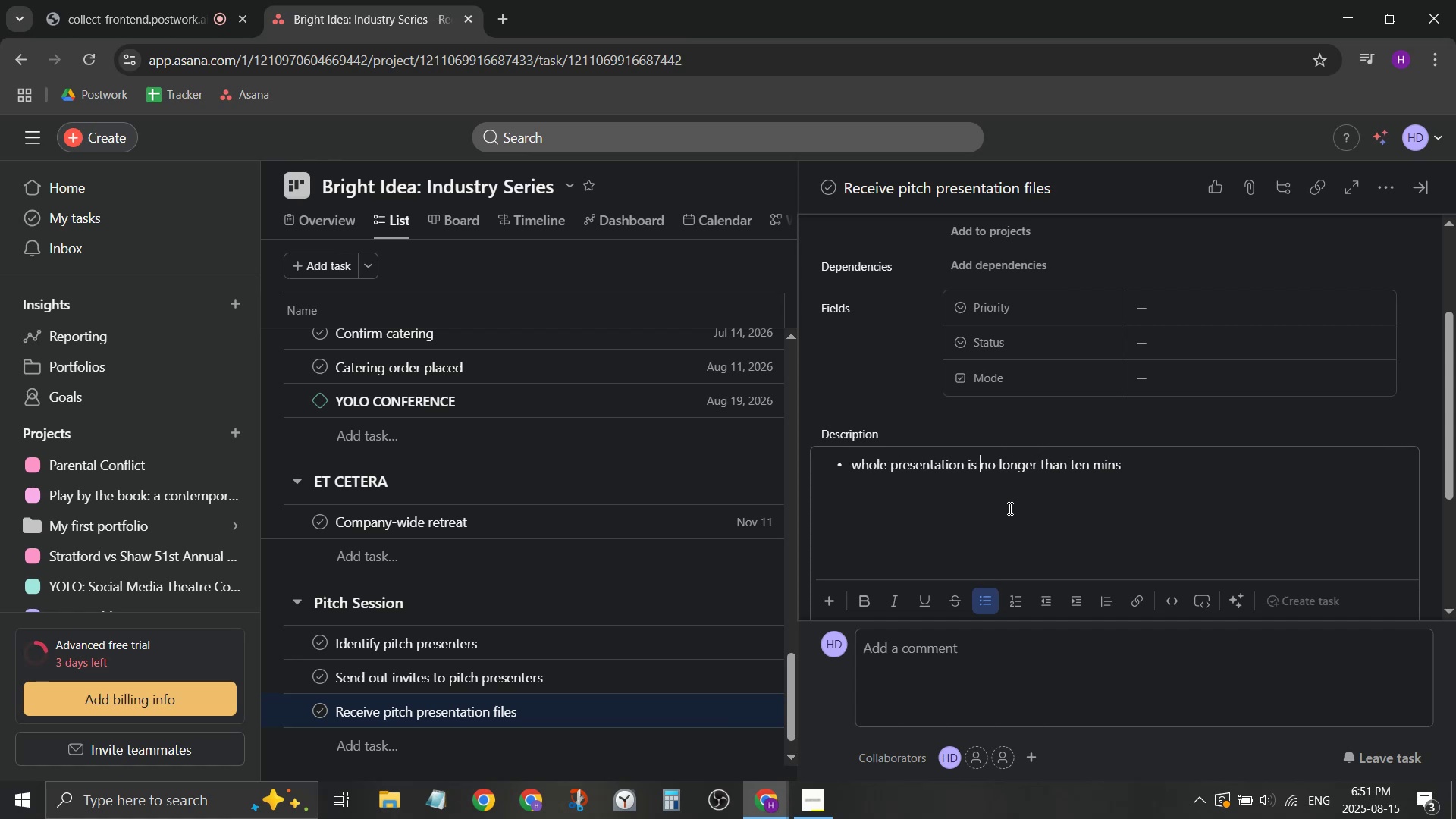 
key(ArrowDown)
 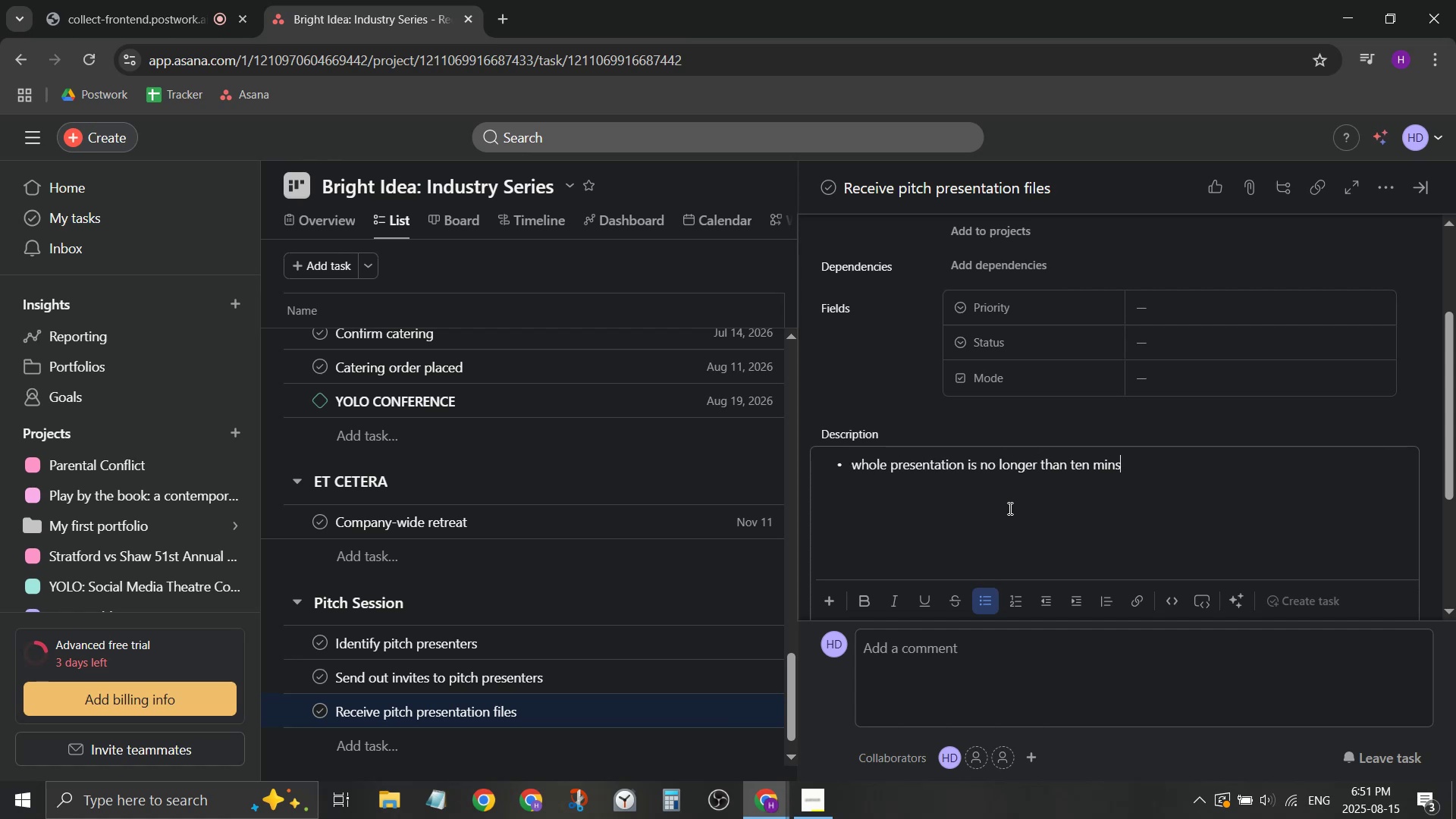 
key(Enter)
 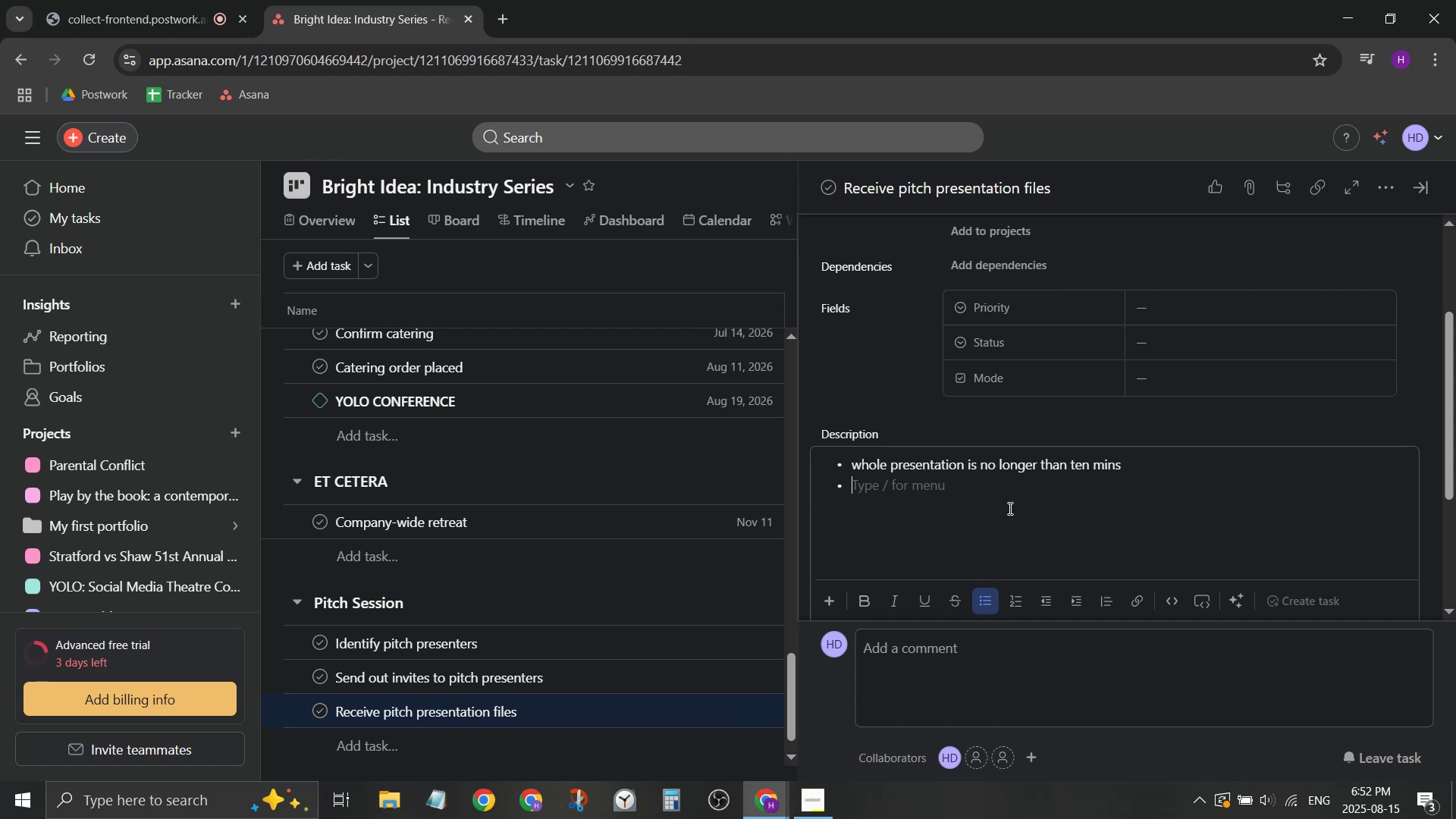 
type(visual i)
key(Backspace)
type(aid can inlcu)
key(Backspace)
key(Backspace)
key(Backspace)
type(clude Google ASli)
key(Backspace)
key(Backspace)
key(Backspace)
key(Backspace)
type(Slides / Powerpoints)
key(Backspace)
key(Backspace)
type(s or videos)
 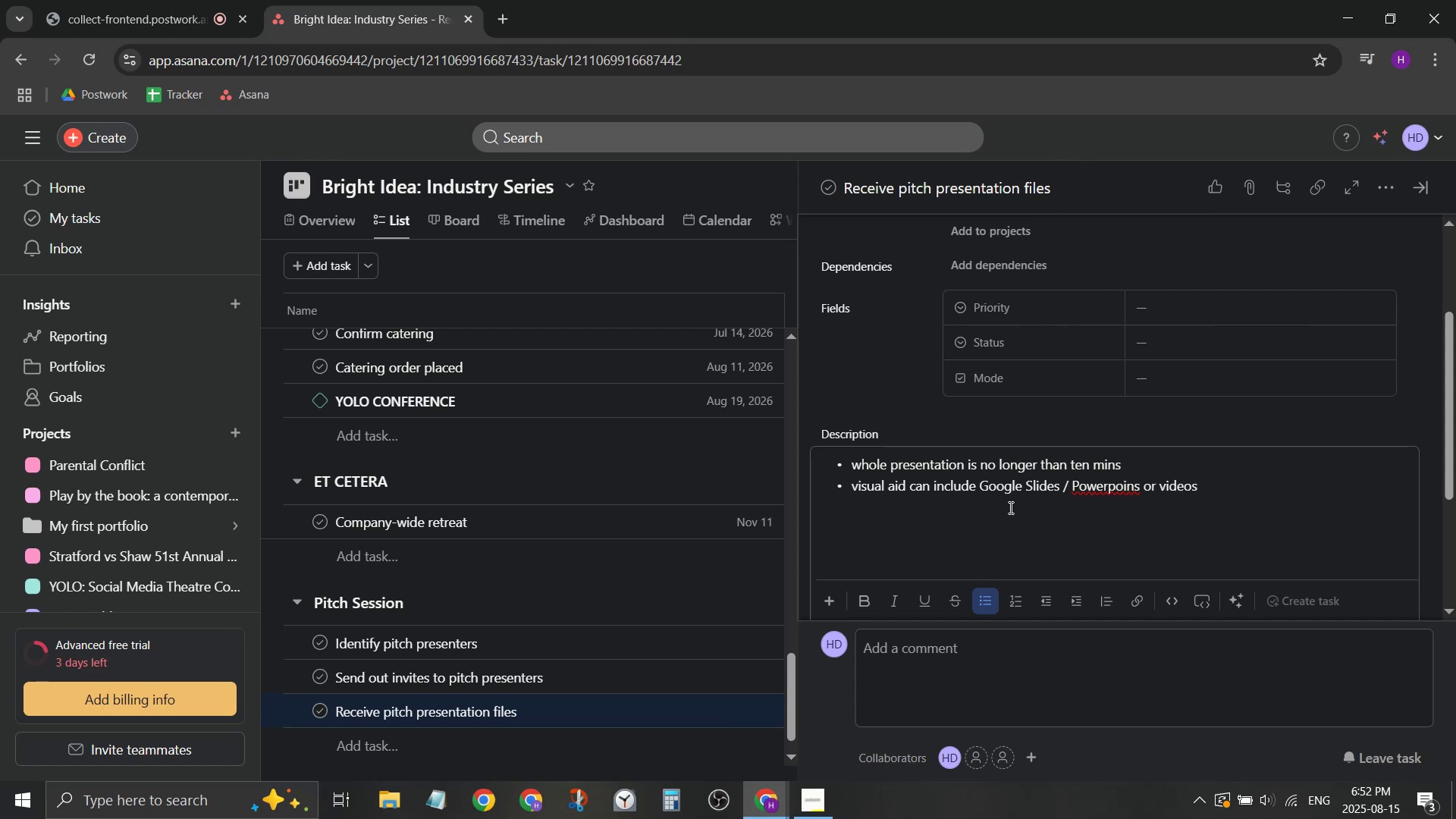 
hold_key(key=Backspace, duration=0.67)
 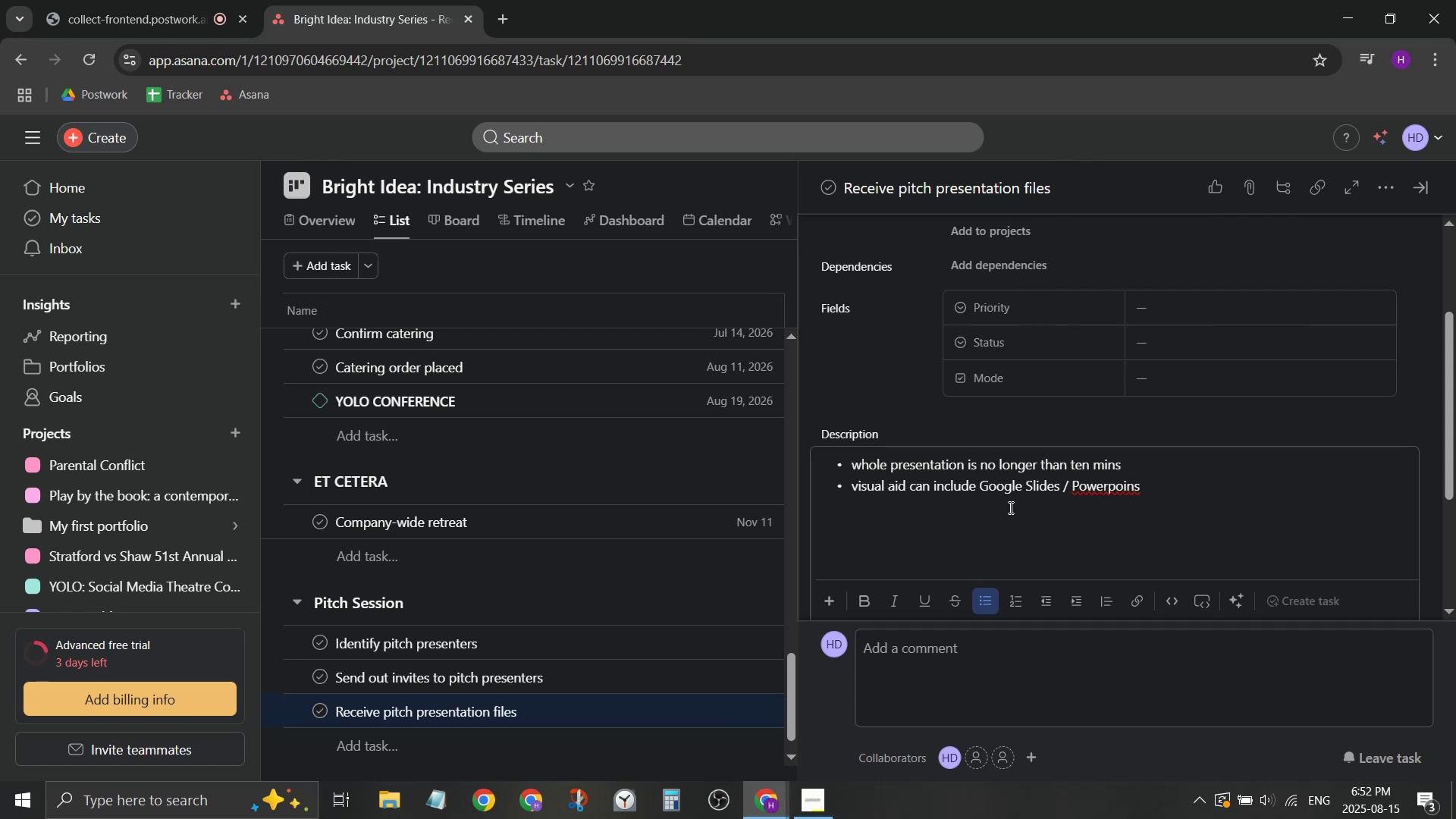 
key(Backspace)
 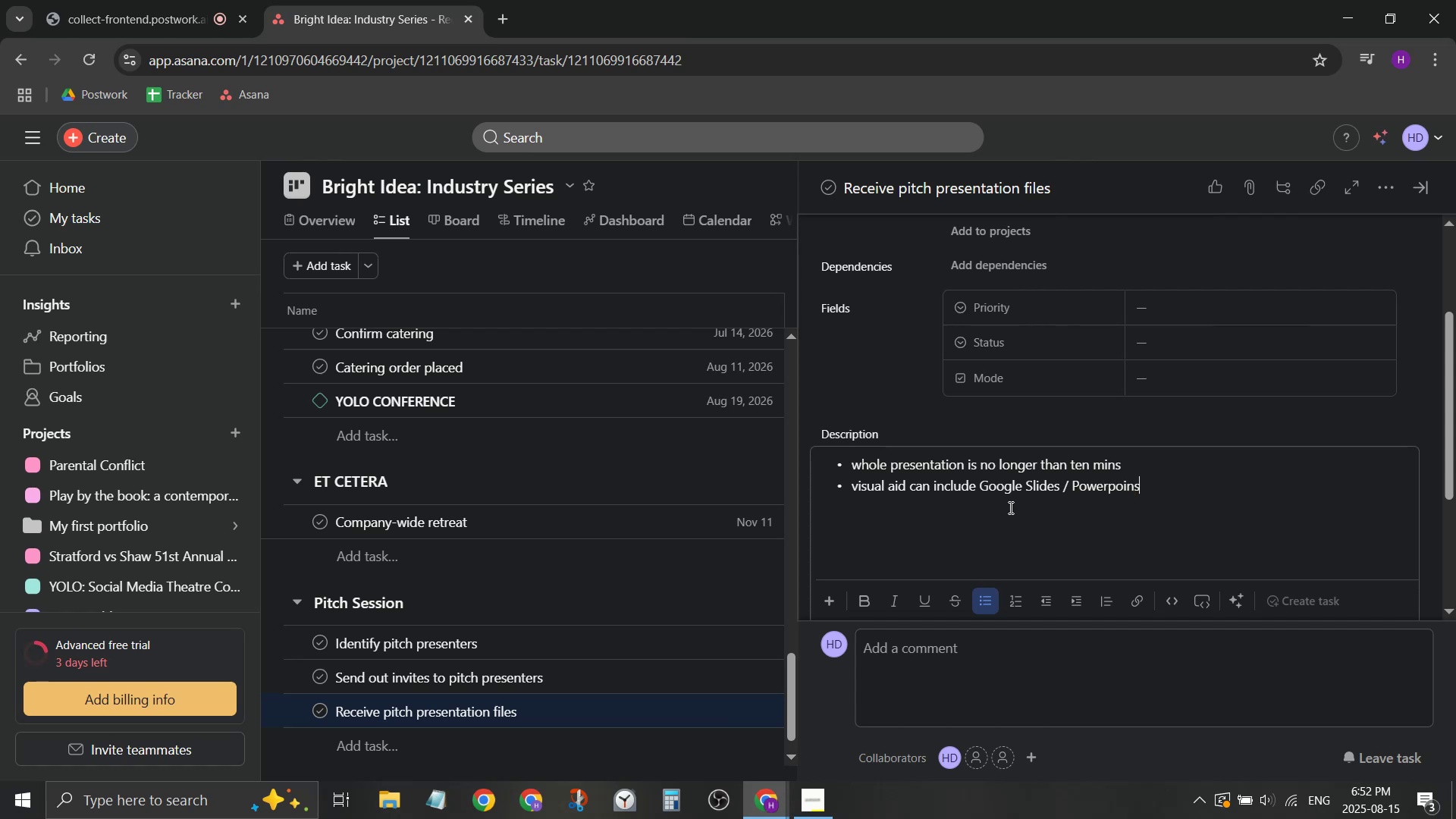 
key(Backspace)
 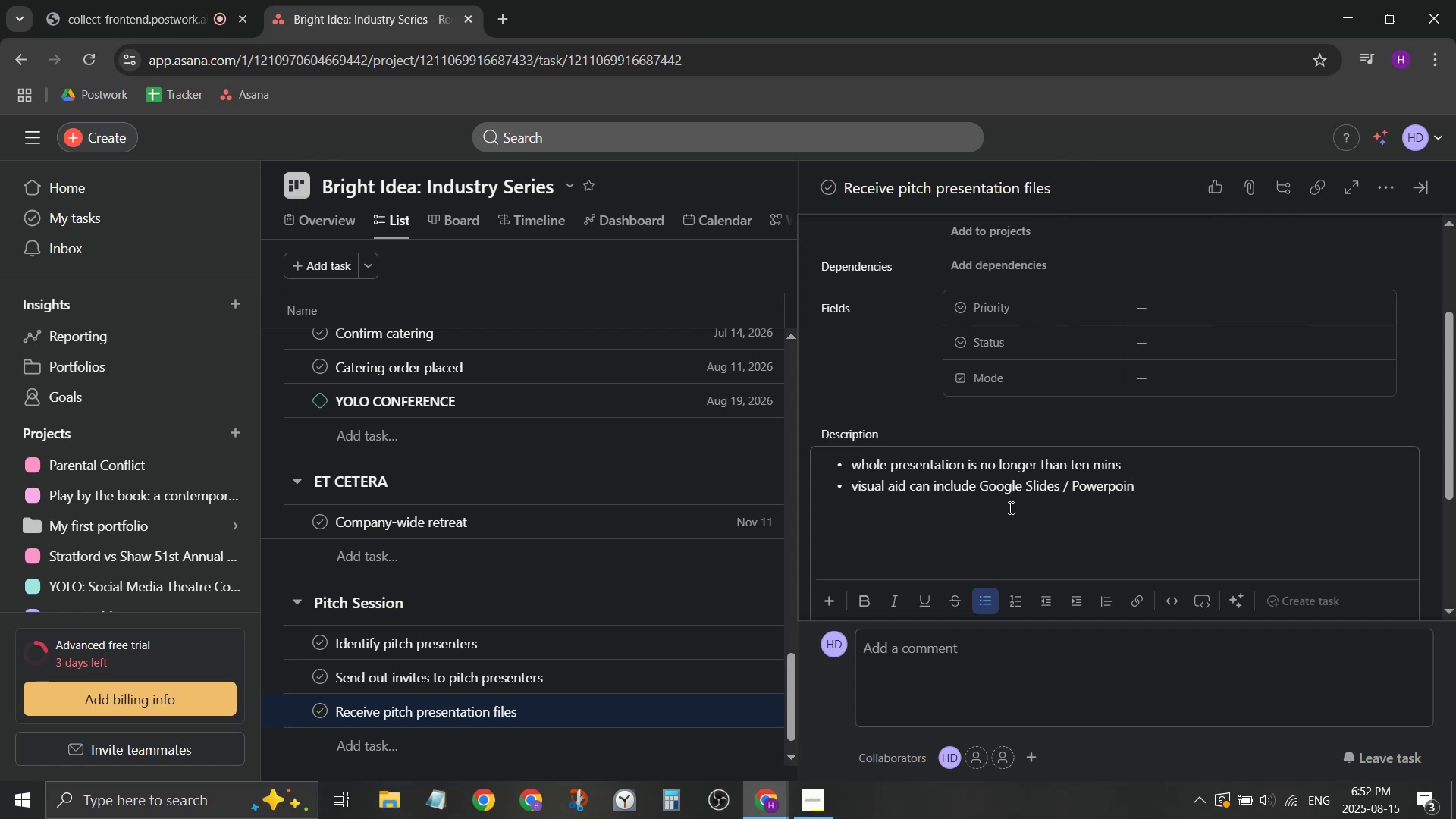 
key(T)
 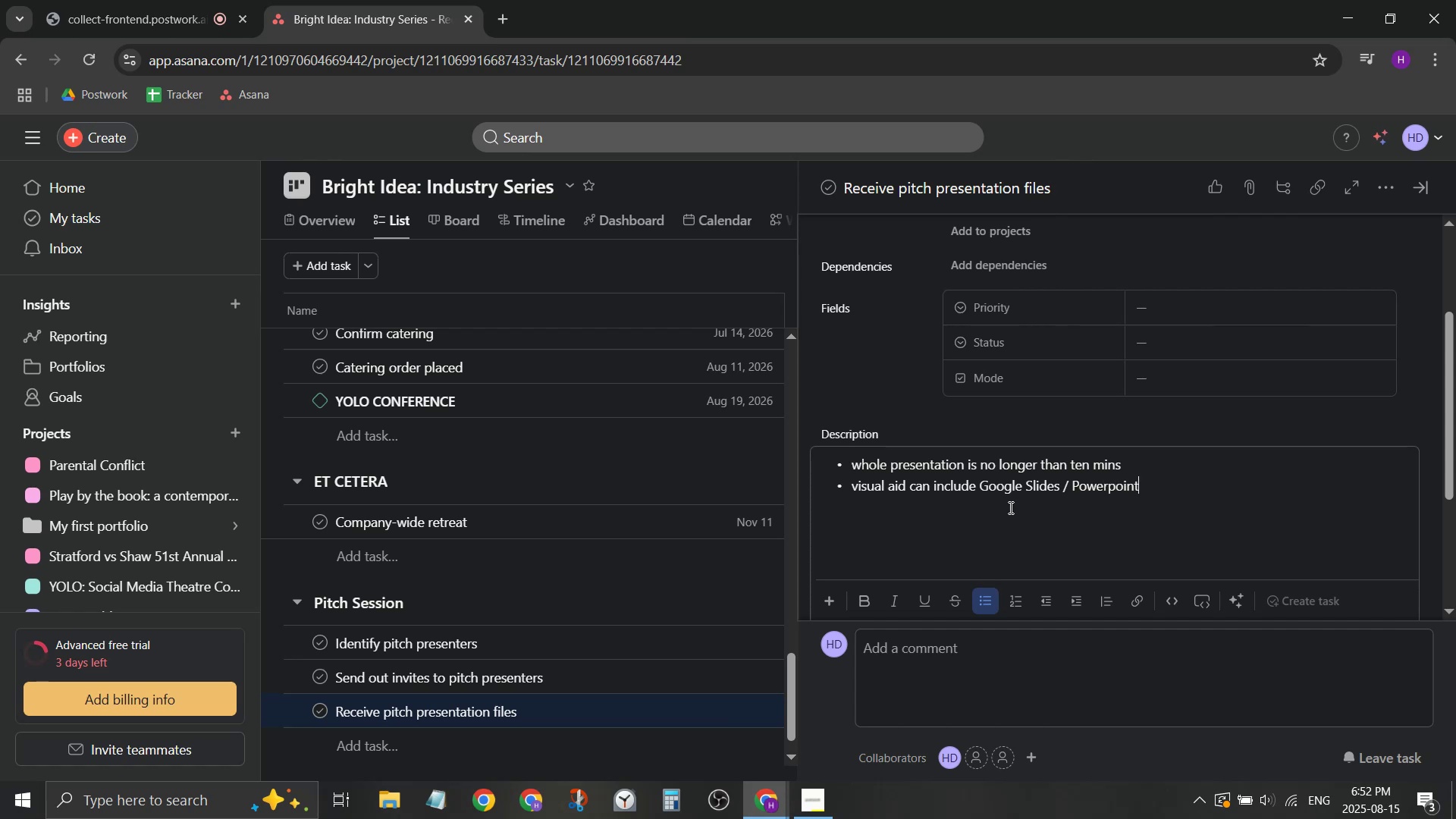 
key(Period)
 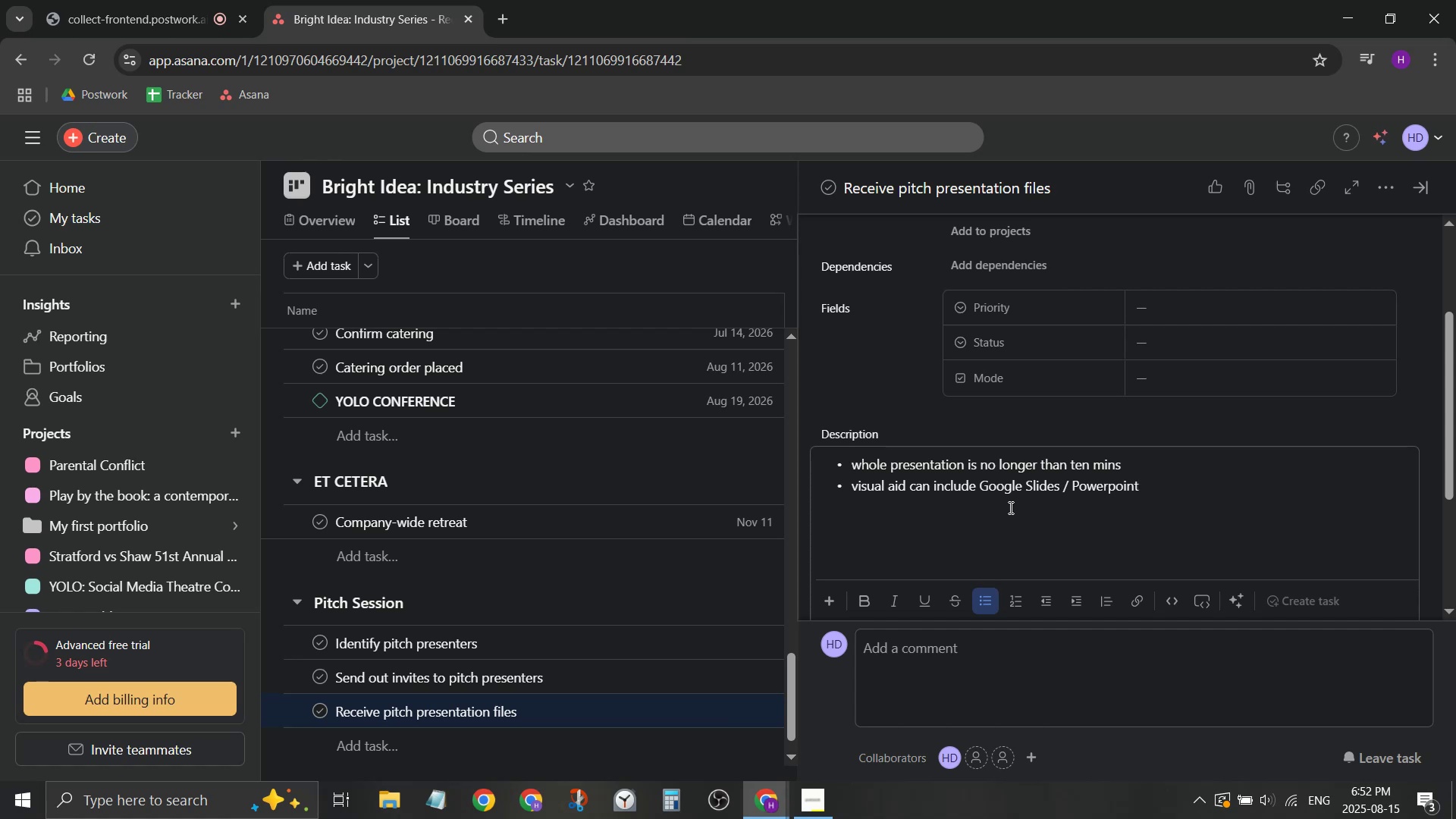 
key(S)
 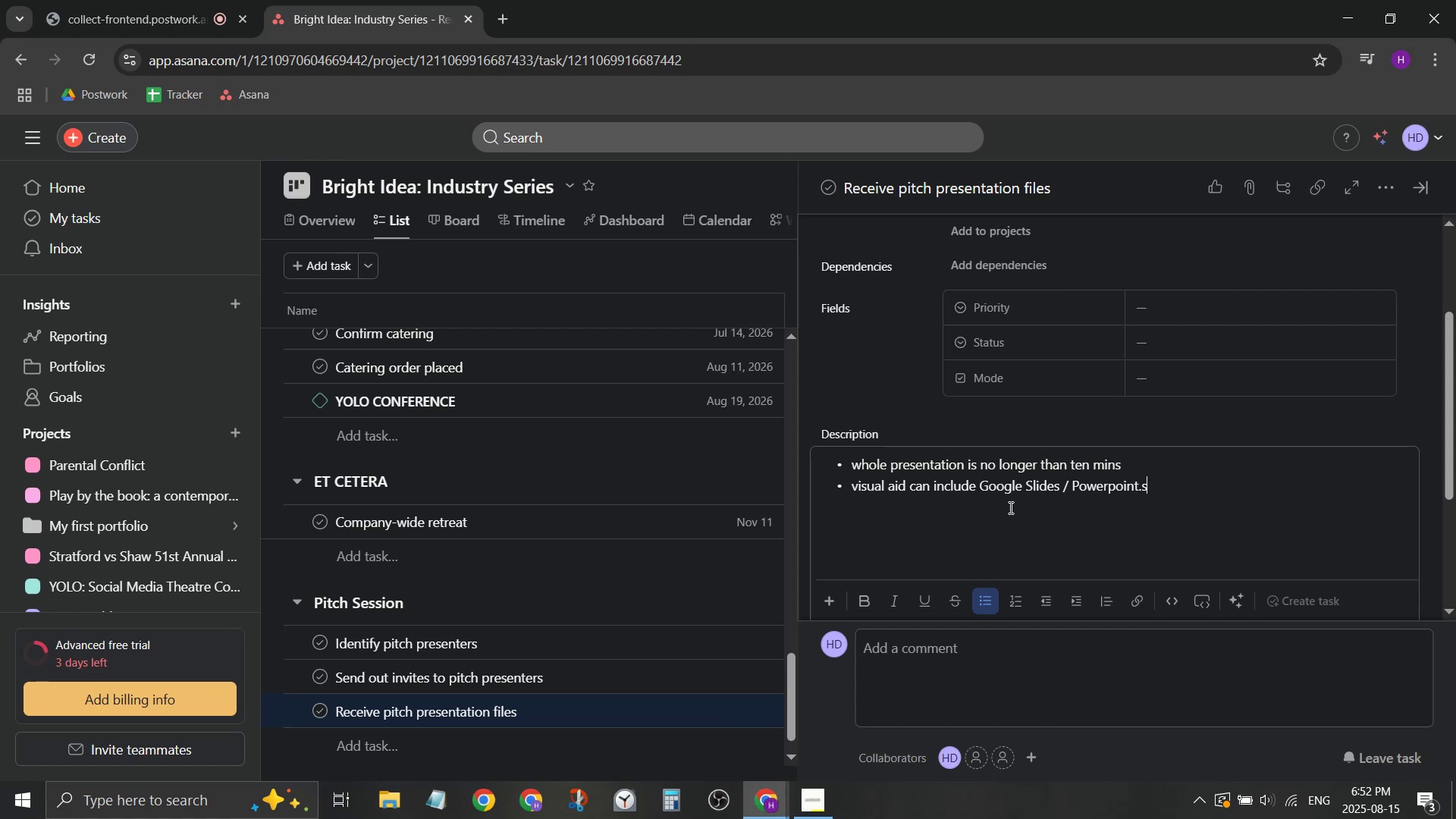 
key(Backspace)
 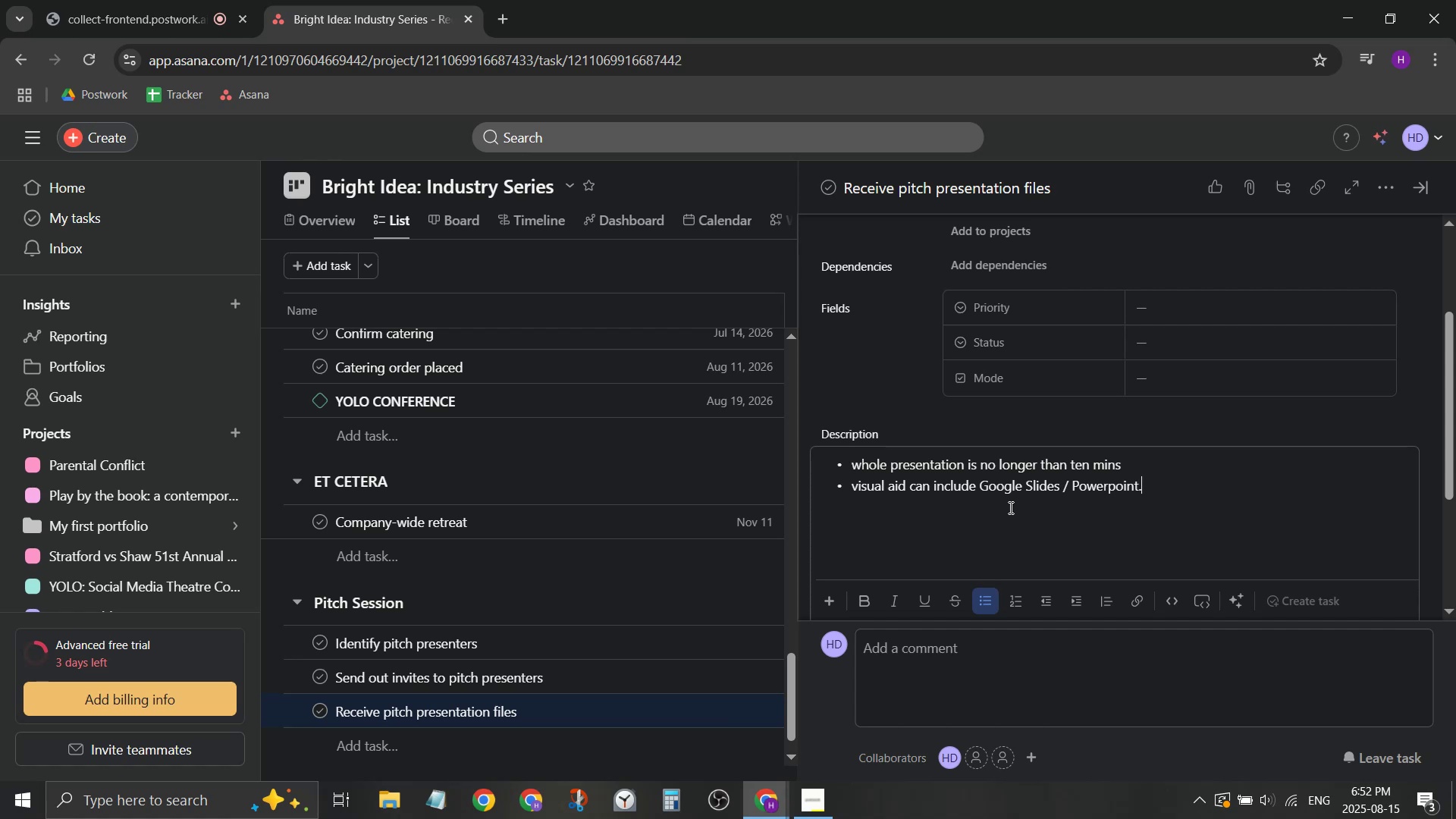 
key(Backspace)
 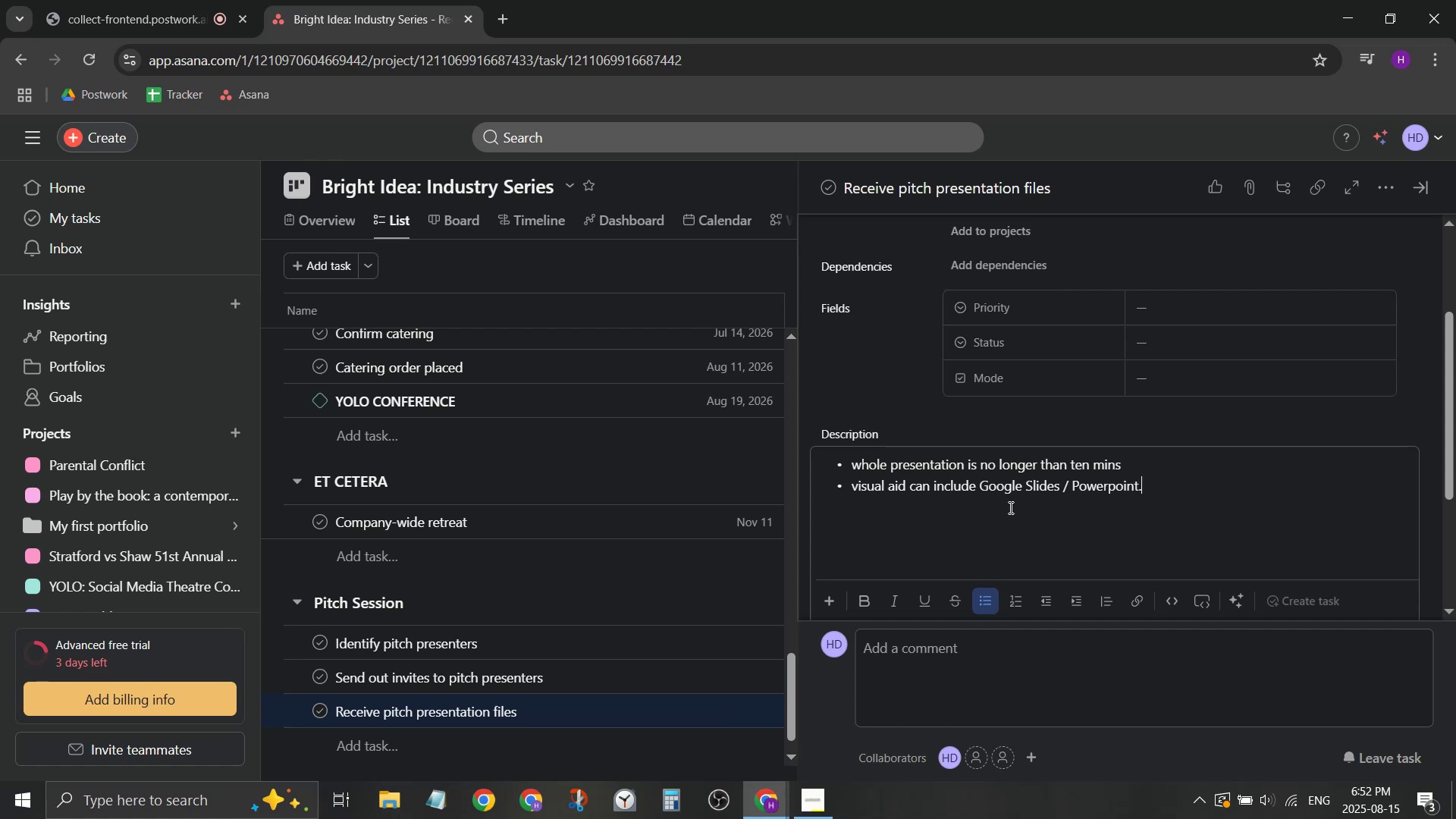 
key(S)
 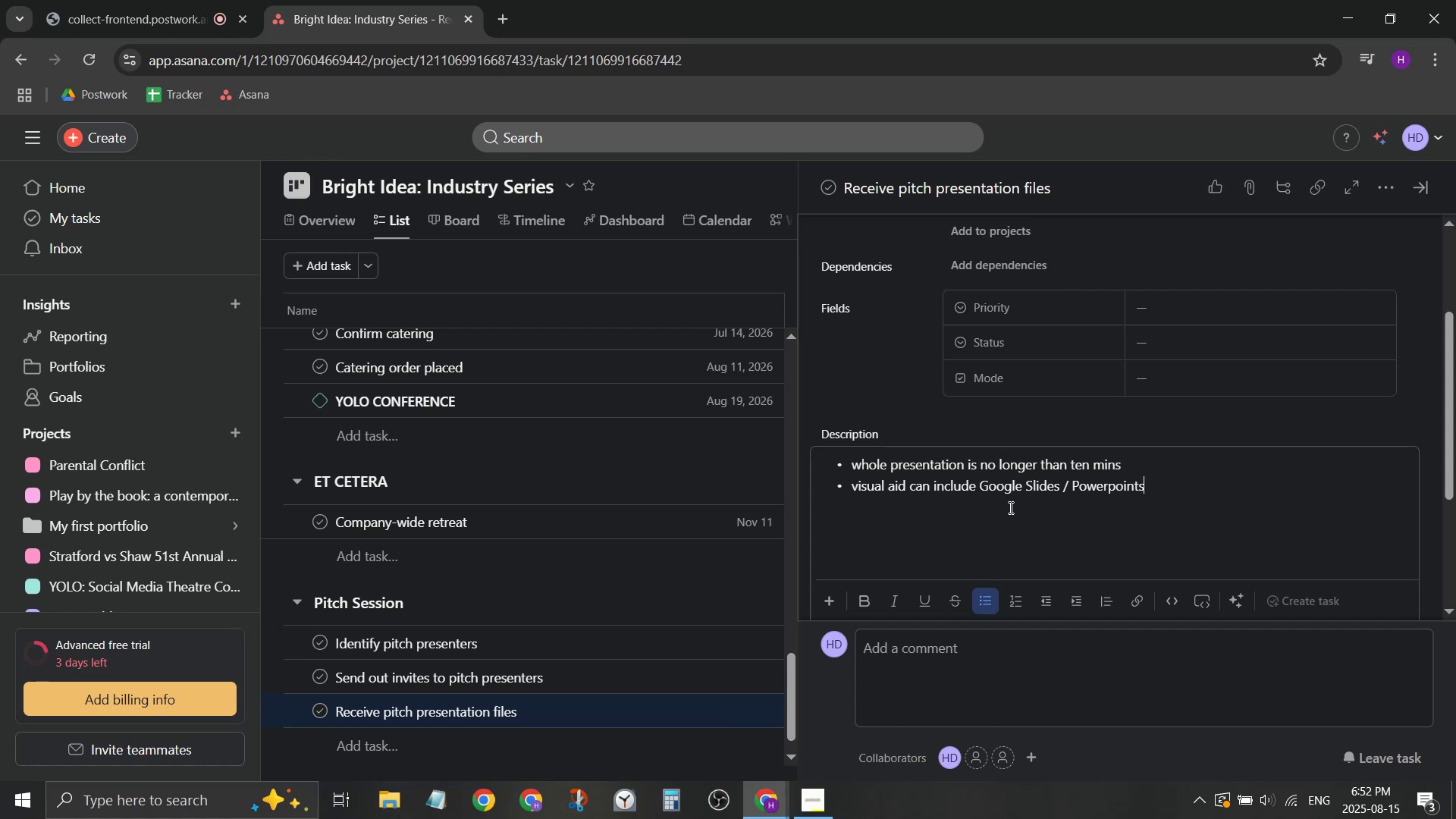 
key(Period)
 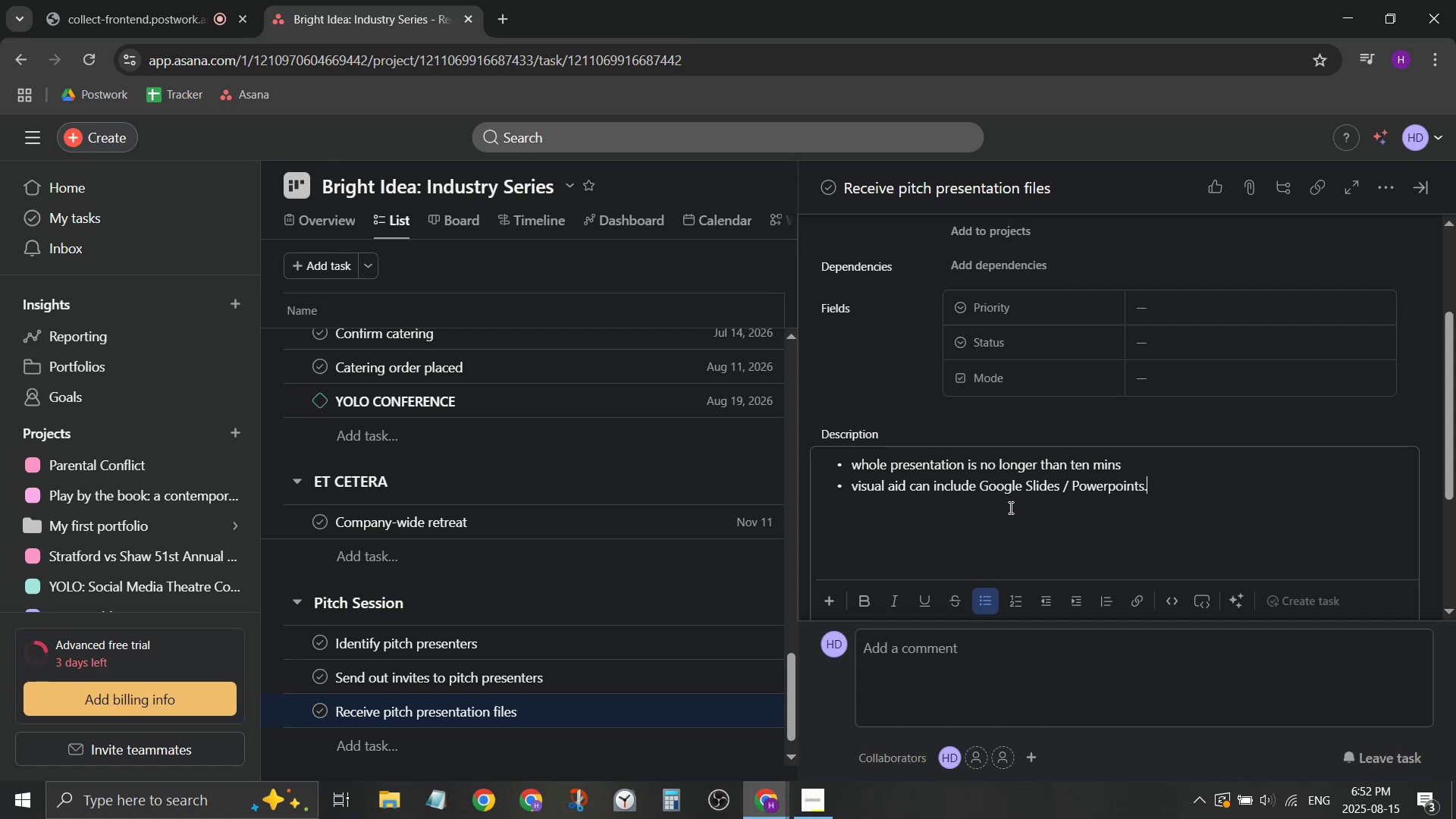 
key(Enter)
 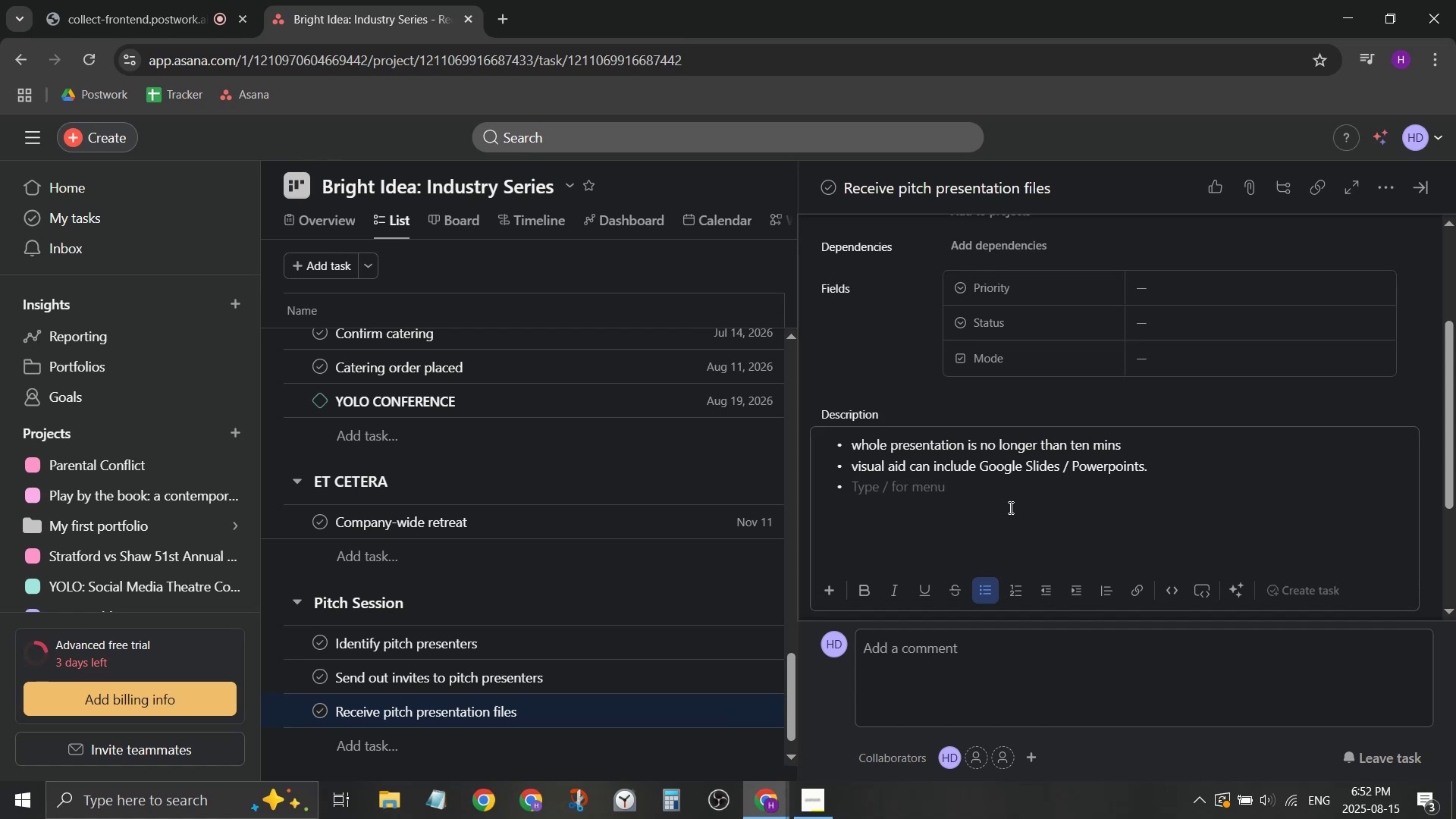 
type(if you have images / text / )
 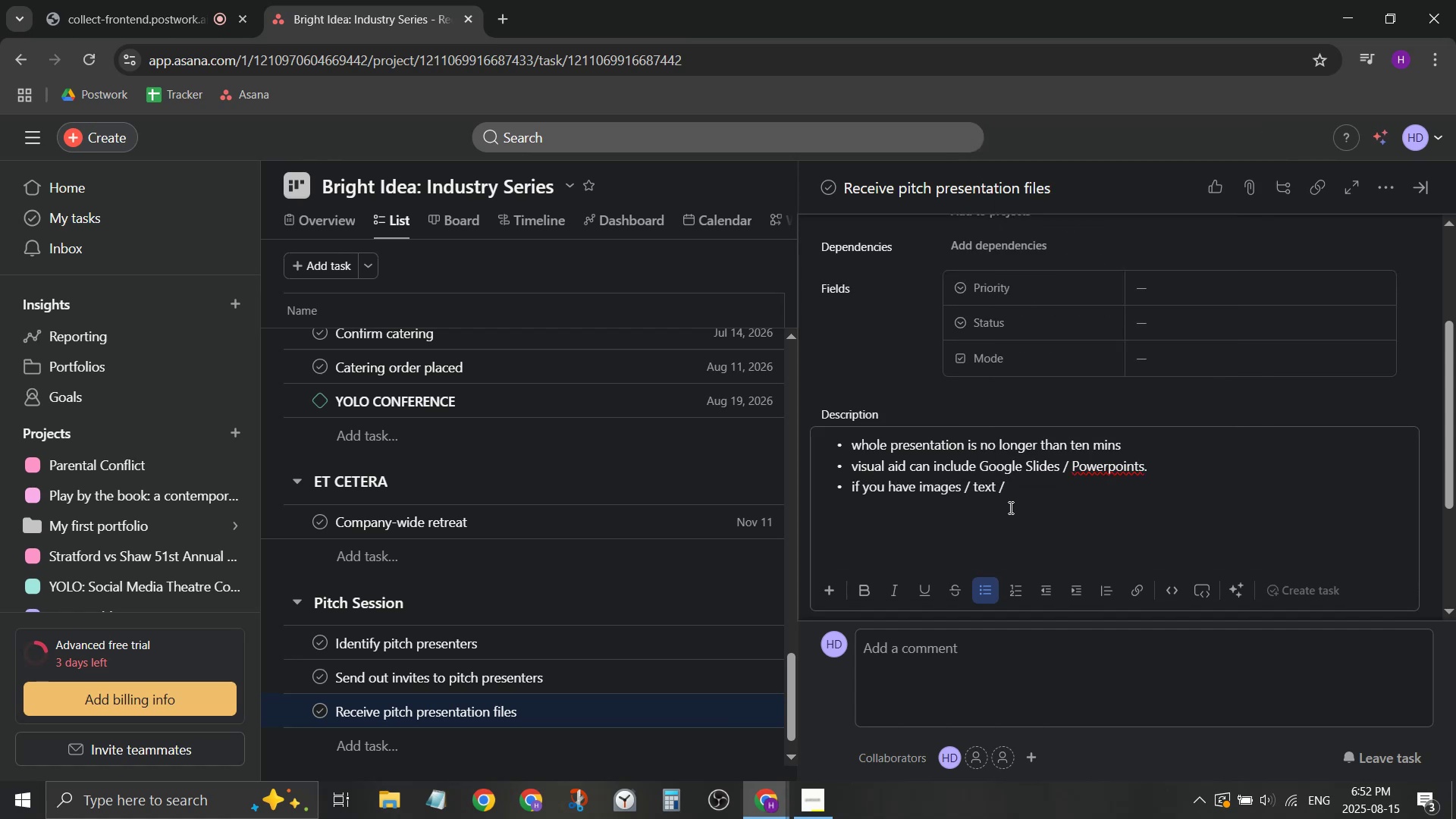 
hold_key(key=Backspace, duration=0.9)
 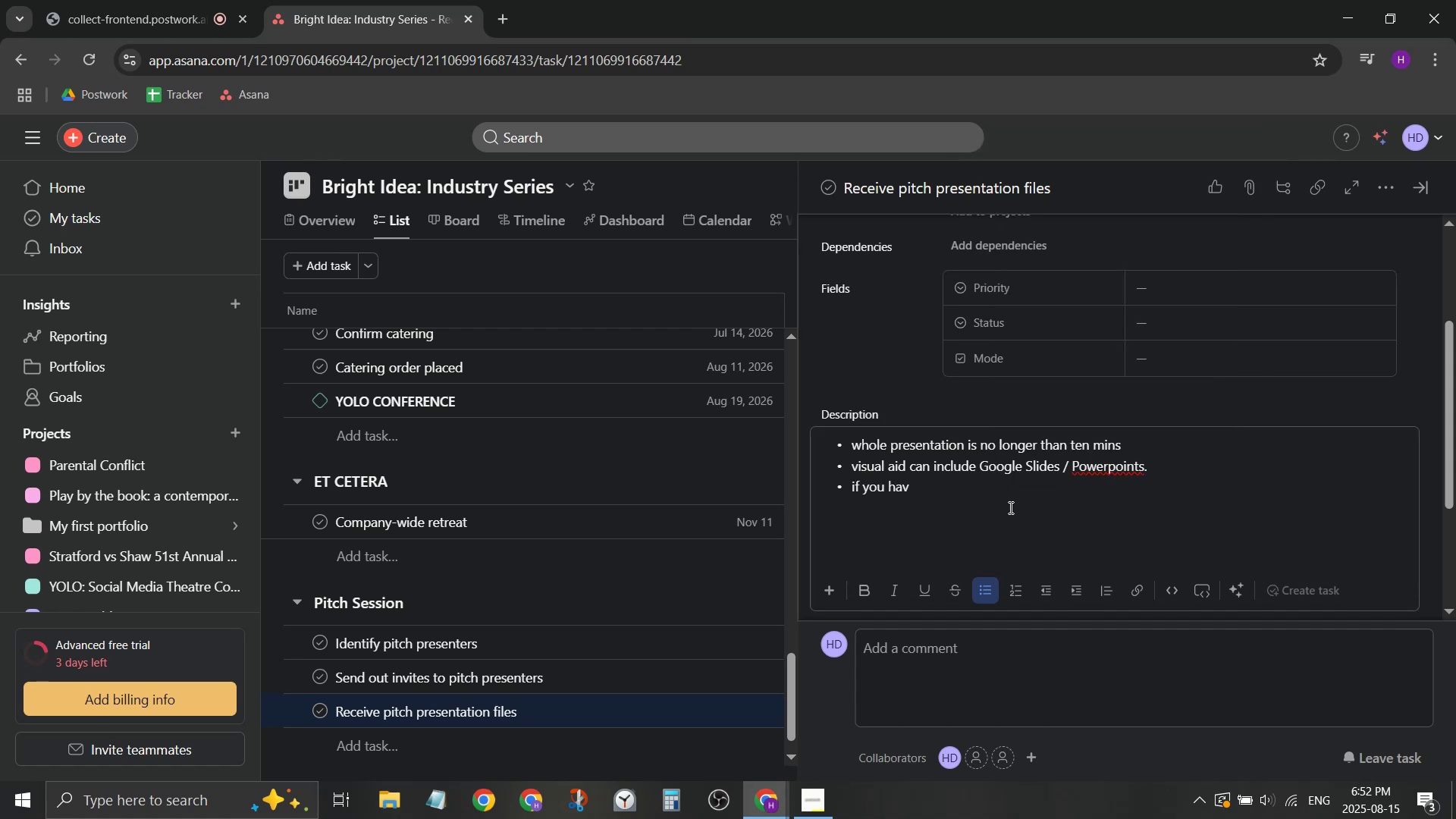 
type(e media - pe)
key(Backspace)
key(Backspace)
type(l)
key(Backspace)
type(pleas e)
key(Backspace)
key(Backspace)
type(e compiile)
key(Backspace)
key(Backspace)
key(Backspace)
type(le ht)
key(Backspace)
key(Backspace)
type(them into a )
 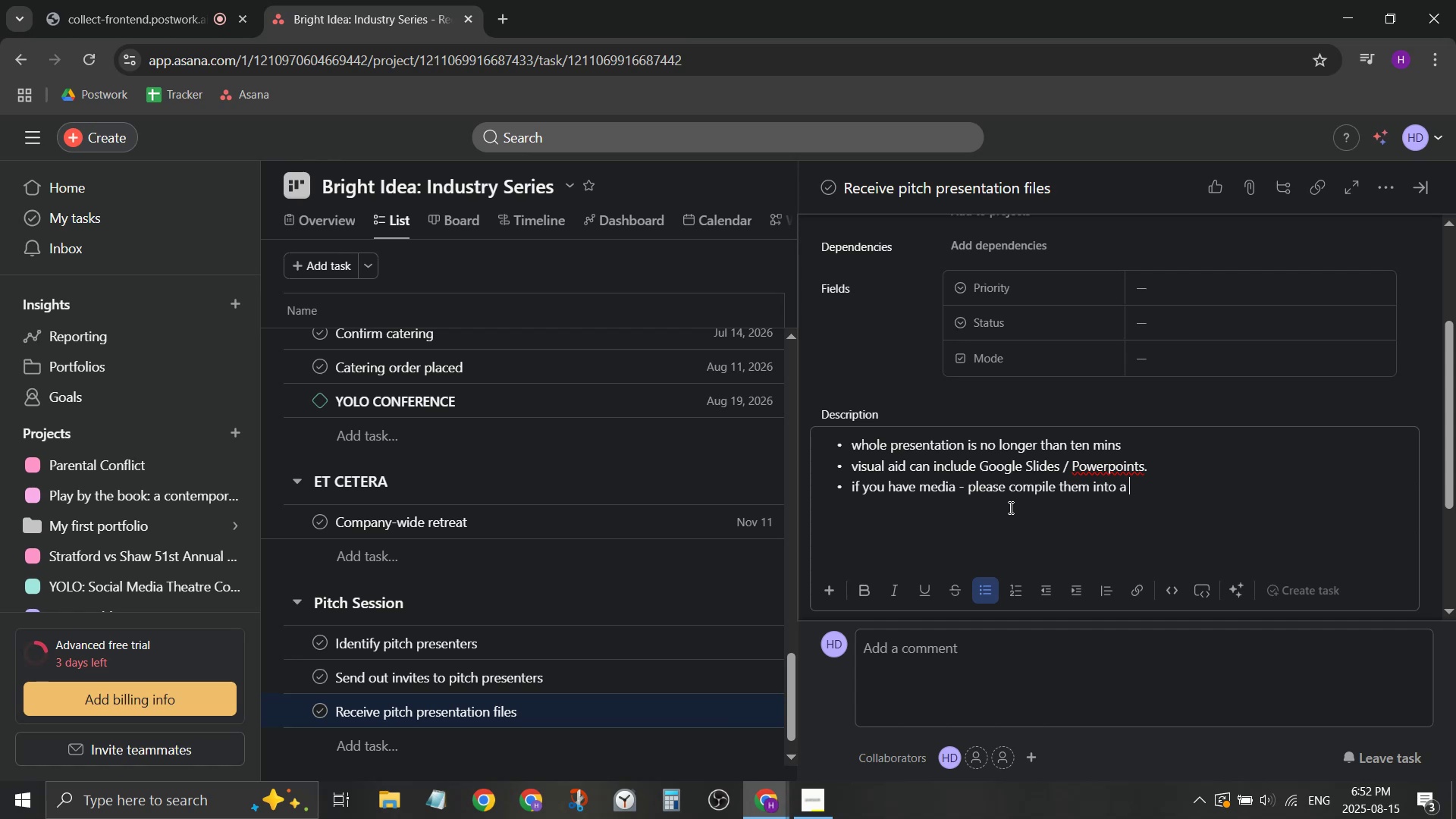 
type(presentation)
 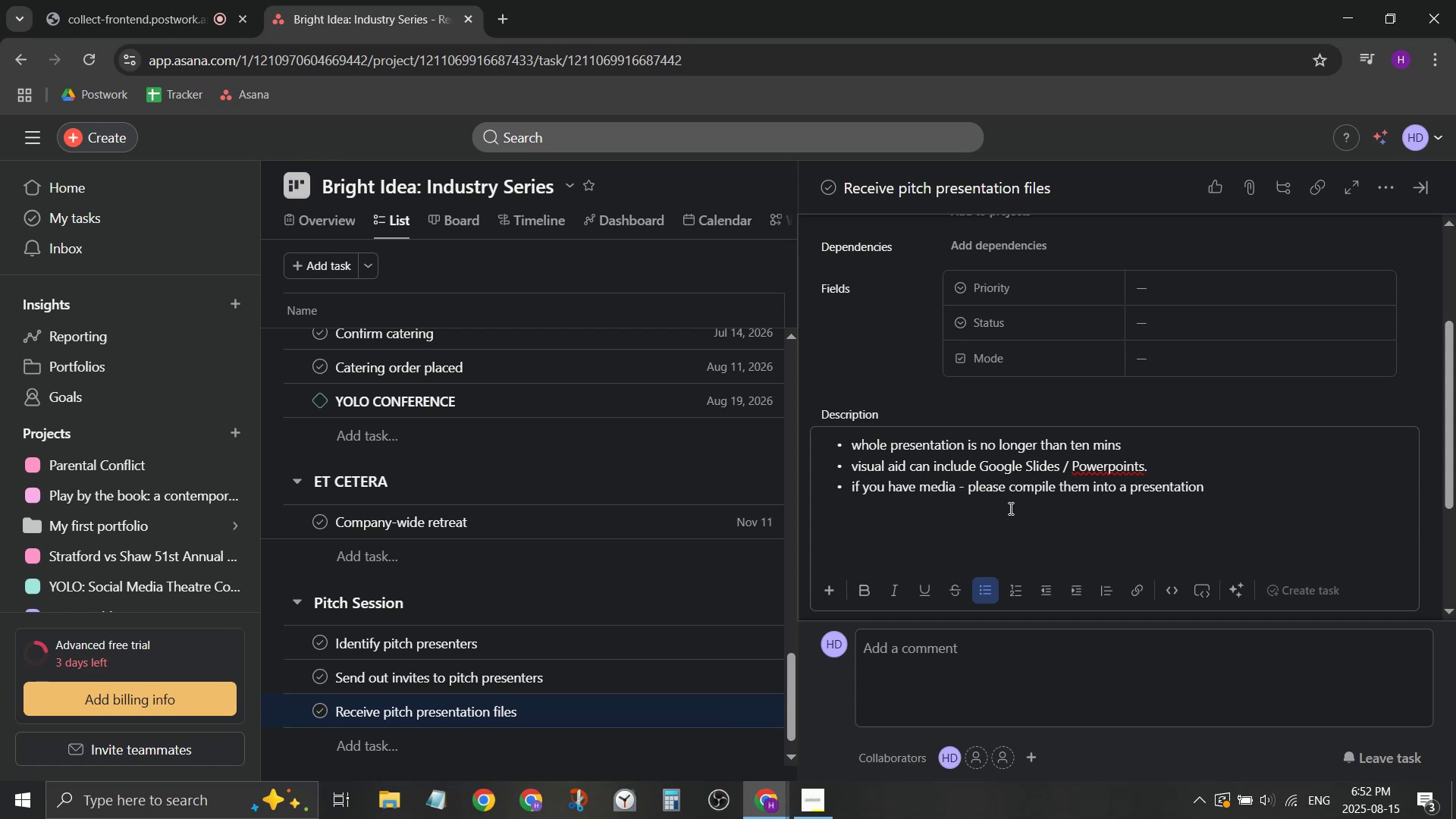 
type(. Even if it's just a title slide)
key(Backspace)
key(Backspace)
type(single slide. )
 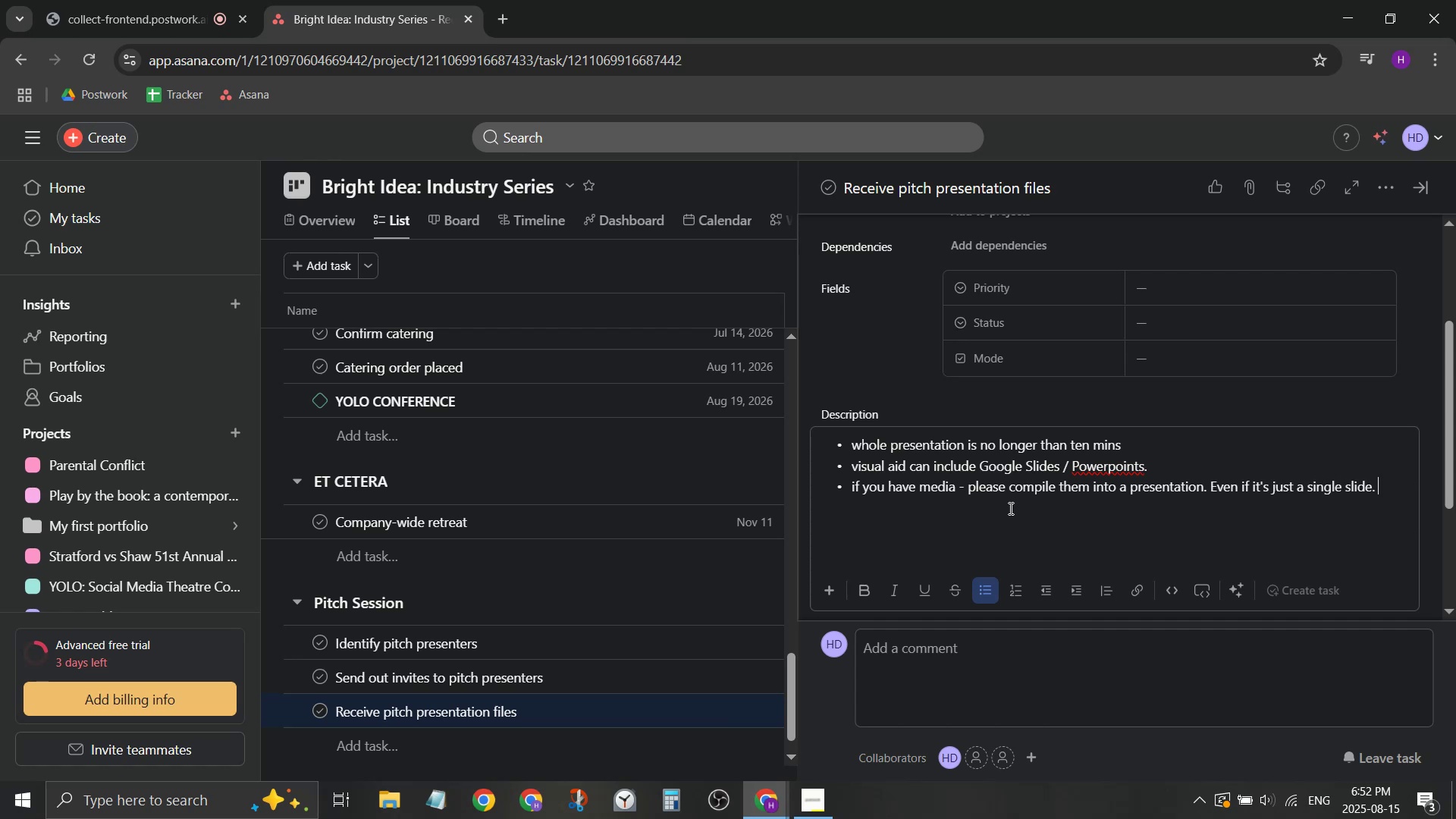 
wait(28.09)
 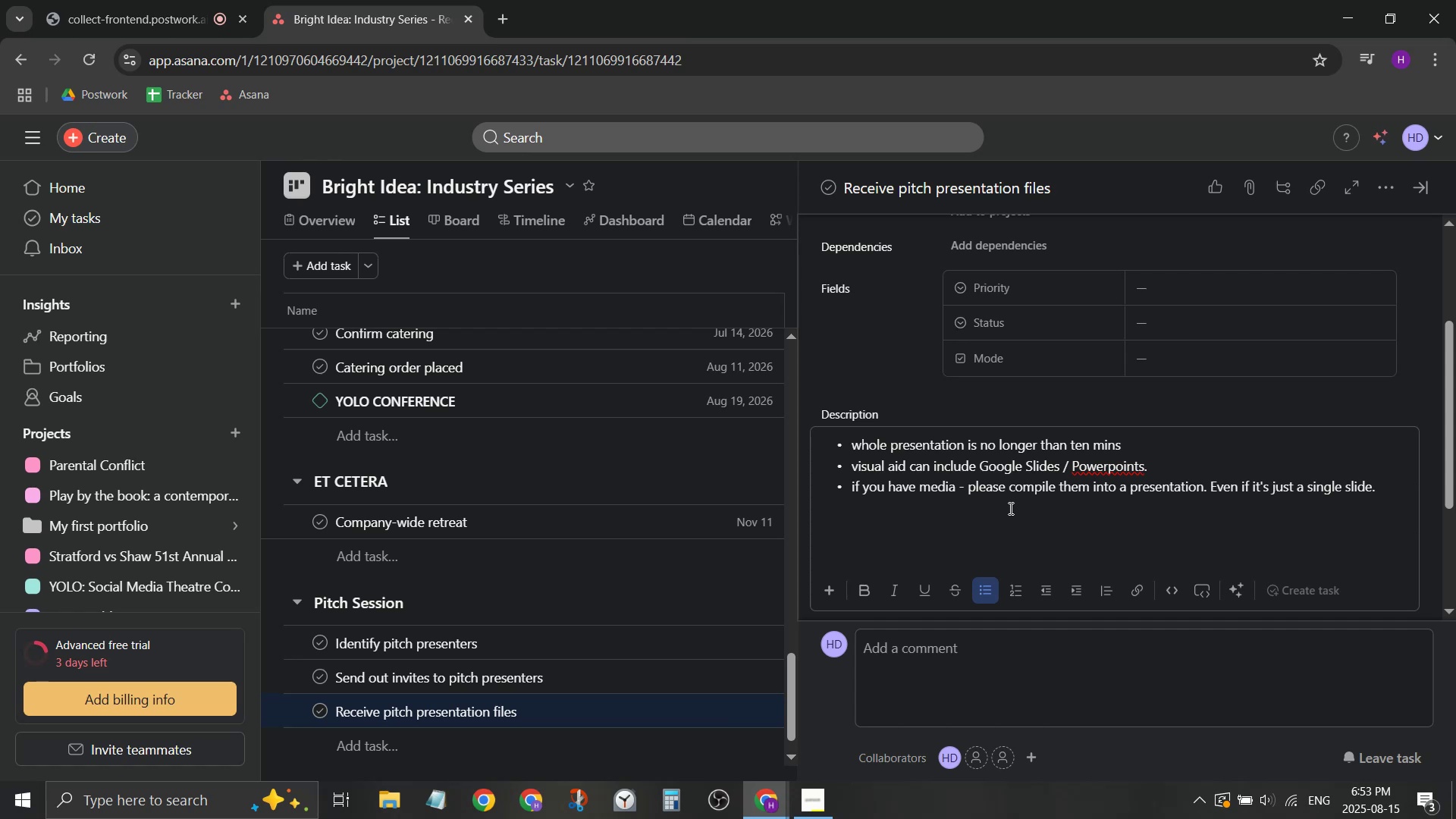 
left_click_drag(start_coordinate=[1066, 469], to_coordinate=[1139, 465])
 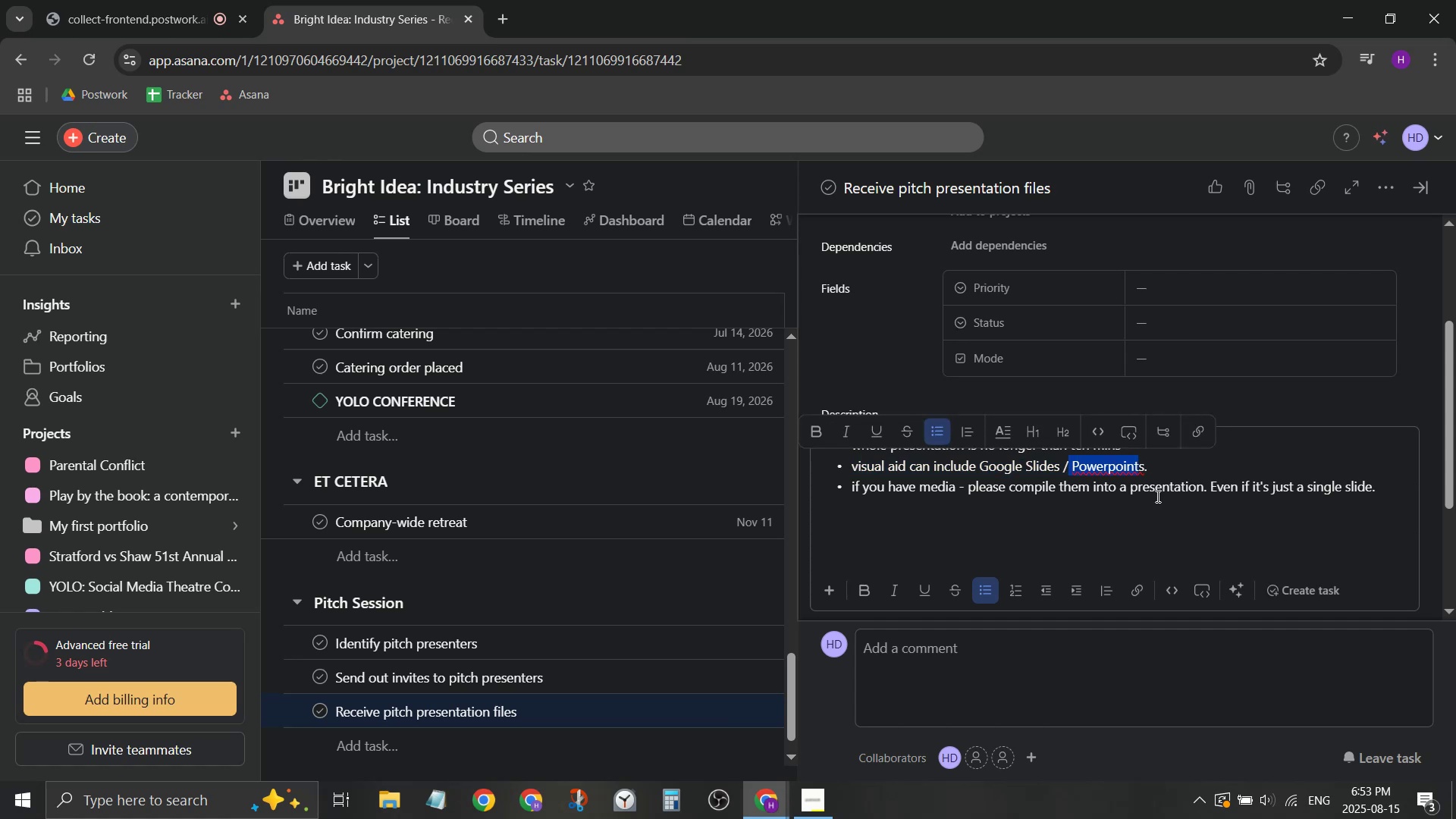 
key(Backspace)
 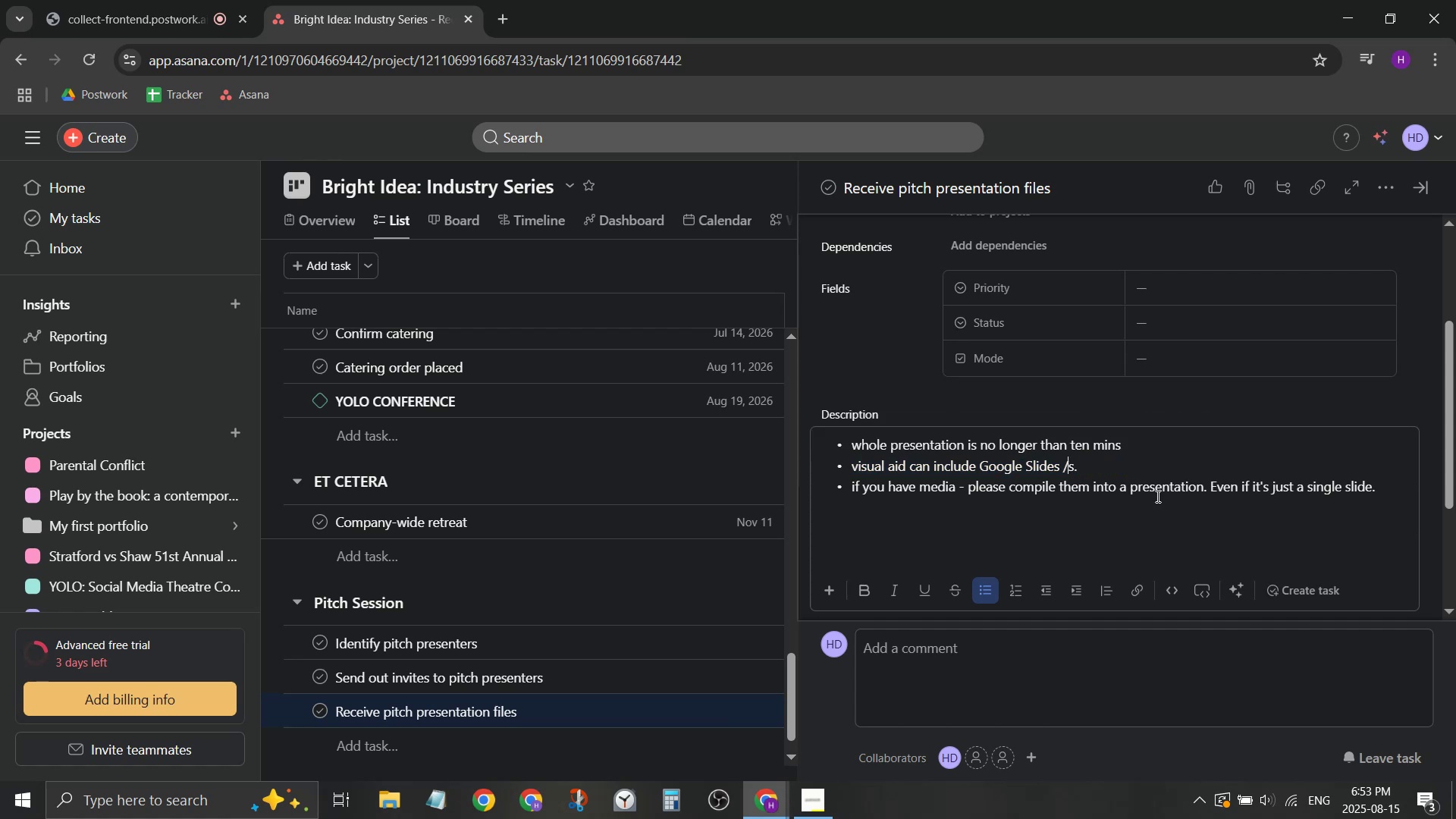 
key(Delete)
 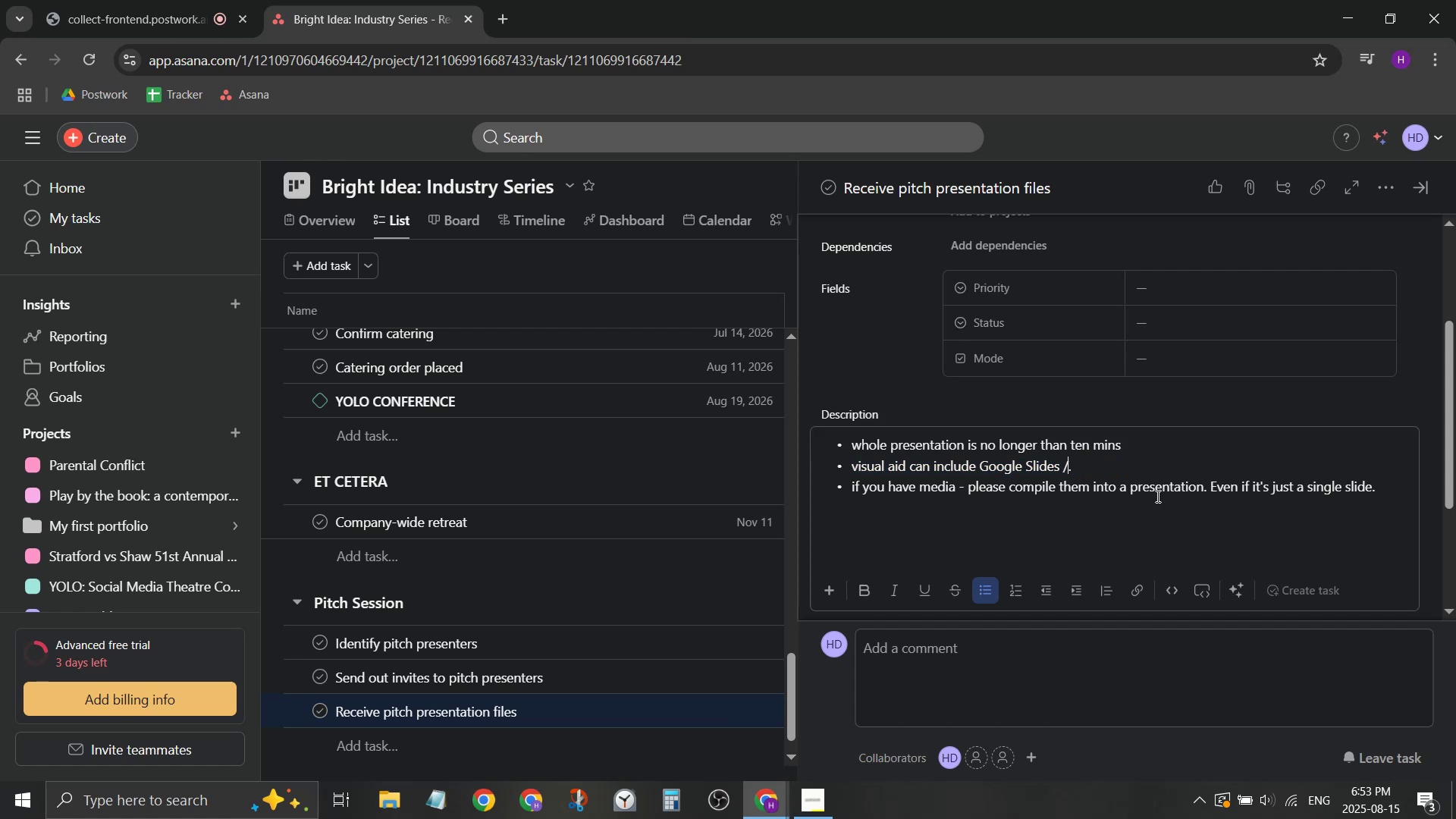 
key(Backspace)
 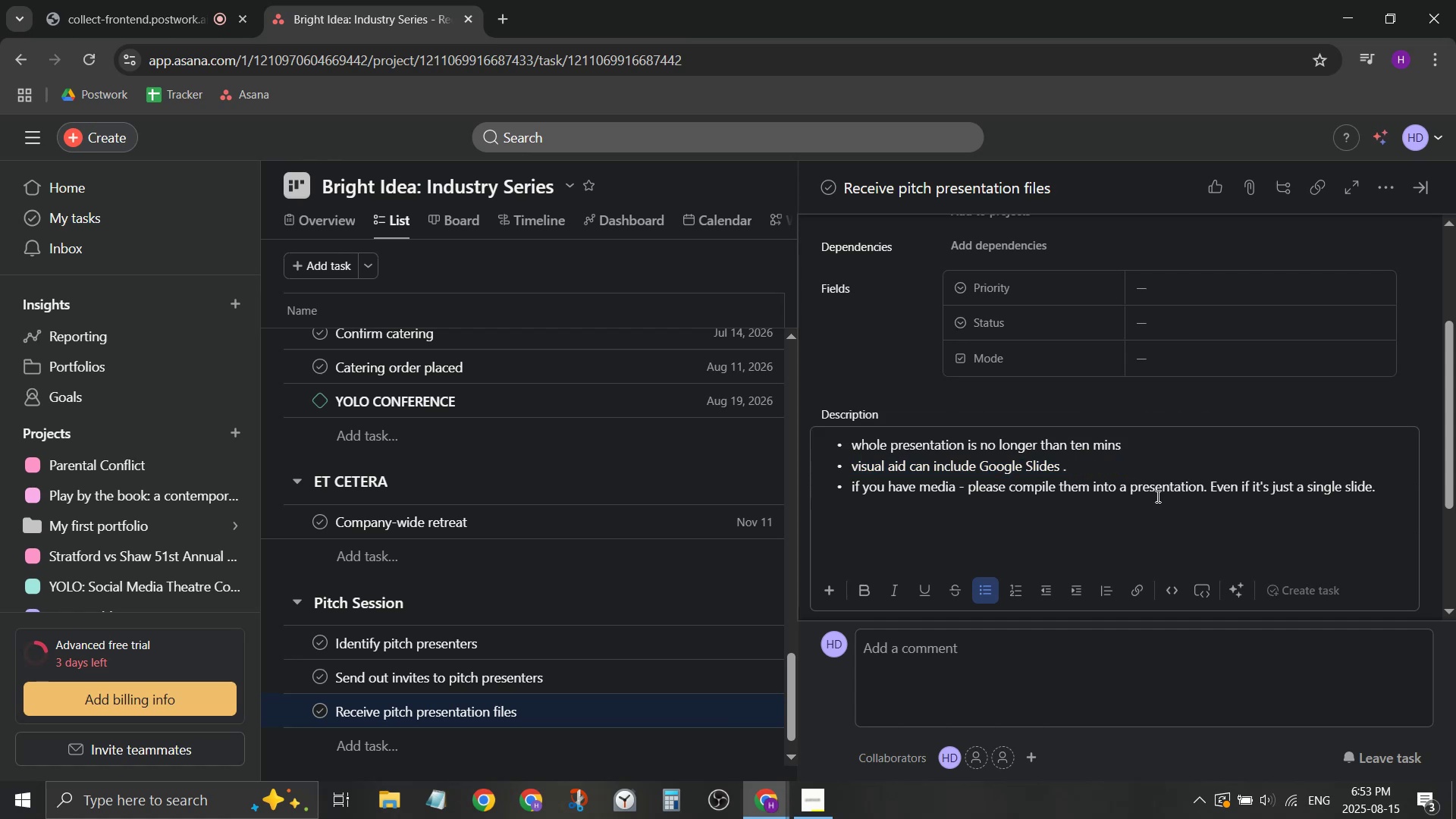 
key(Backspace)
 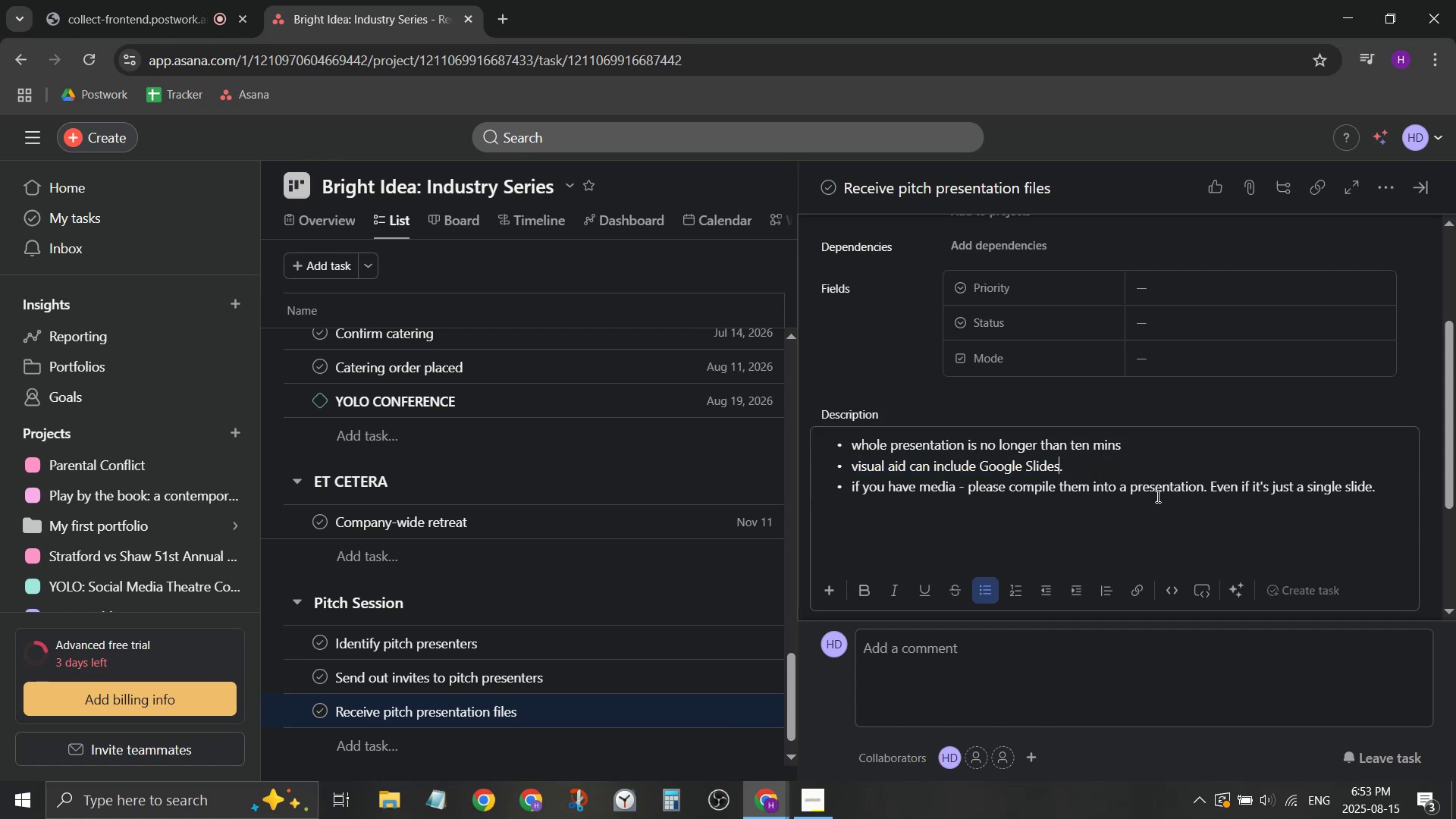 
key(ArrowDown)
 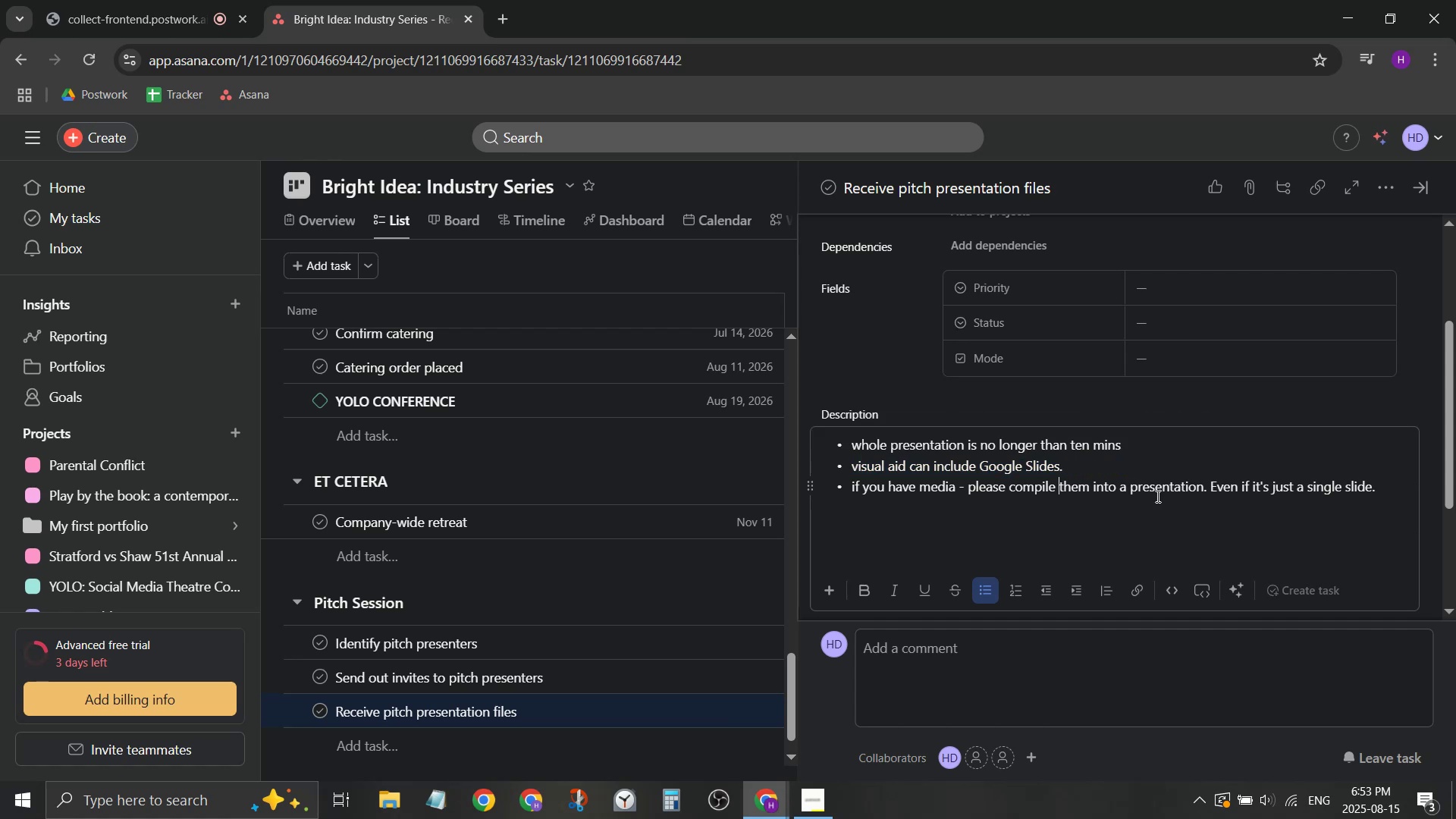 
key(ArrowDown)
 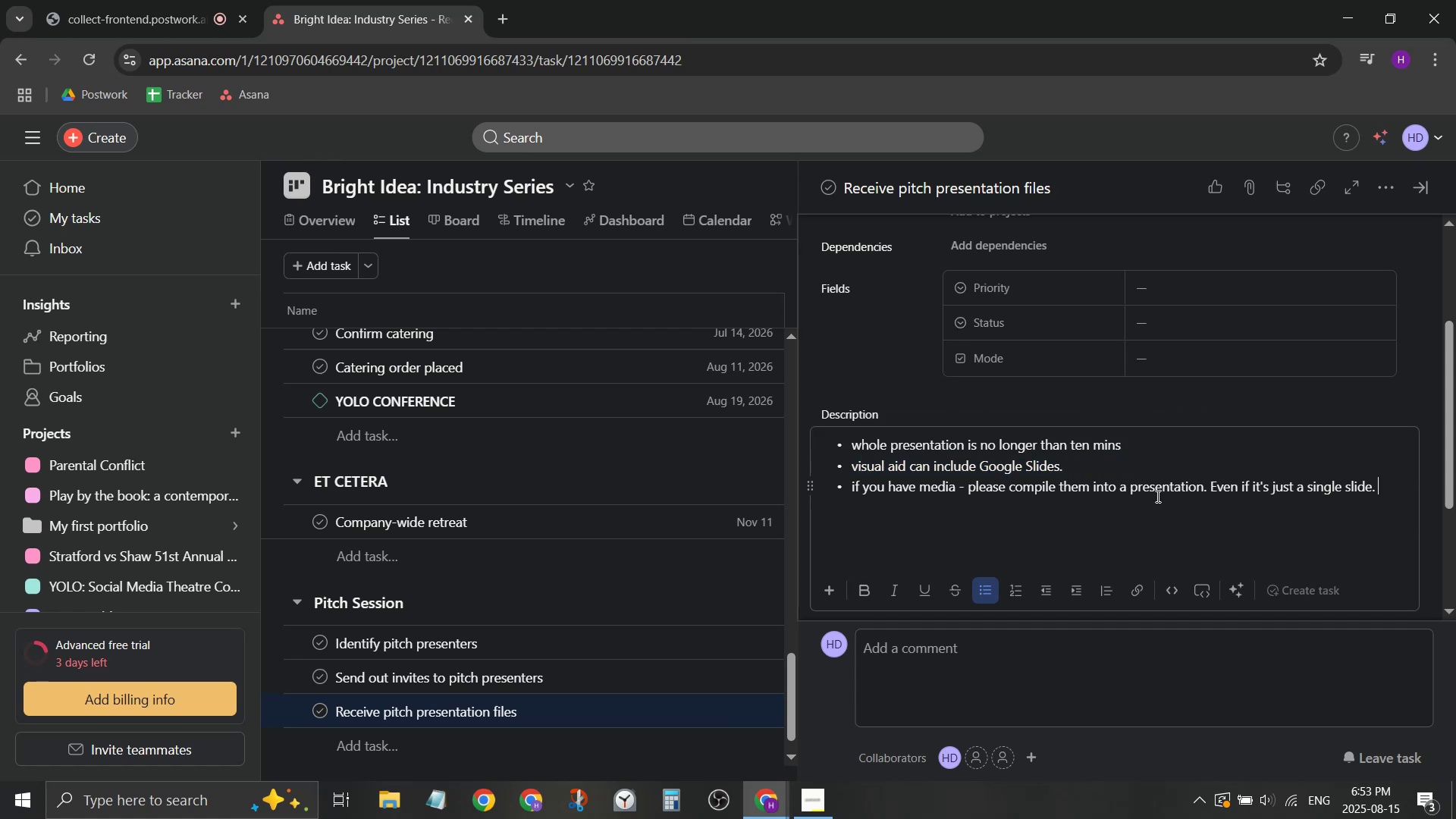 
key(Enter)
 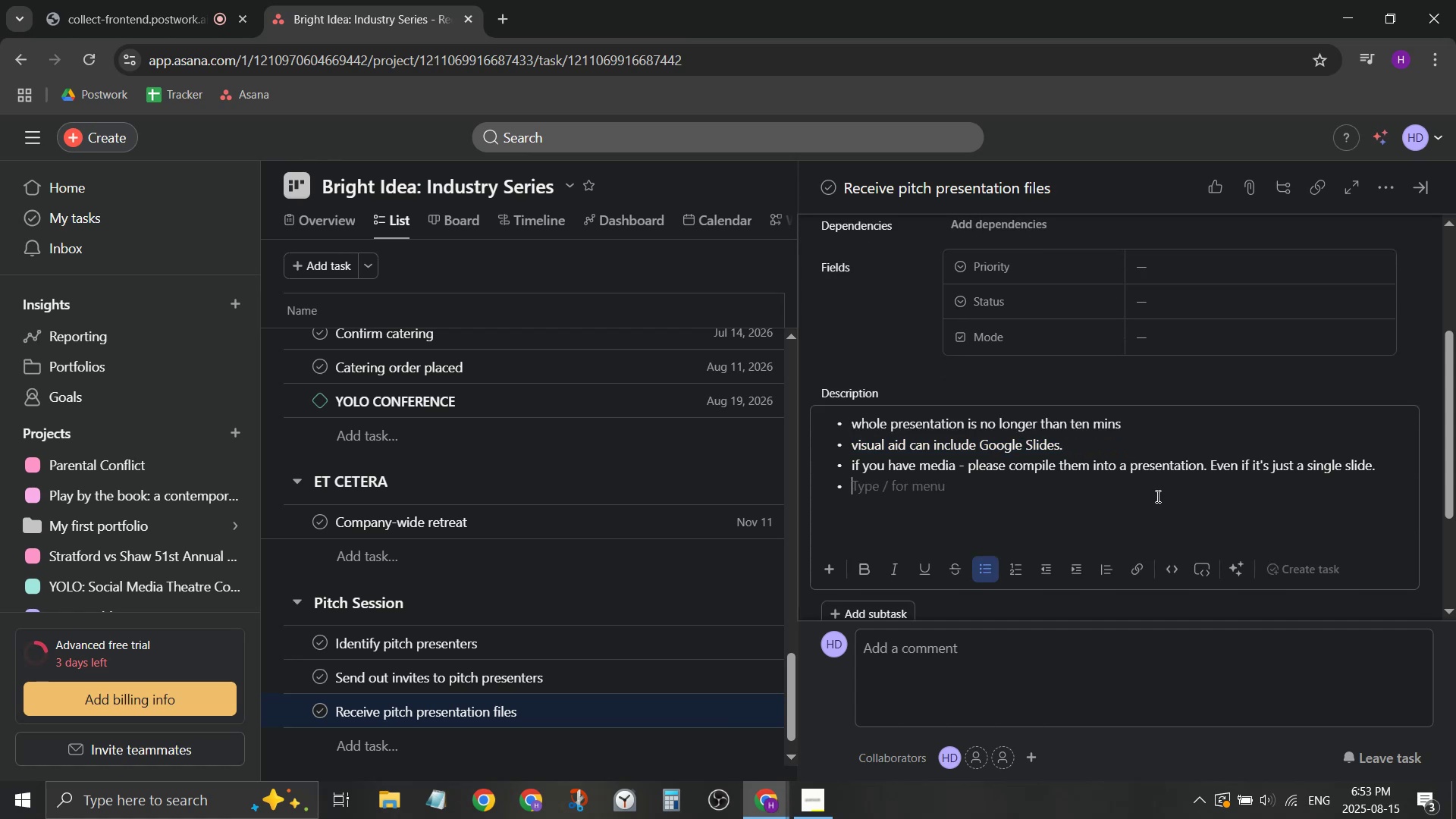 
key(Enter)
 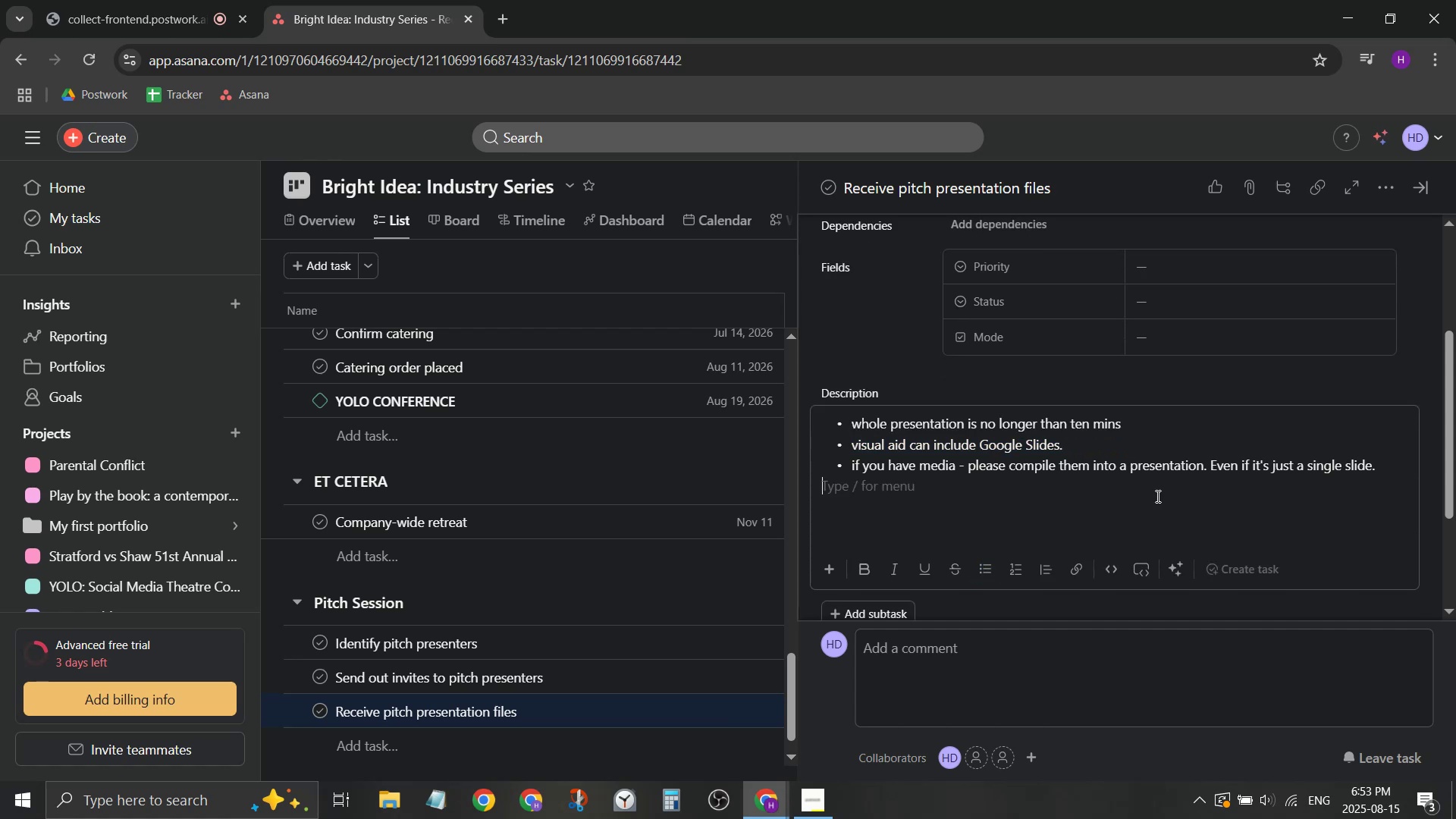 
type(- t)
key(Backspace)
type(out )
key(Backspace)
key(Backspace)
type(r TD will put everythin)
key(Backspace)
key(Backspace)
key(Backspace)
key(Backspace)
type(on'es)
key(Backspace)
key(Backspace)
key(Backspace)
key(Backspace)
type(ene's)
key(Backspace)
key(Backspace)
key(Backspace)
key(Backspace)
key(Backspace)
type(ne's presentations into a single sli)
key(Backspace)
key(Backspace)
key(Backspace)
type(Google Gli)
key(Backspace)
key(Backspace)
key(Backspace)
type(Slide fort he )
key(Backspace)
key(Backspace)
key(Backspace)
key(Backspace)
key(Backspace)
type( the ee)
key(Backspace)
type(vent. )
 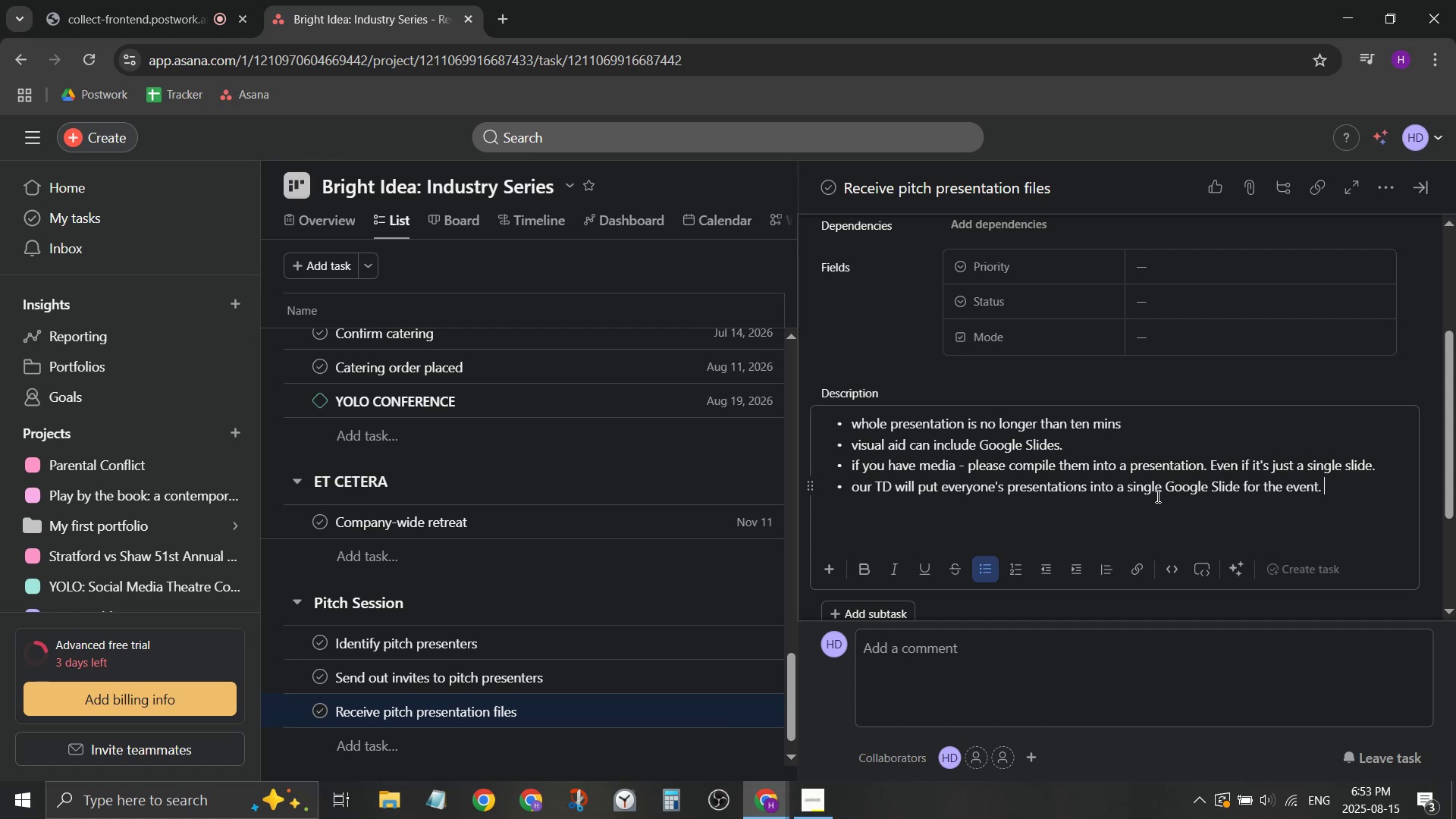 
scroll: coordinate [1391, 367], scroll_direction: up, amount: 3.0
 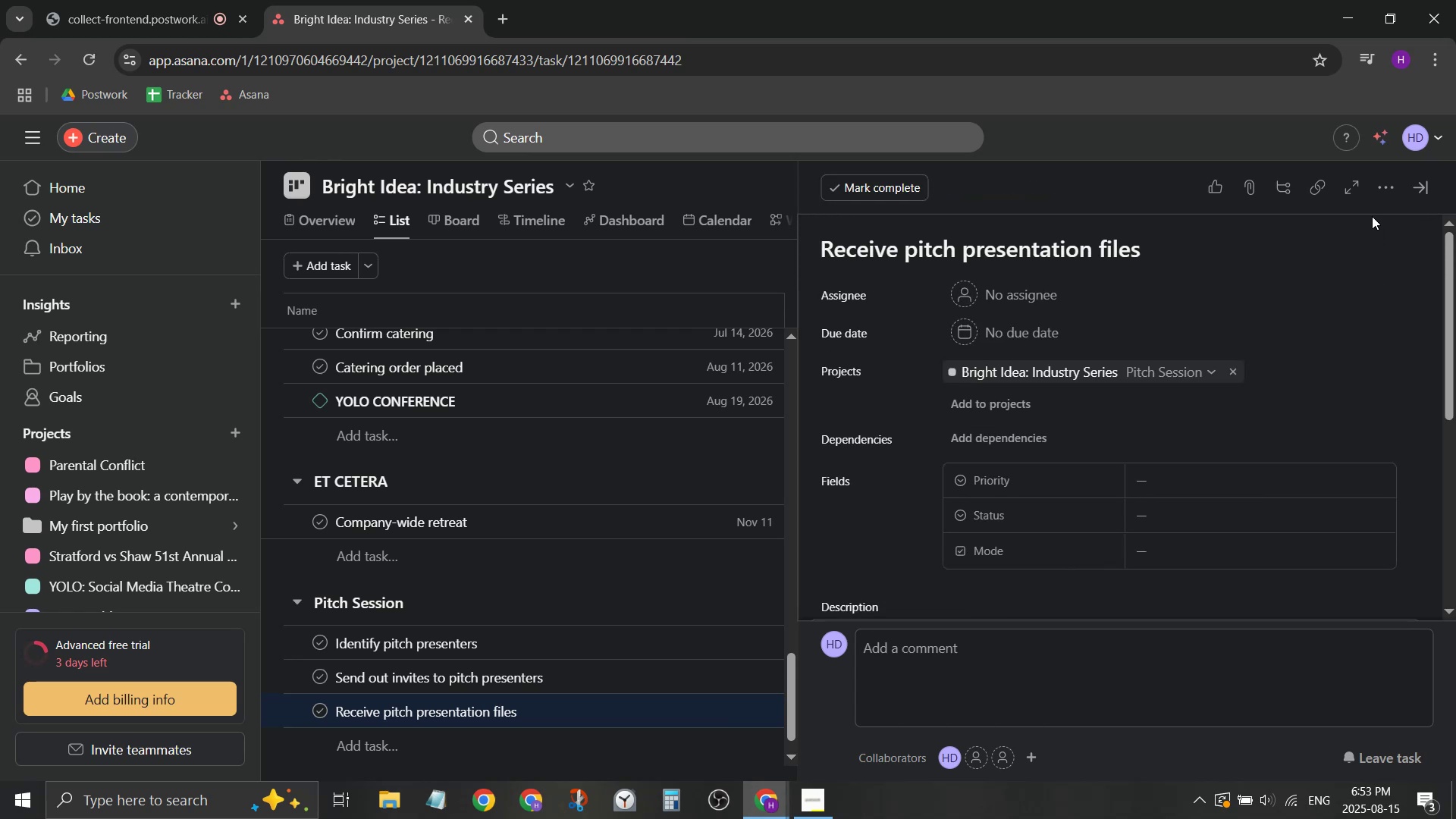 
left_click([1382, 196])
 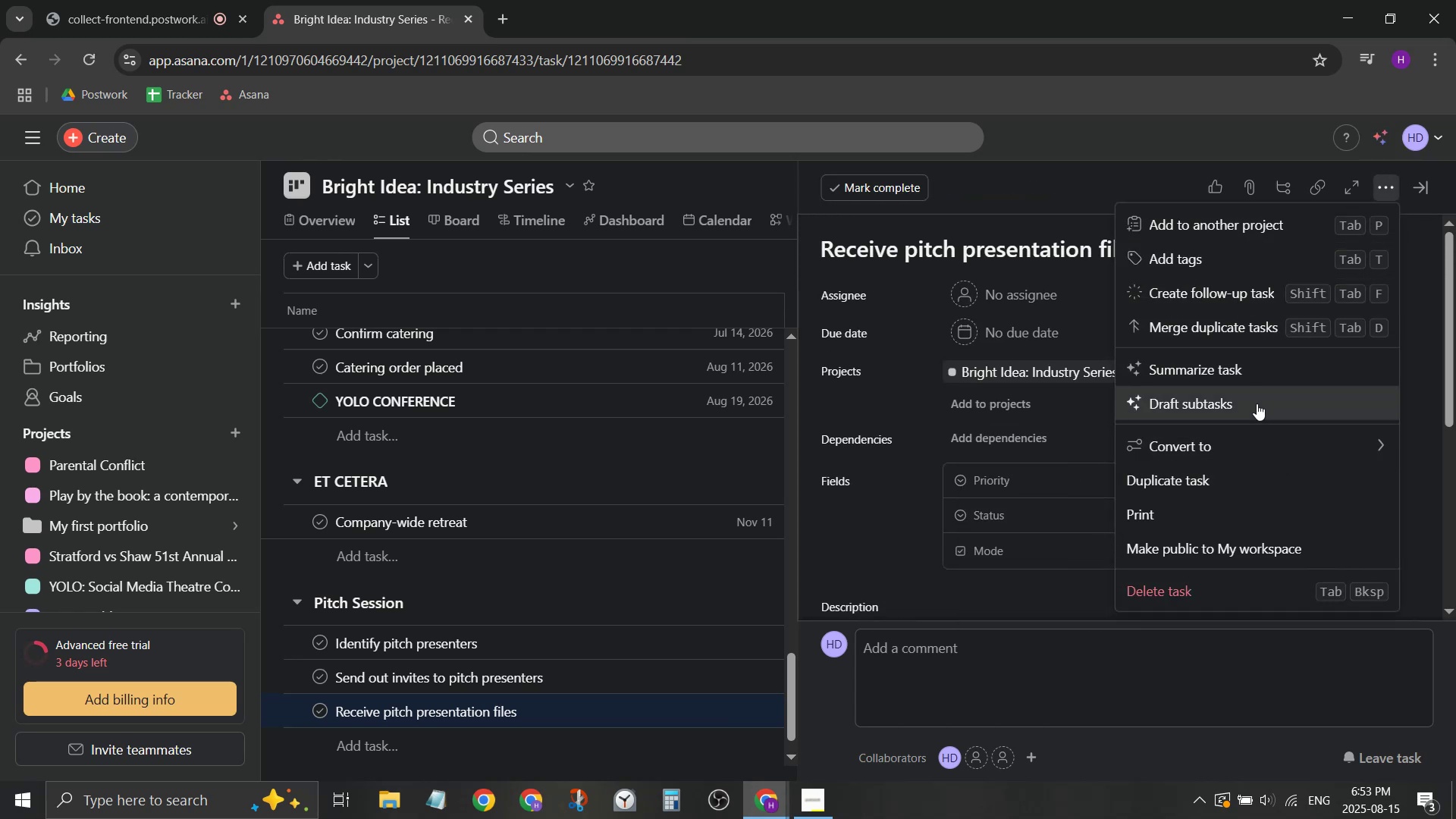 
wait(9.72)
 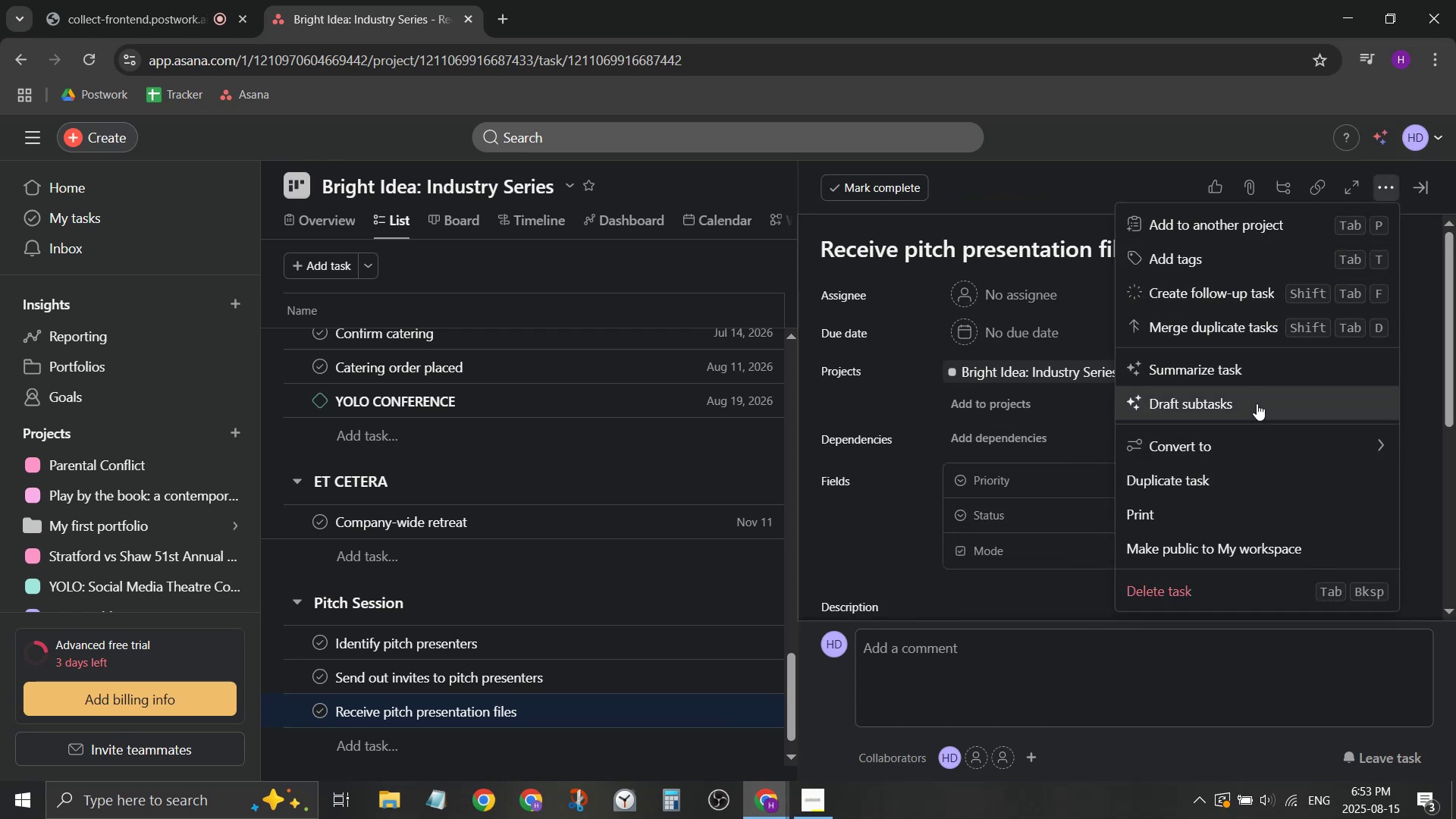 
left_click([504, 612])
 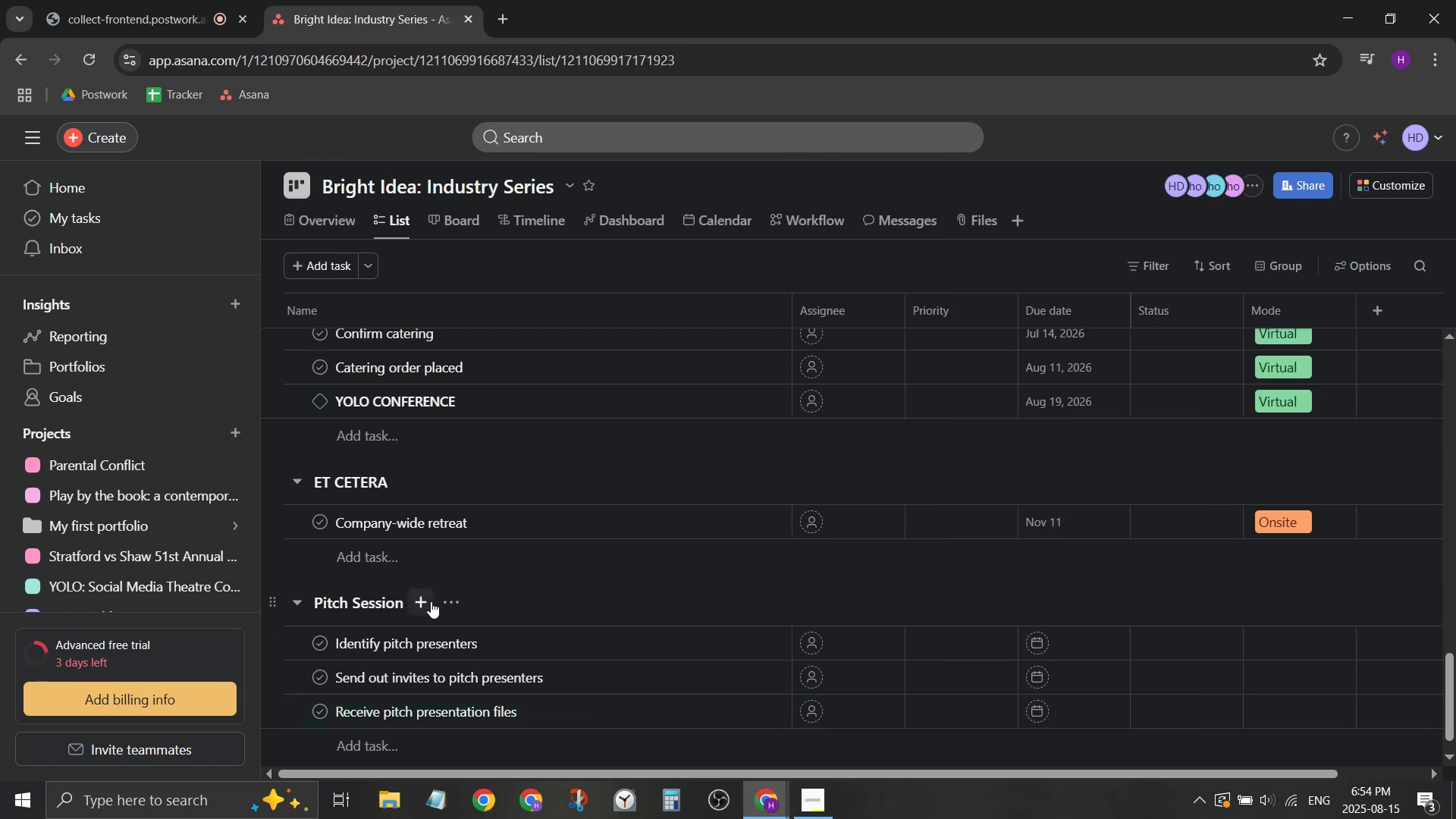 
left_click([431, 601])
 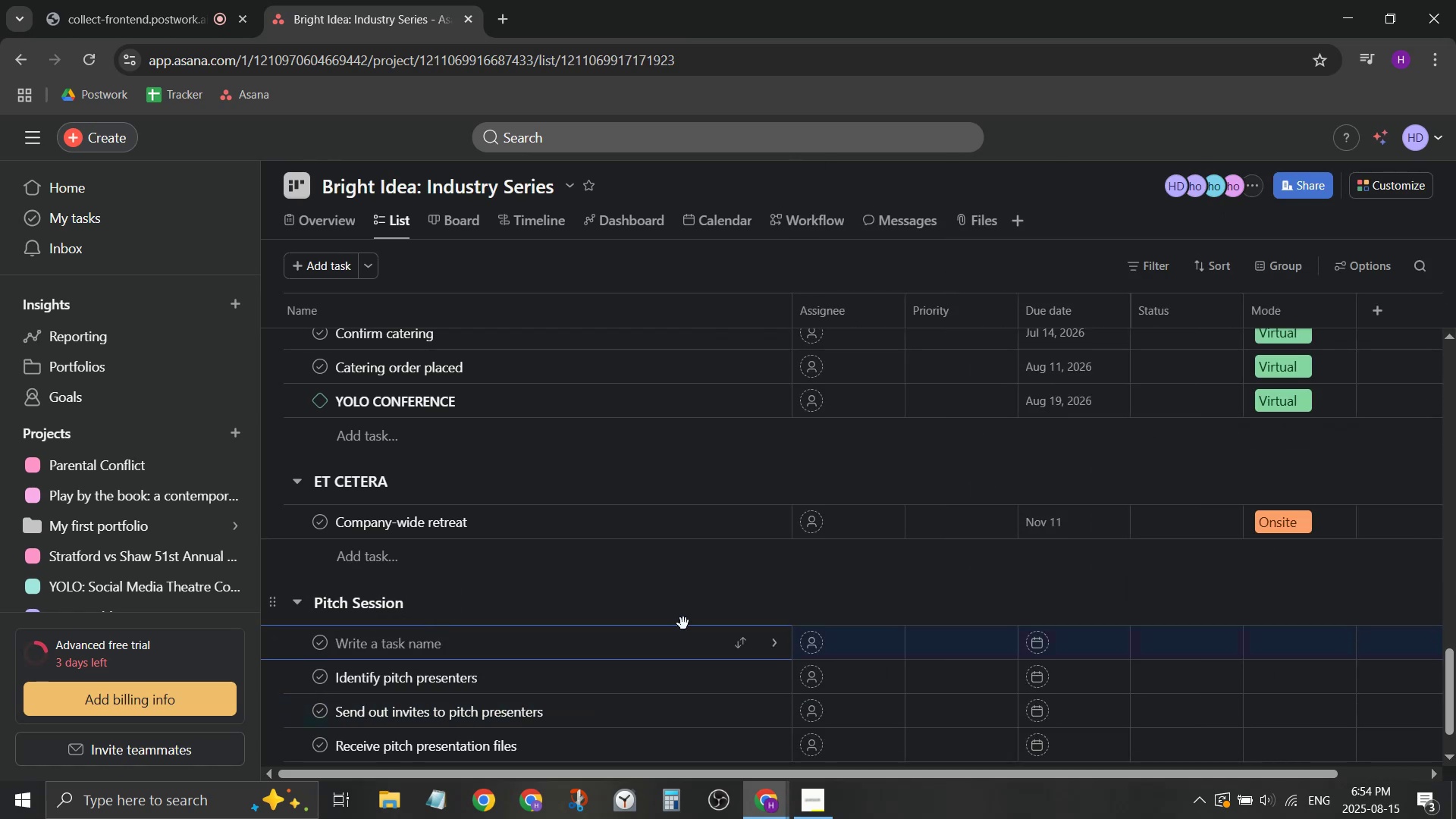 
left_click([646, 594])
 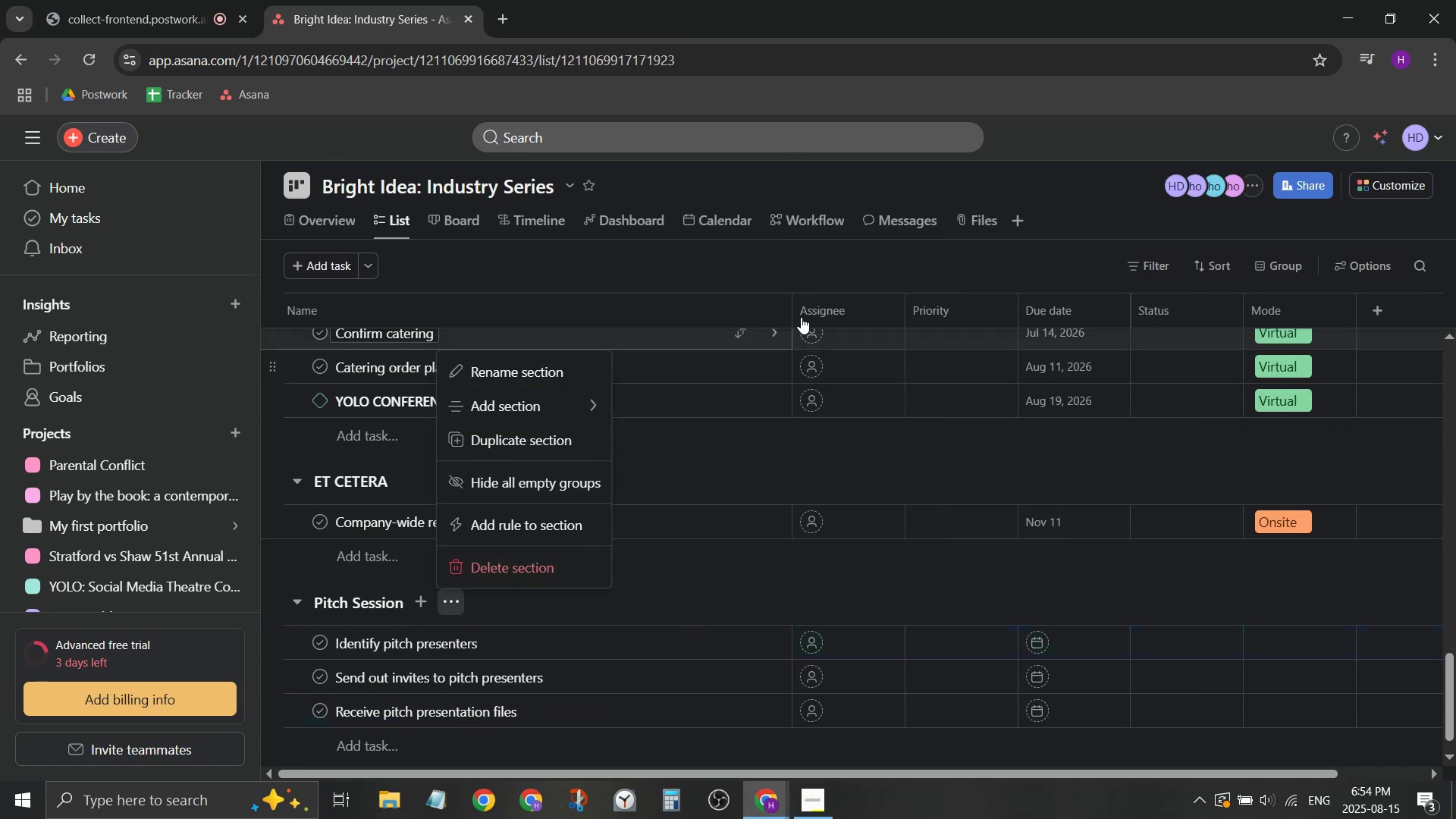 
left_click([1025, 222])
 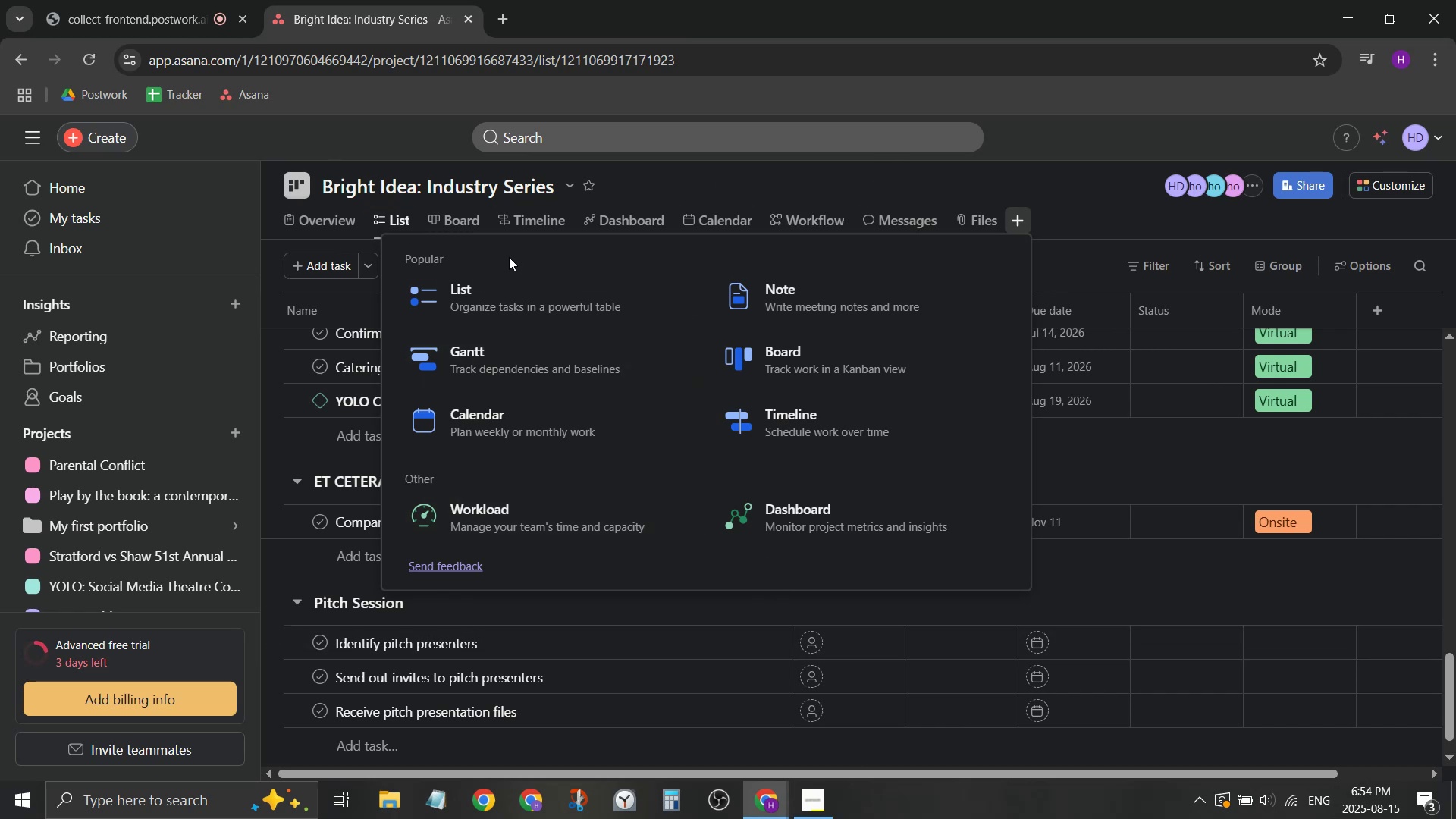 
wait(13.39)
 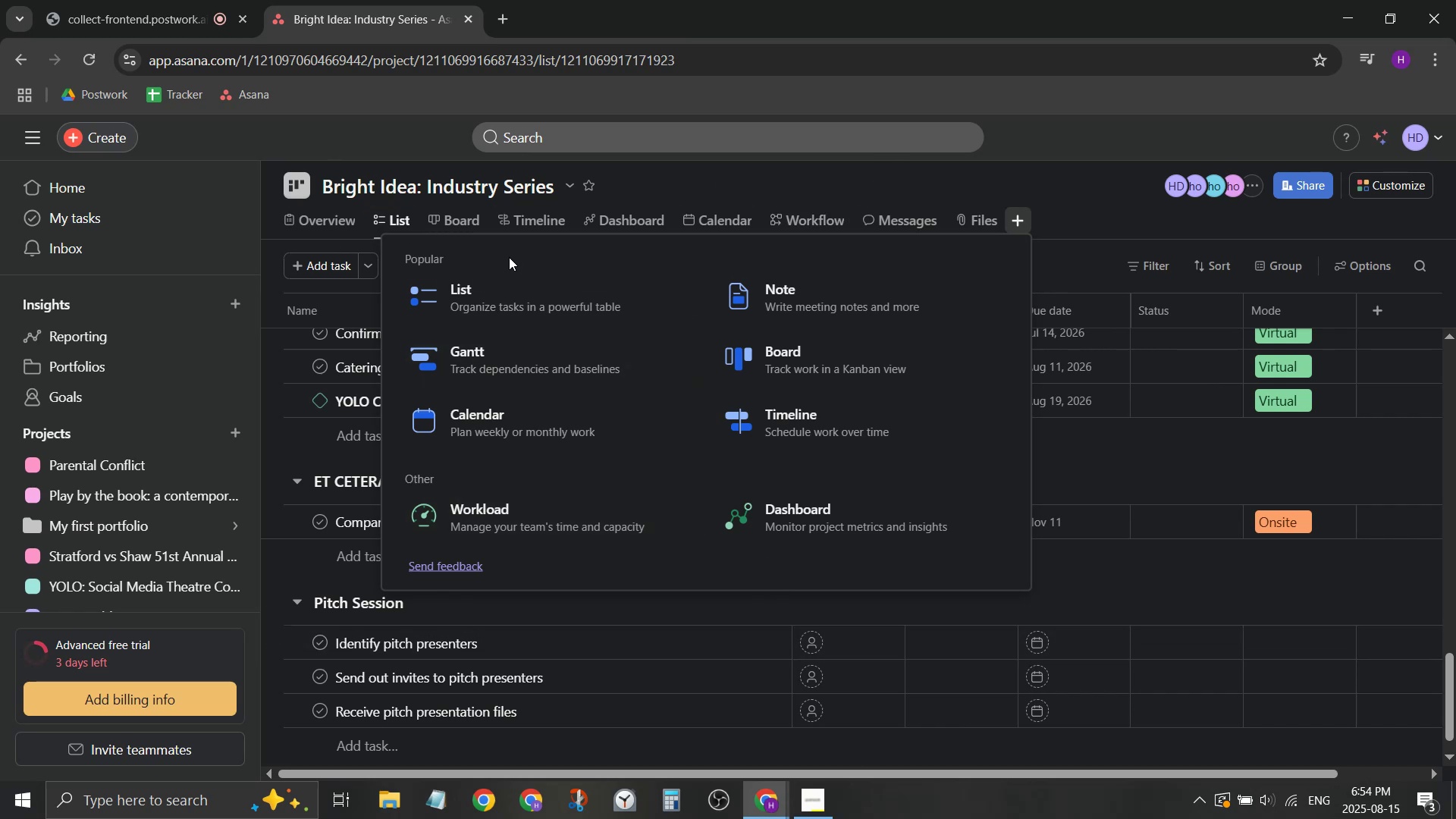 
left_click([457, 602])
 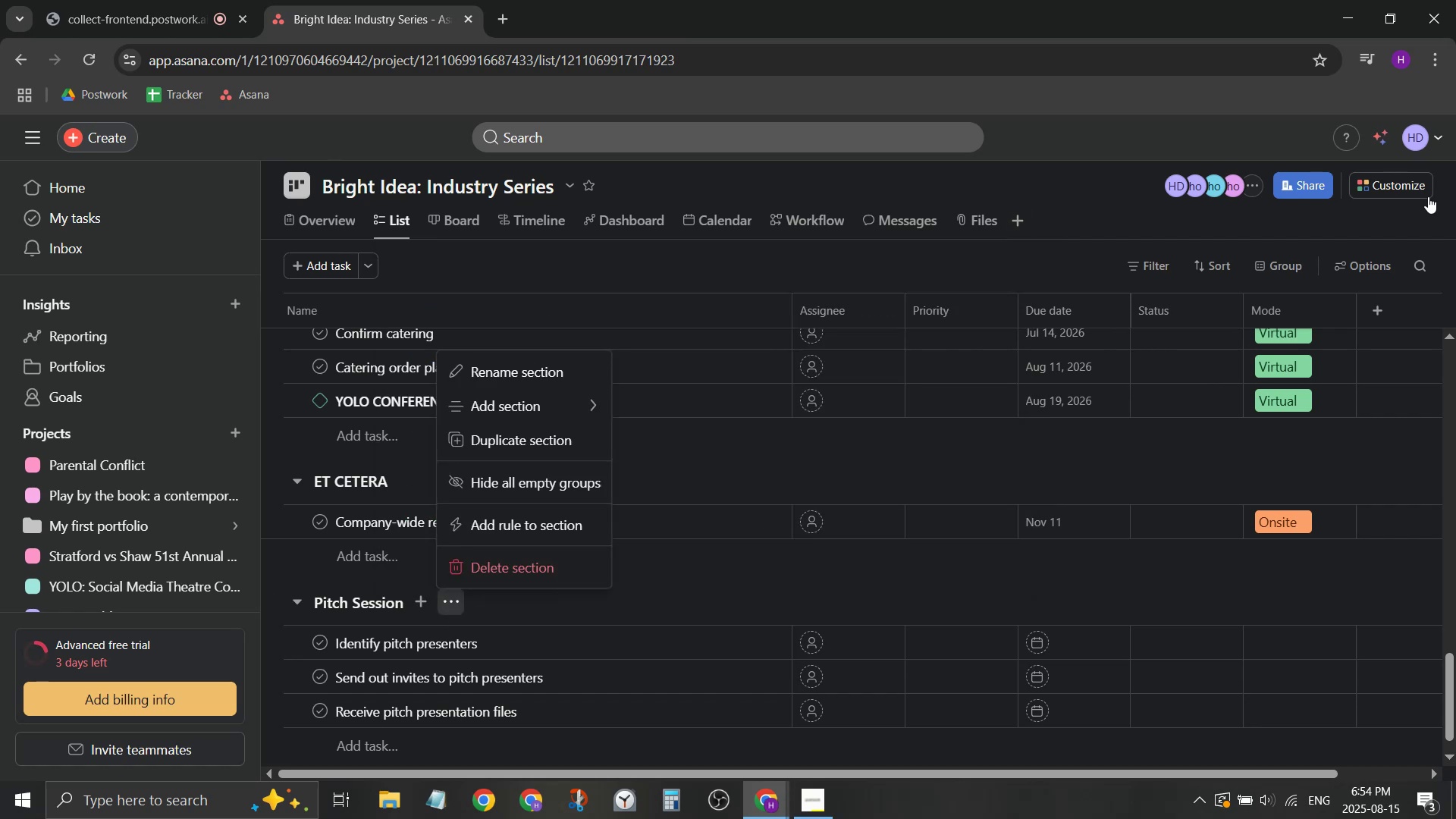 
left_click([1387, 195])
 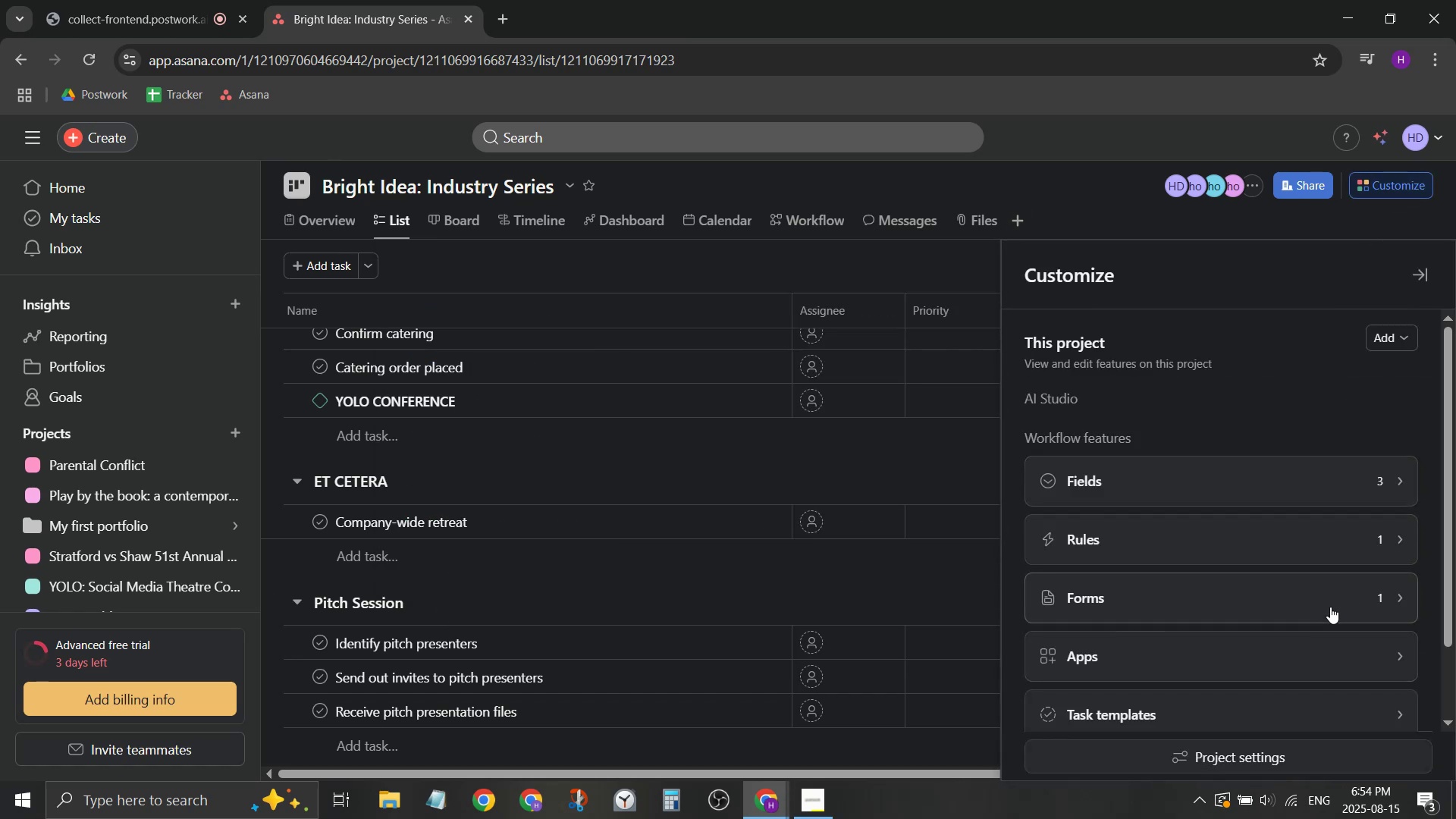 
scroll: coordinate [1330, 607], scroll_direction: down, amount: 1.0
 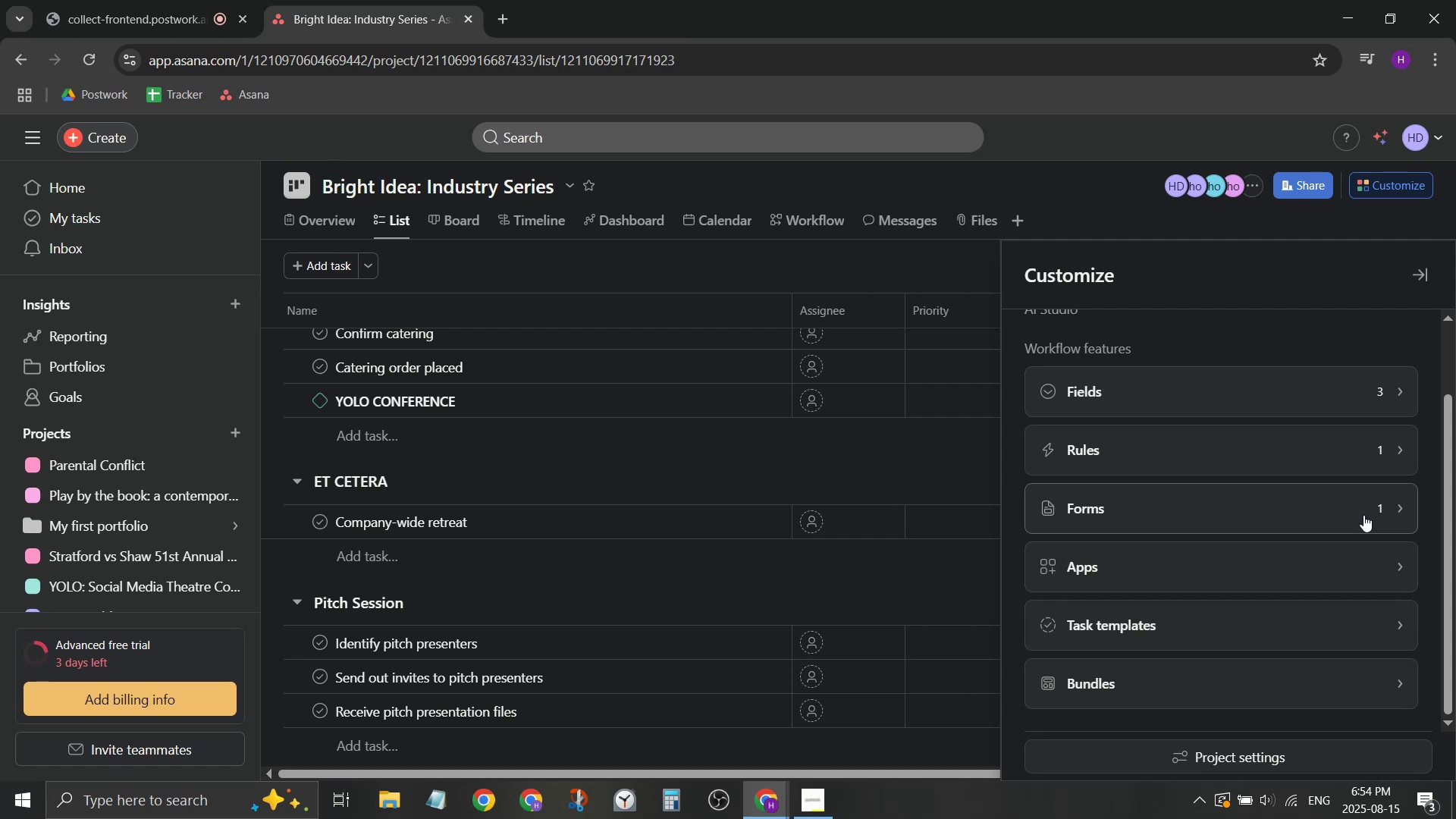 
wait(5.05)
 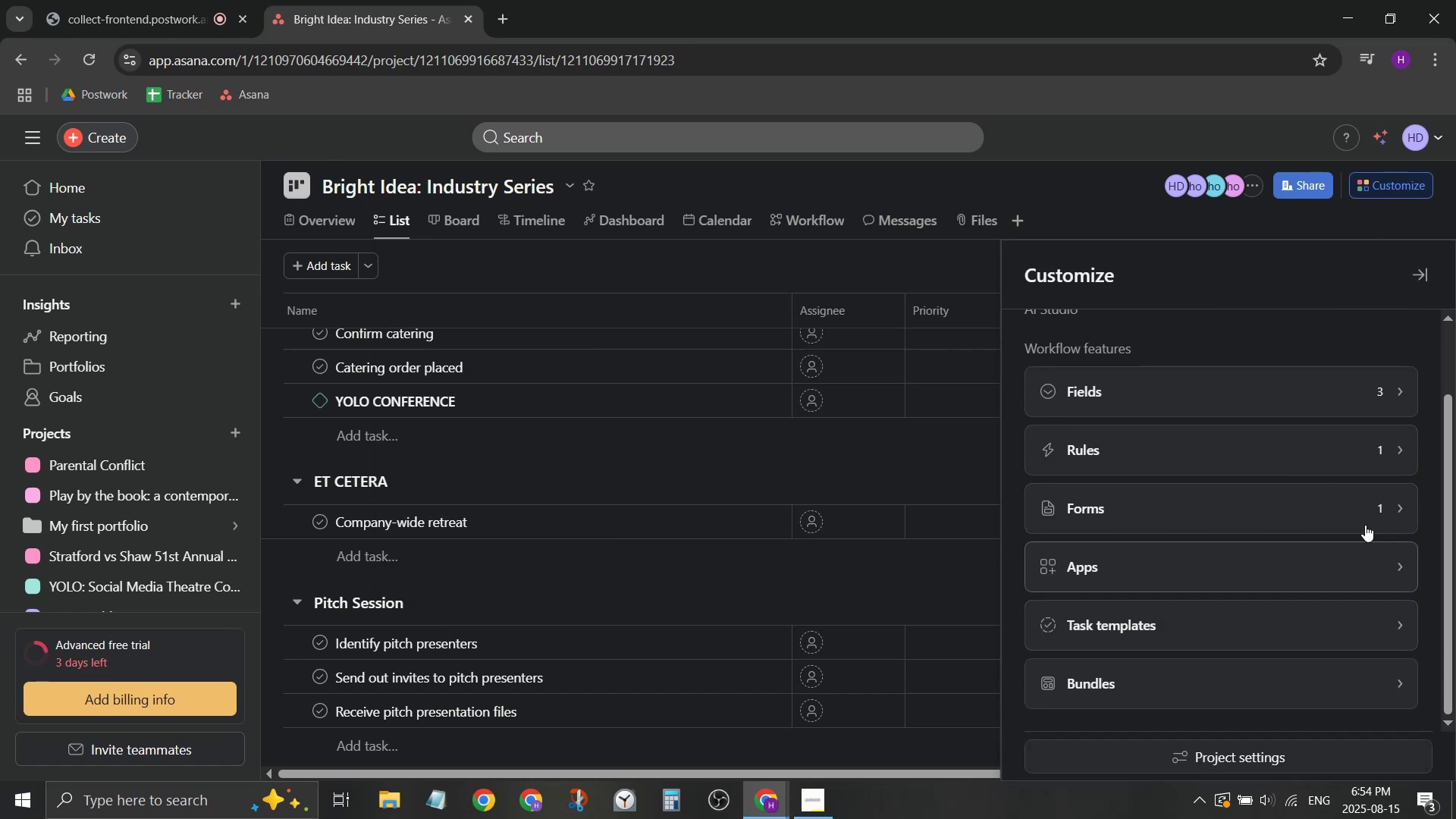 
key(Control+ControlLeft)
 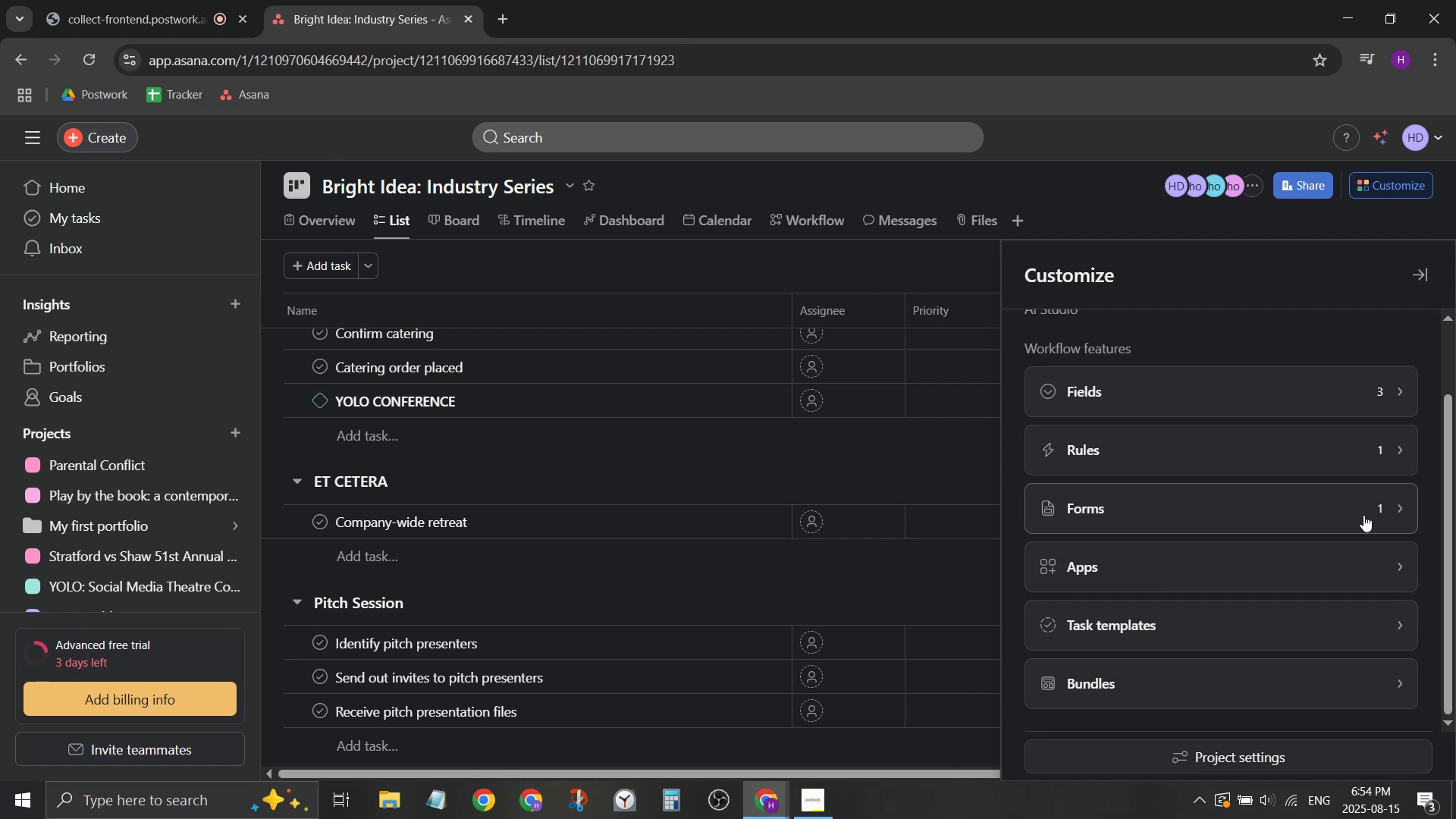 
key(Control+T)
 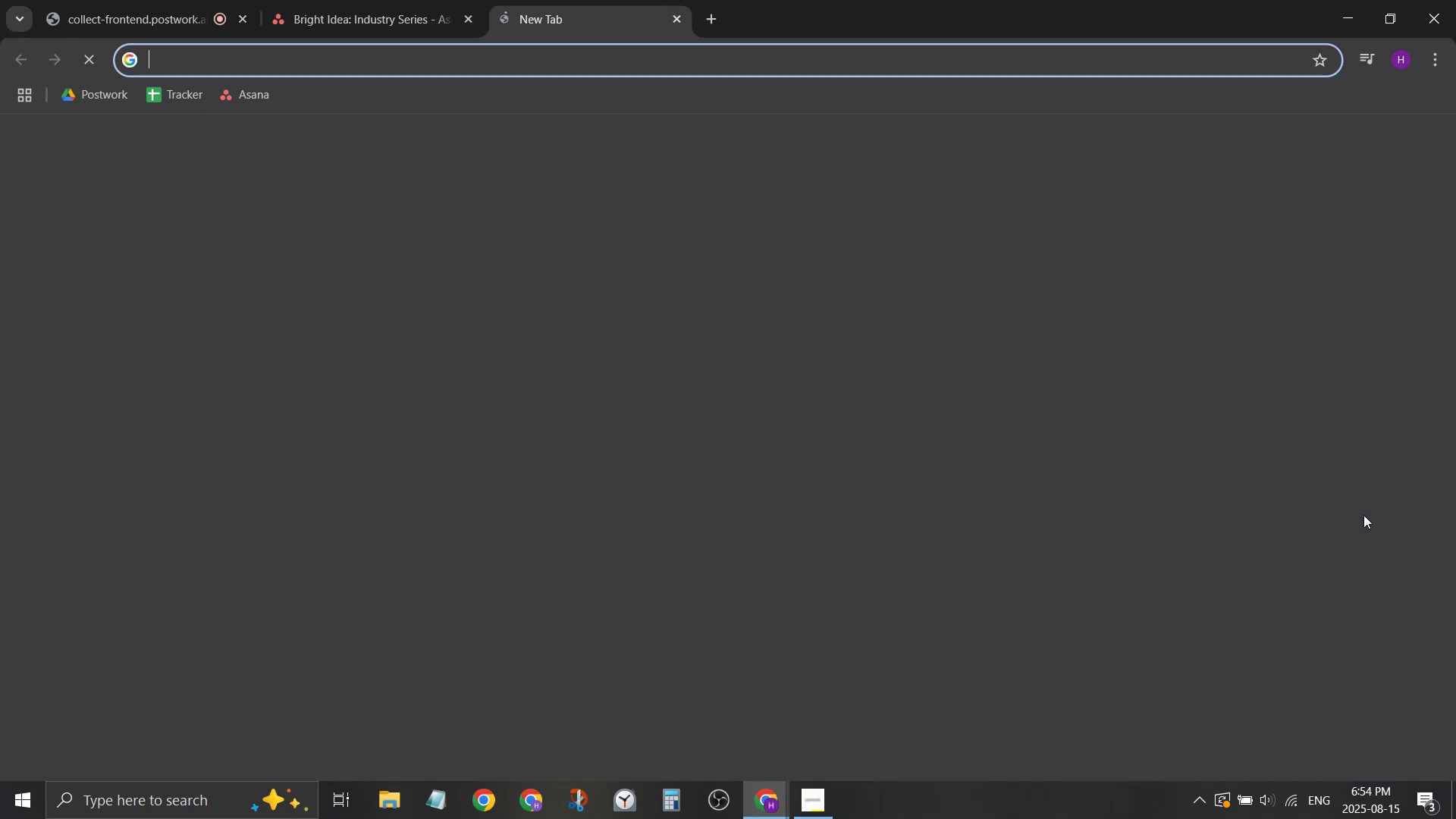 
hold_key(key=G, duration=0.38)
 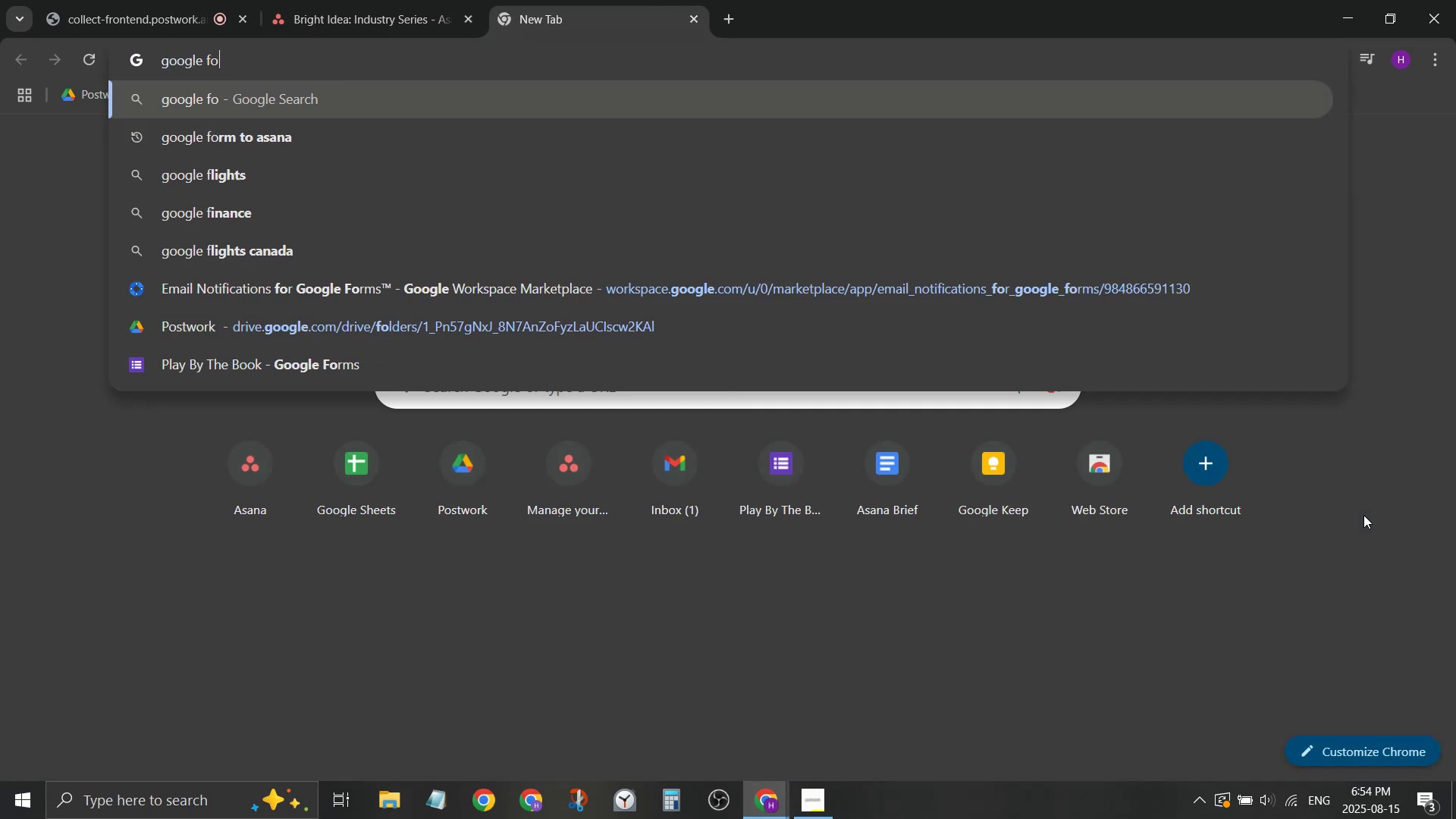 
type(oole form to asana)
 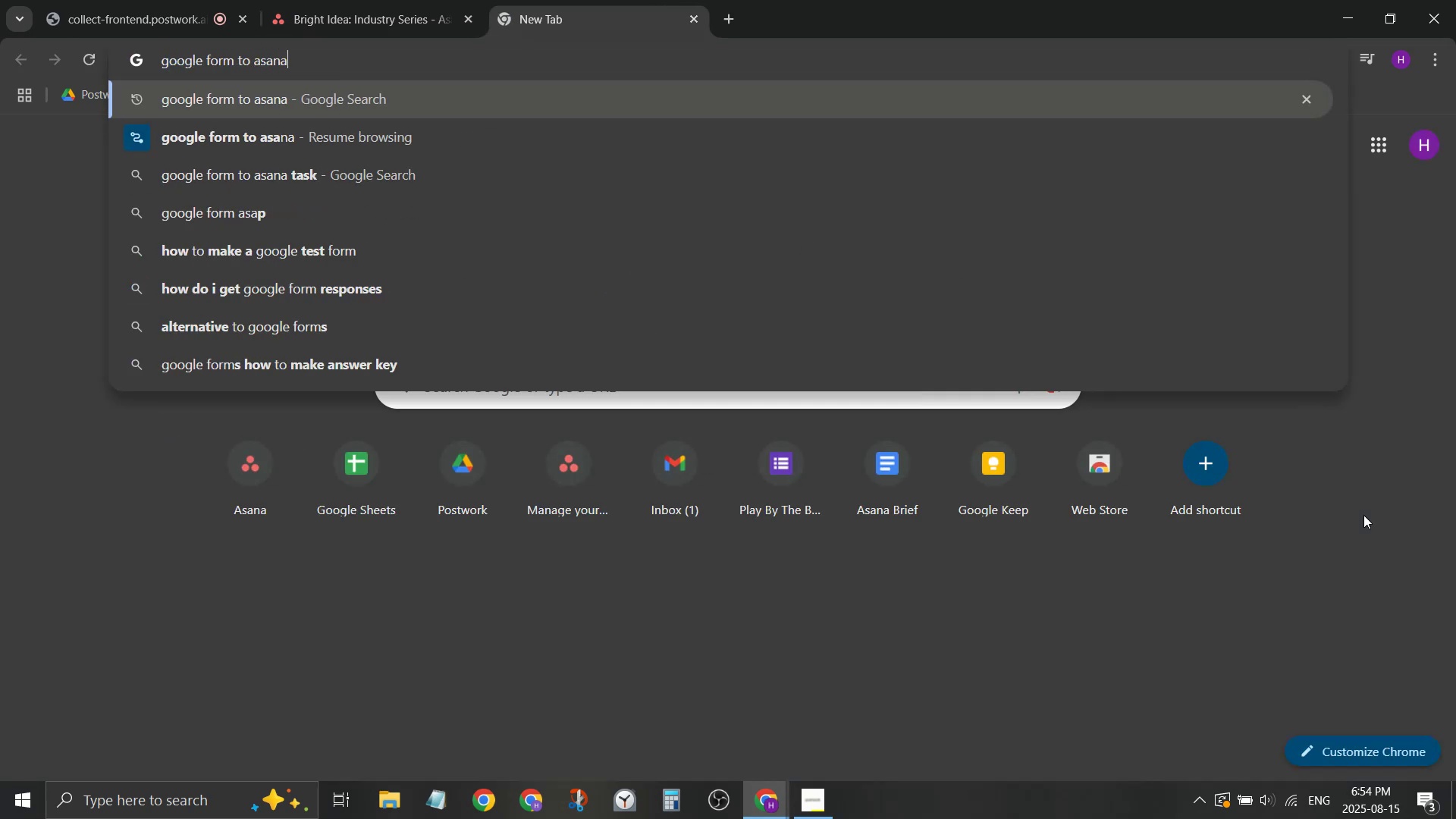 
key(Enter)
 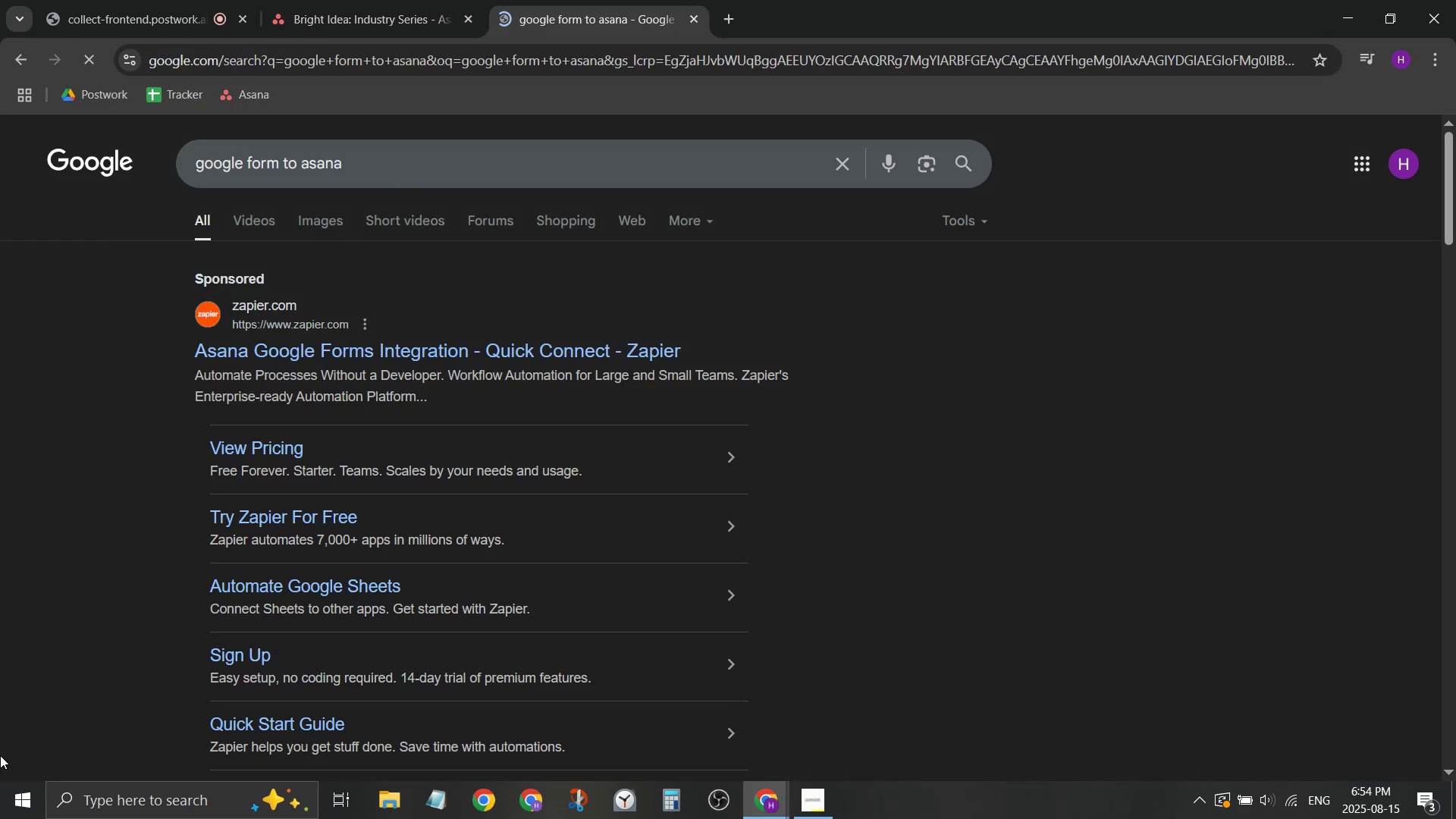 
scroll: coordinate [158, 352], scroll_direction: down, amount: 3.0
 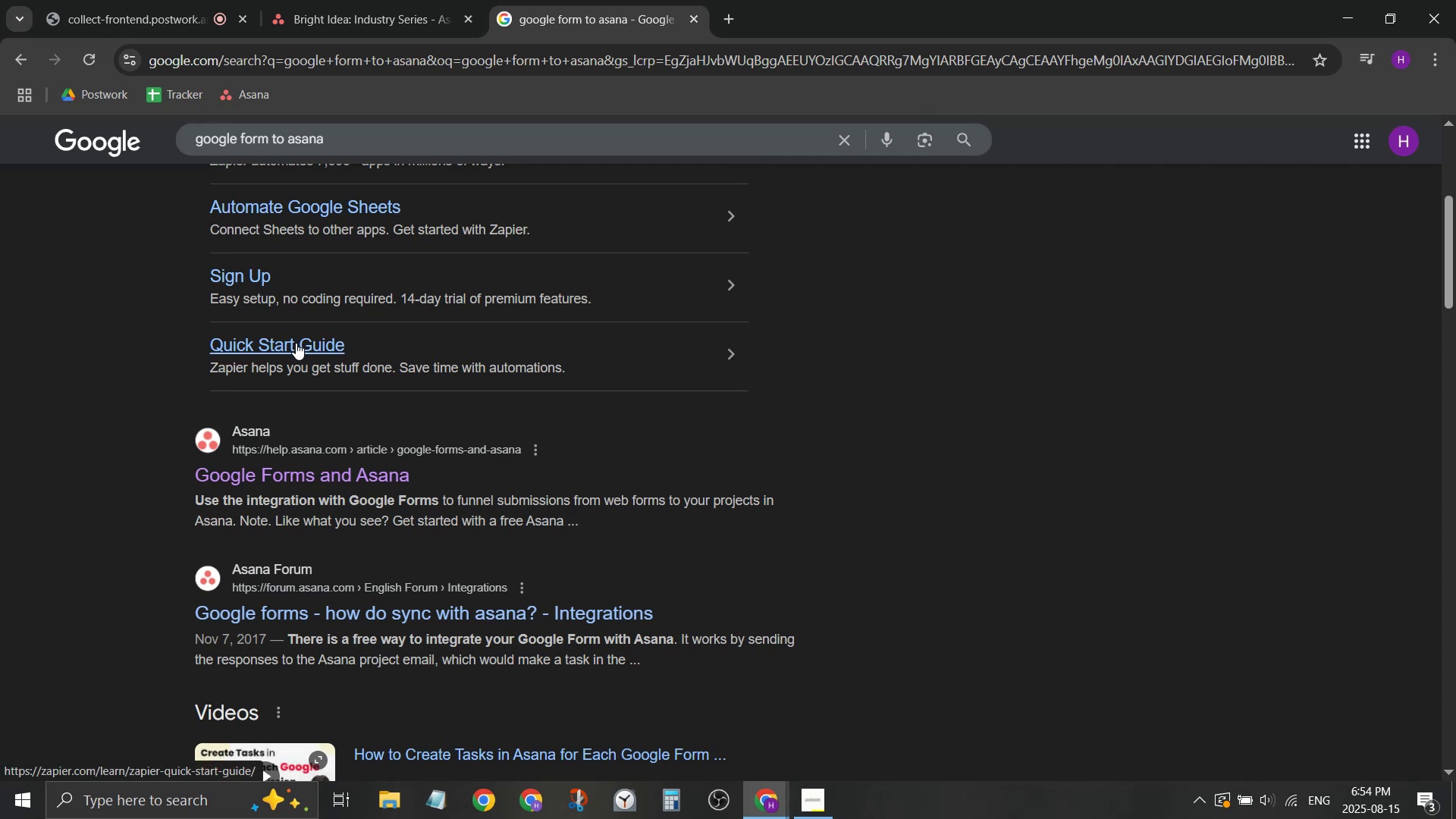 
wait(5.56)
 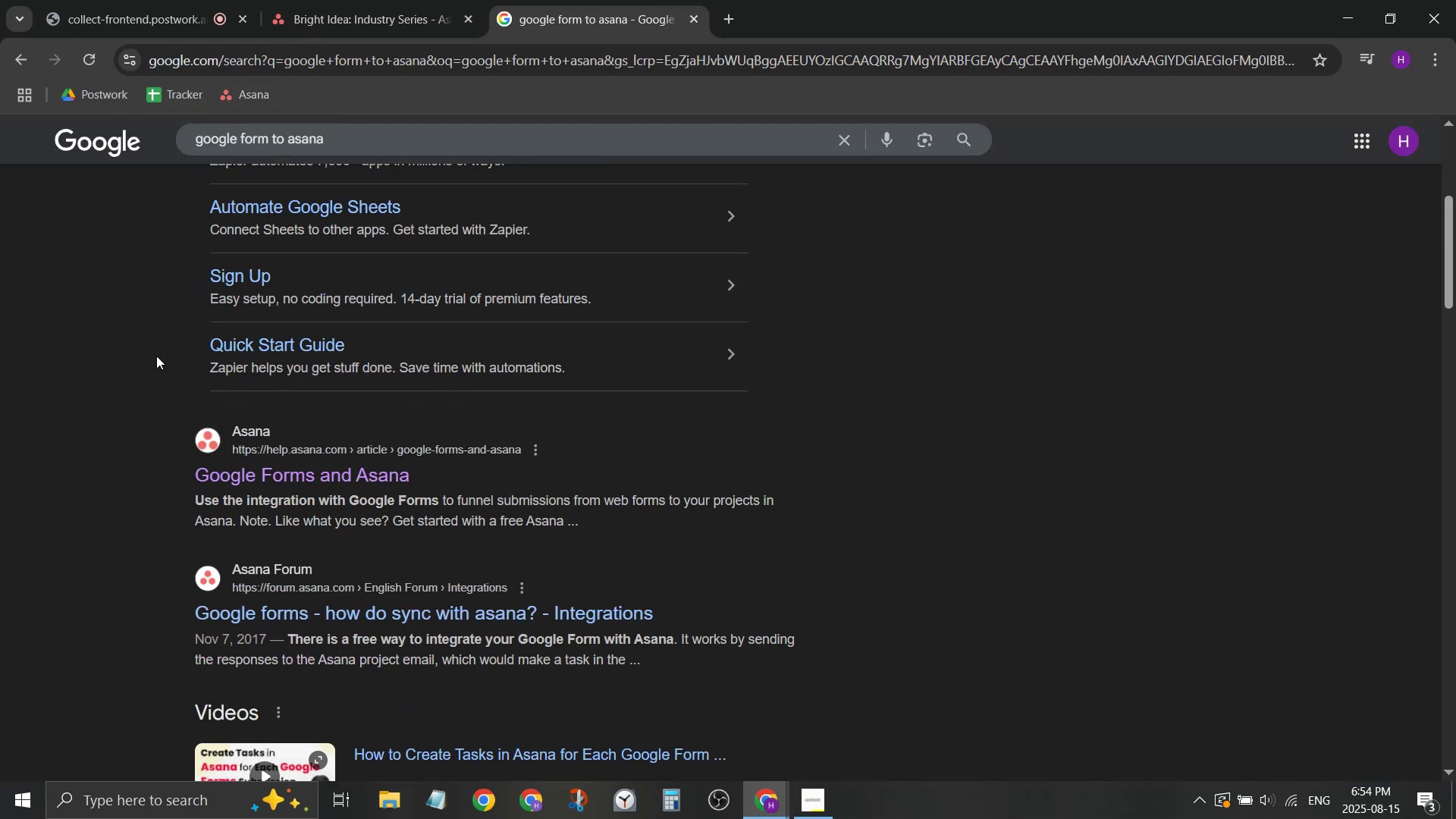 
scroll: coordinate [315, 317], scroll_direction: down, amount: 1.0
 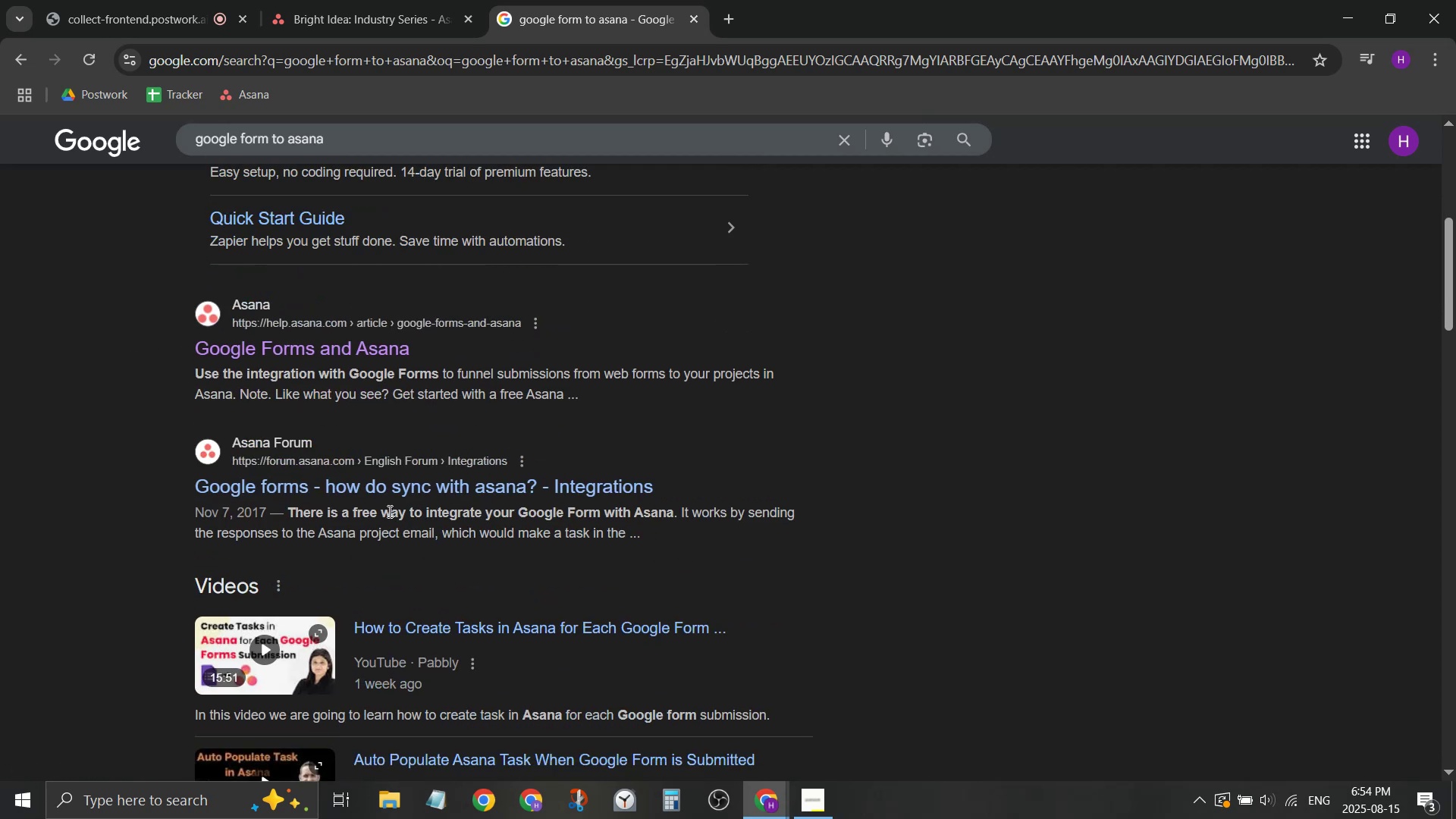 
hold_key(key=ControlLeft, duration=0.6)
left_click([398, 491])
 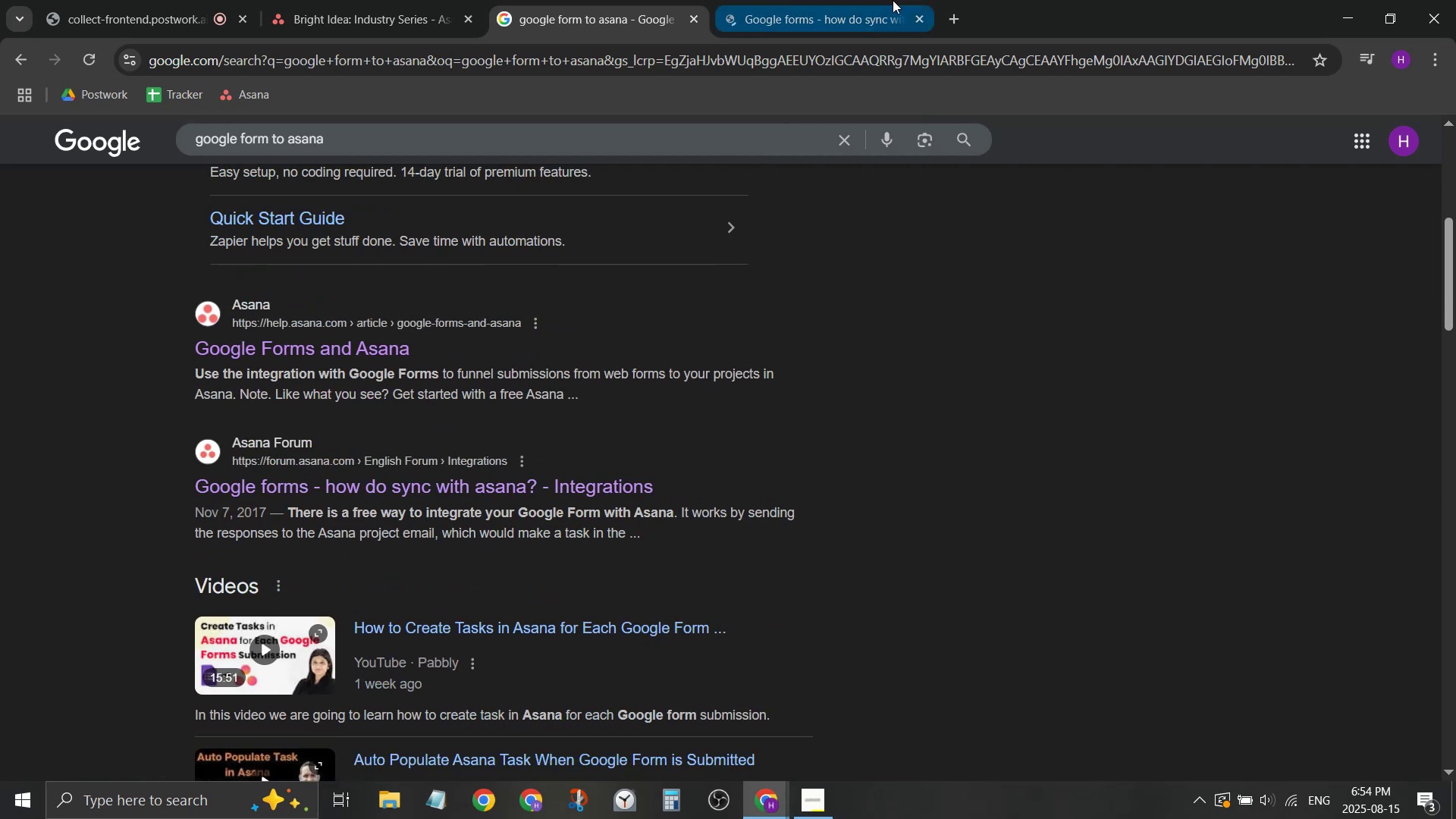 
left_click([893, 0])
 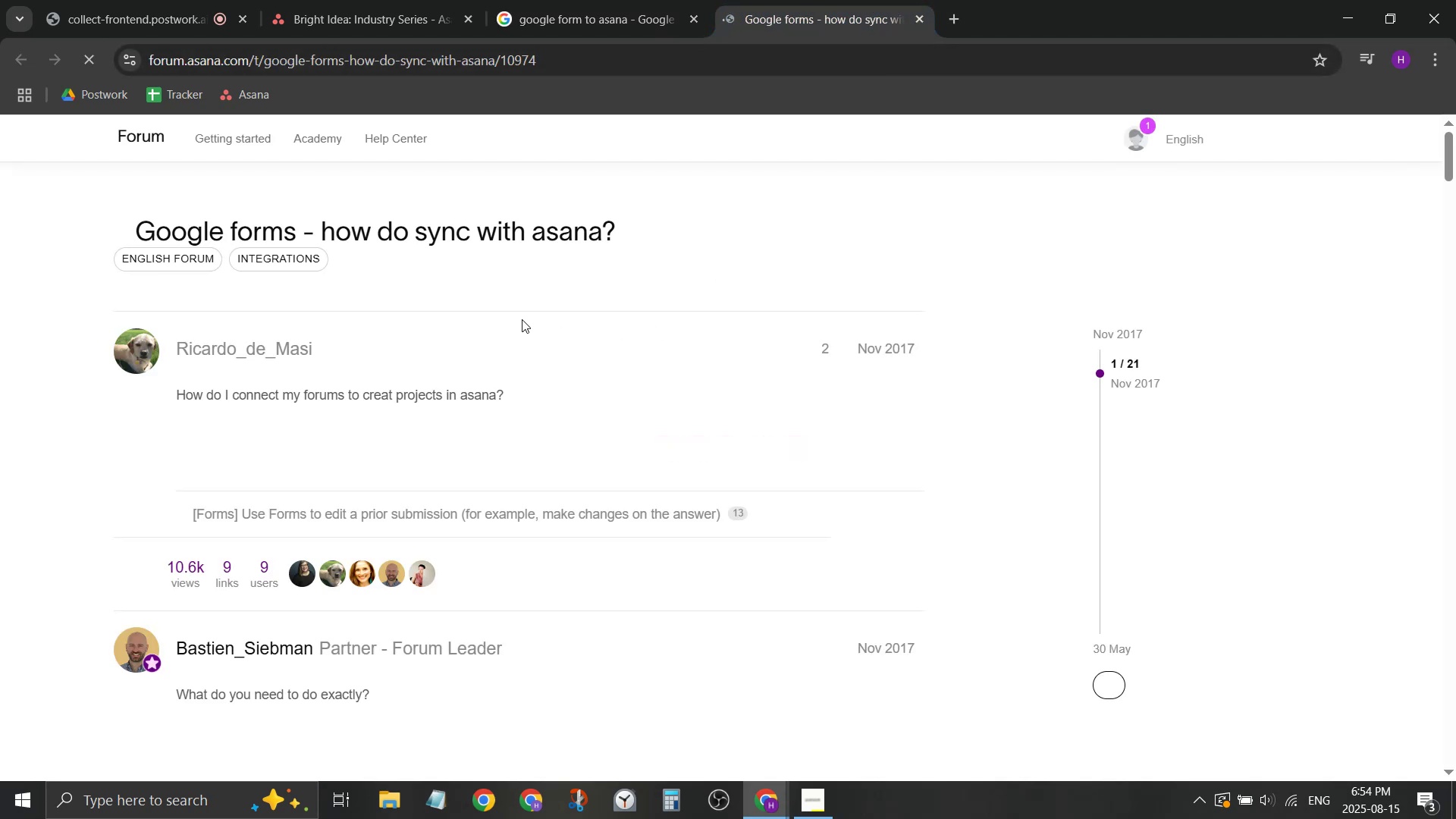 
scroll: coordinate [521, 320], scroll_direction: down, amount: 2.0
 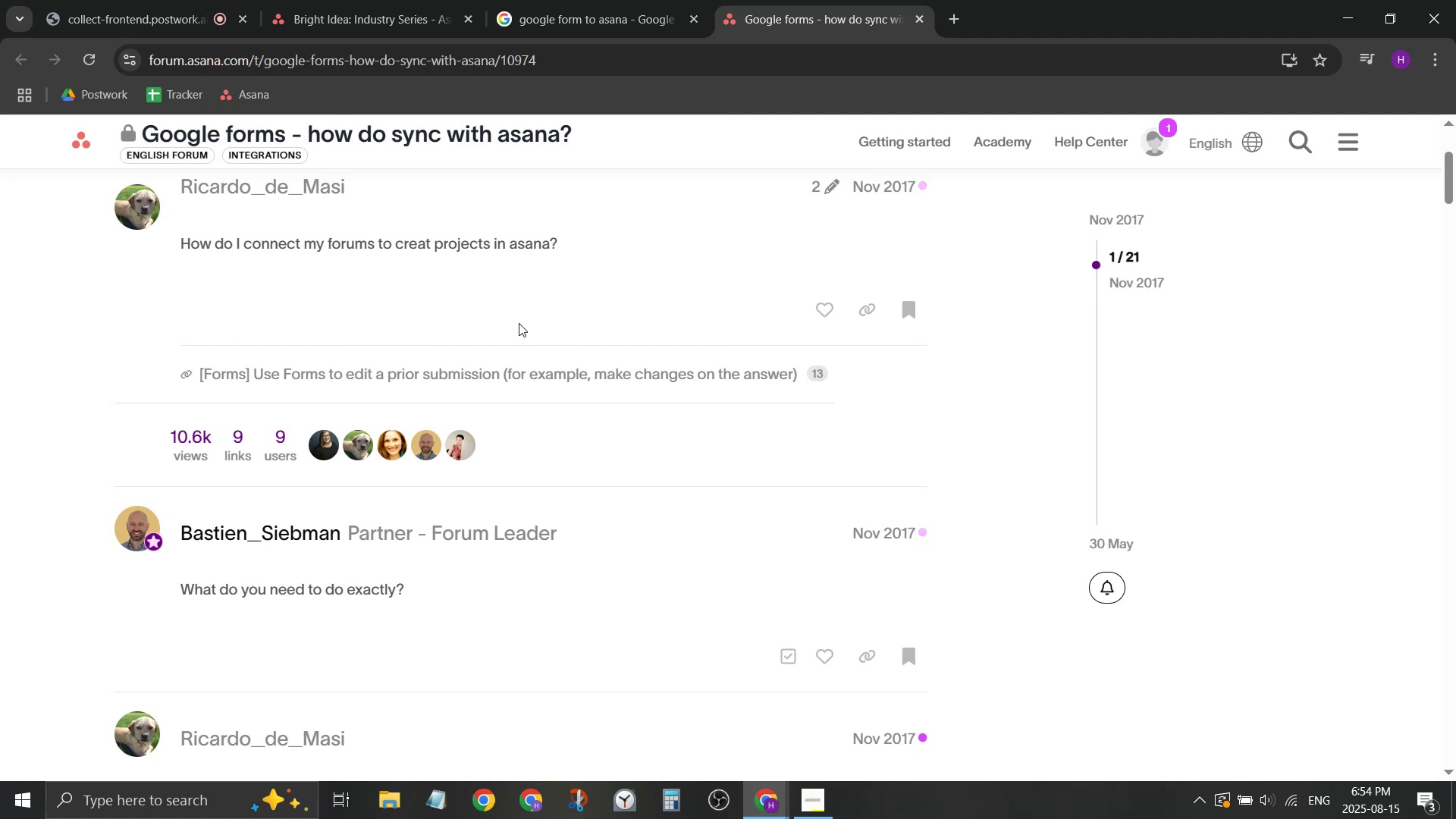 
left_click([618, 0])
 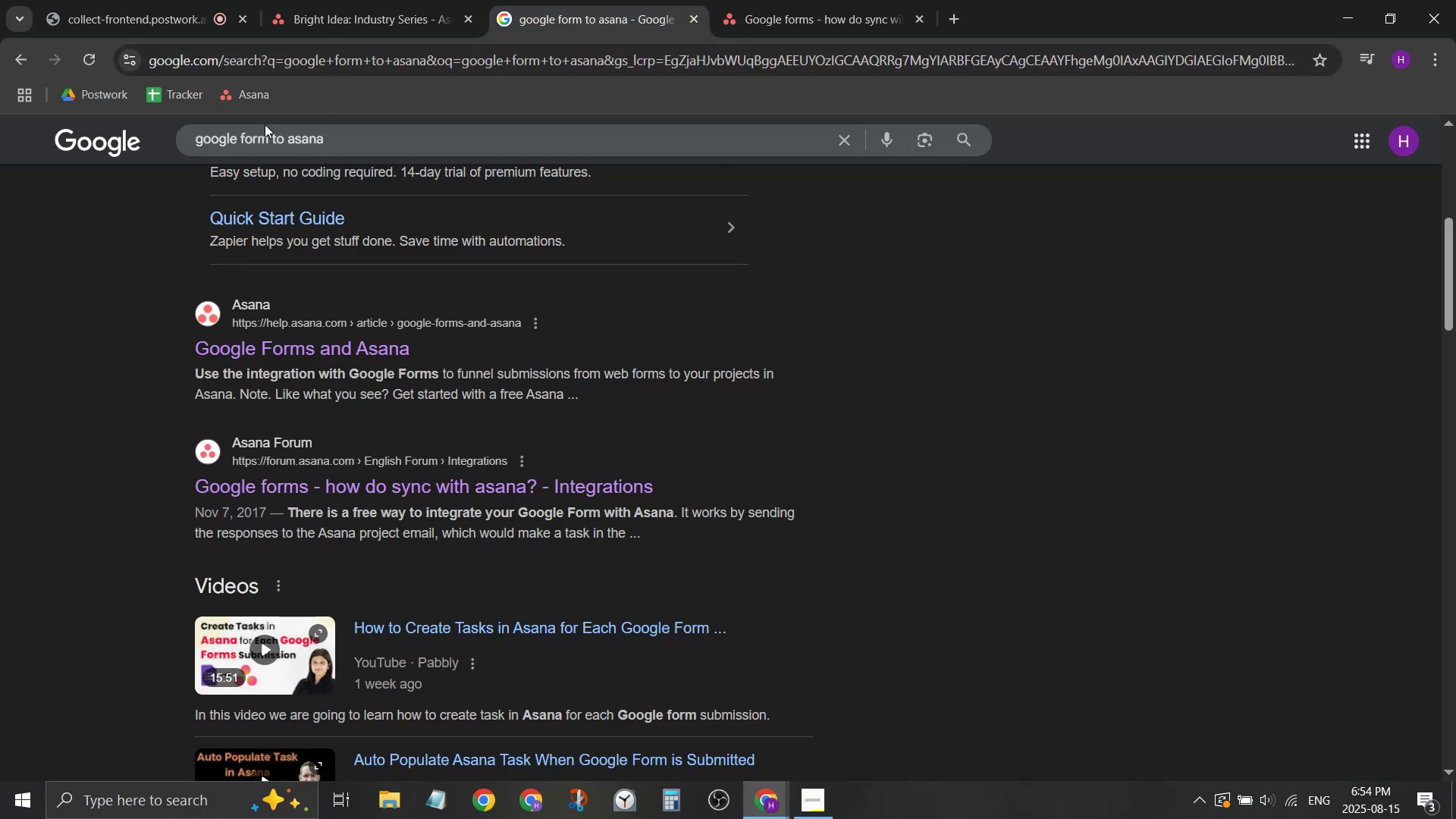 
left_click_drag(start_coordinate=[237, 133], to_coordinate=[283, 138])
 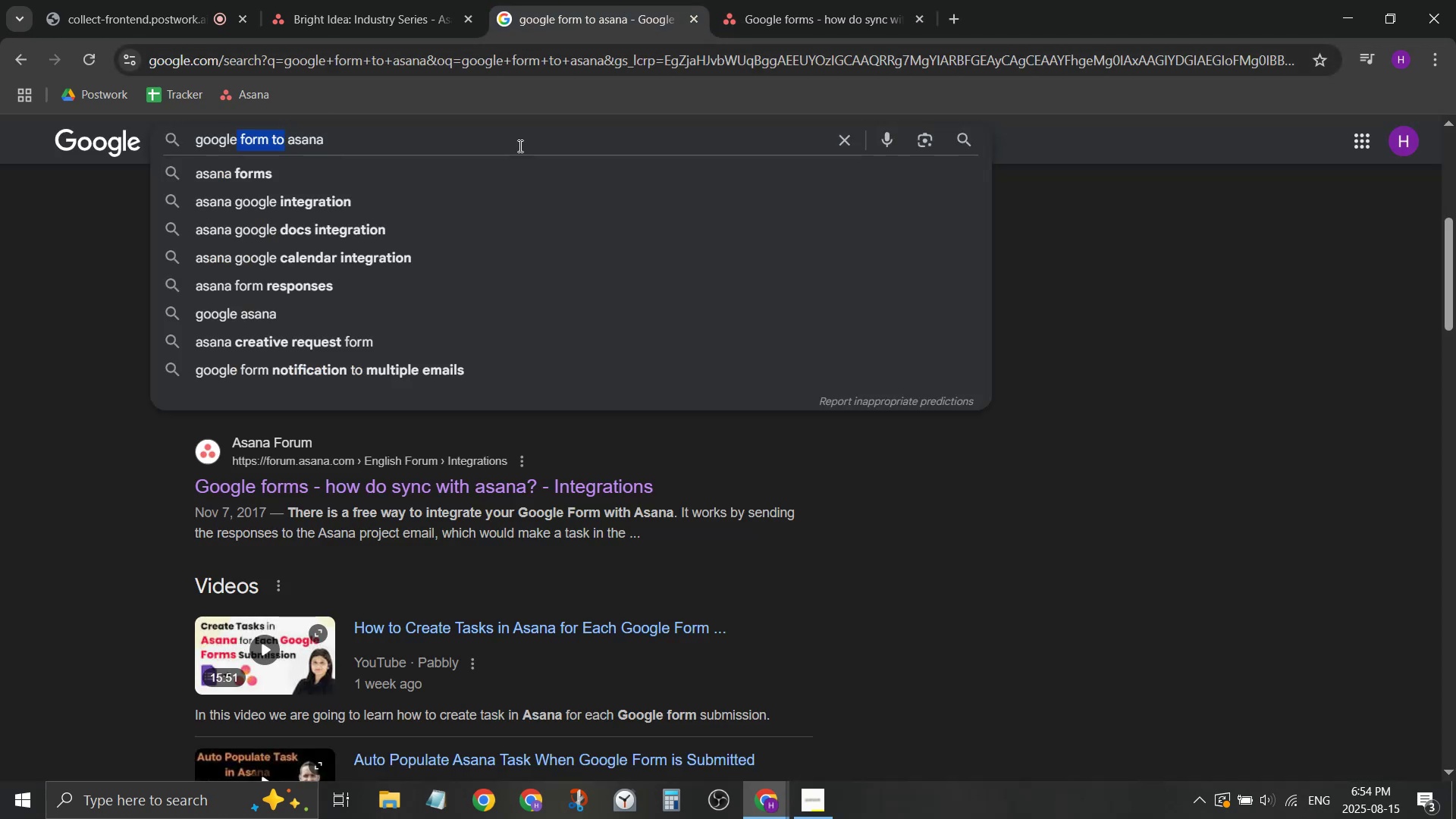 
type( slides to)
 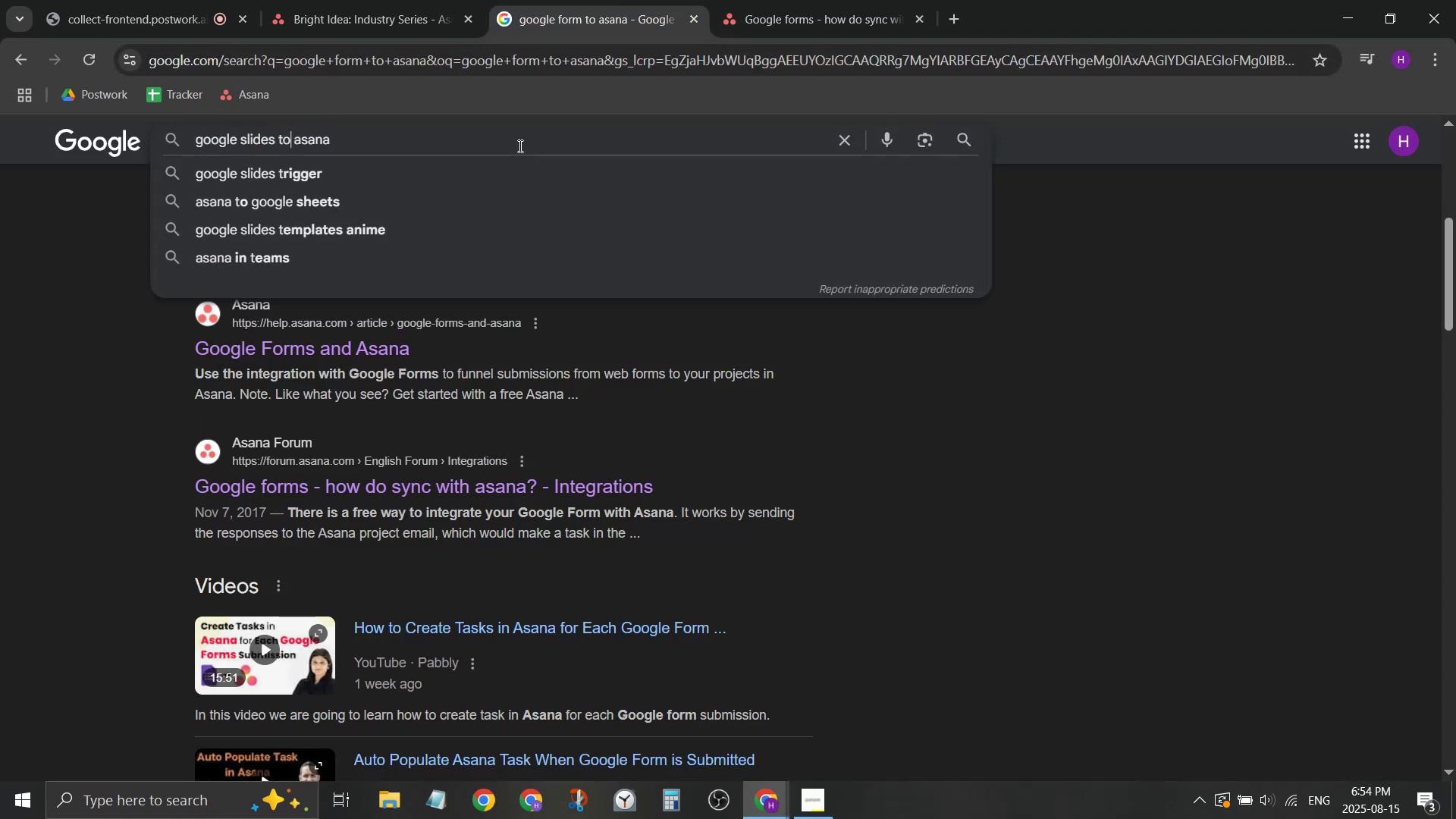 
key(Enter)
 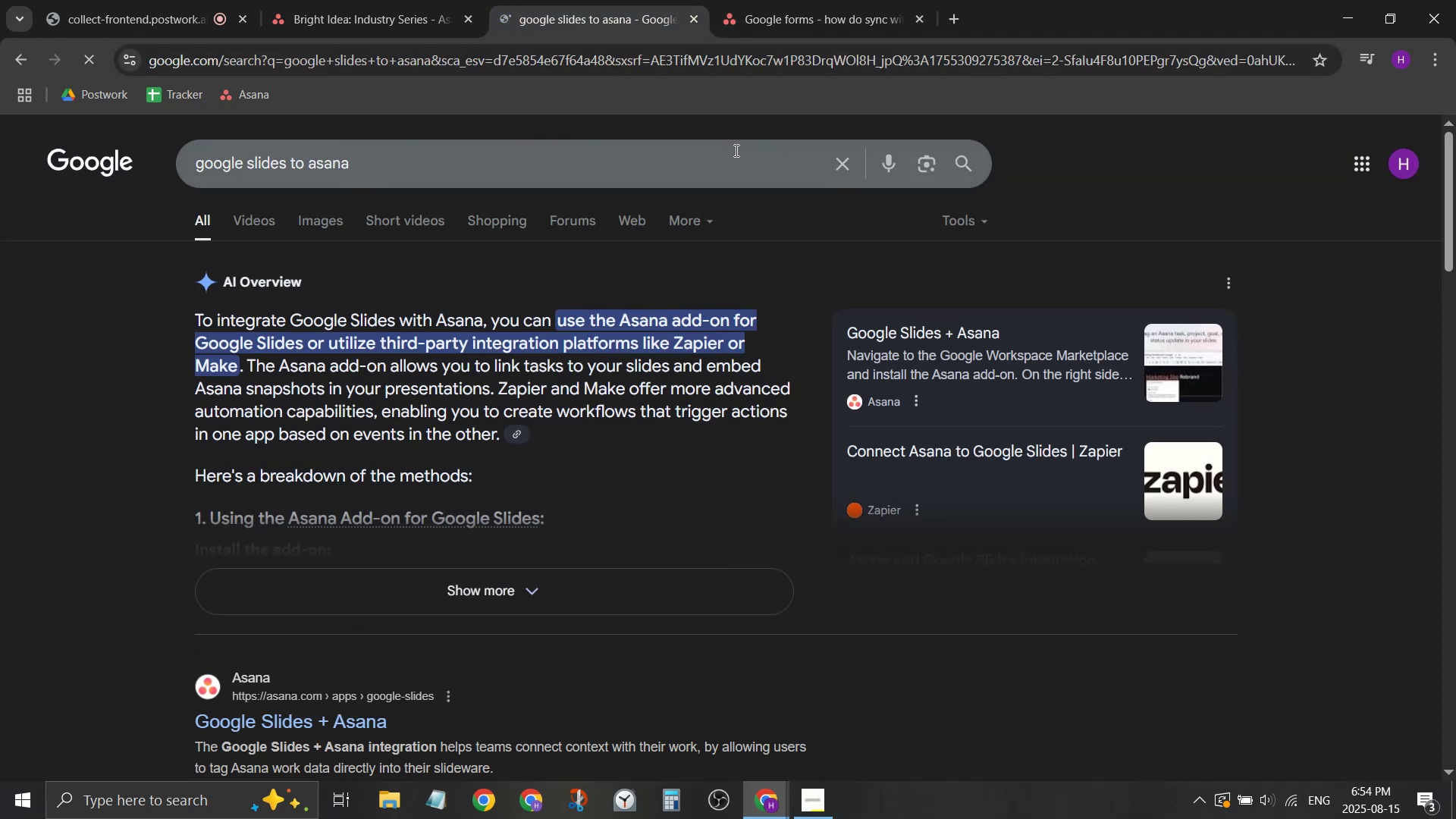 
scroll: coordinate [420, 341], scroll_direction: down, amount: 2.0
 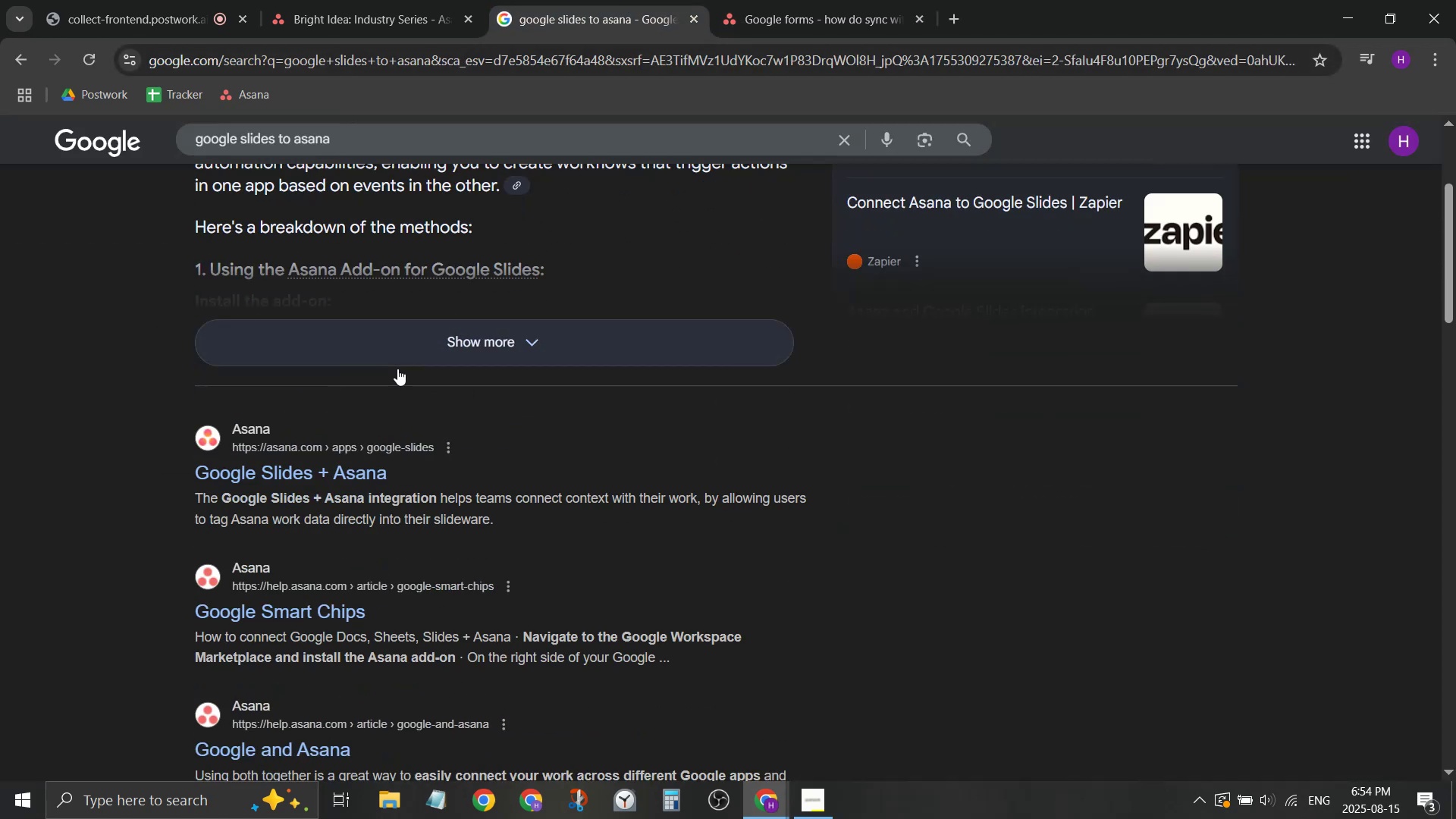 
hold_key(key=ControlLeft, duration=0.61)
left_click([363, 457])
 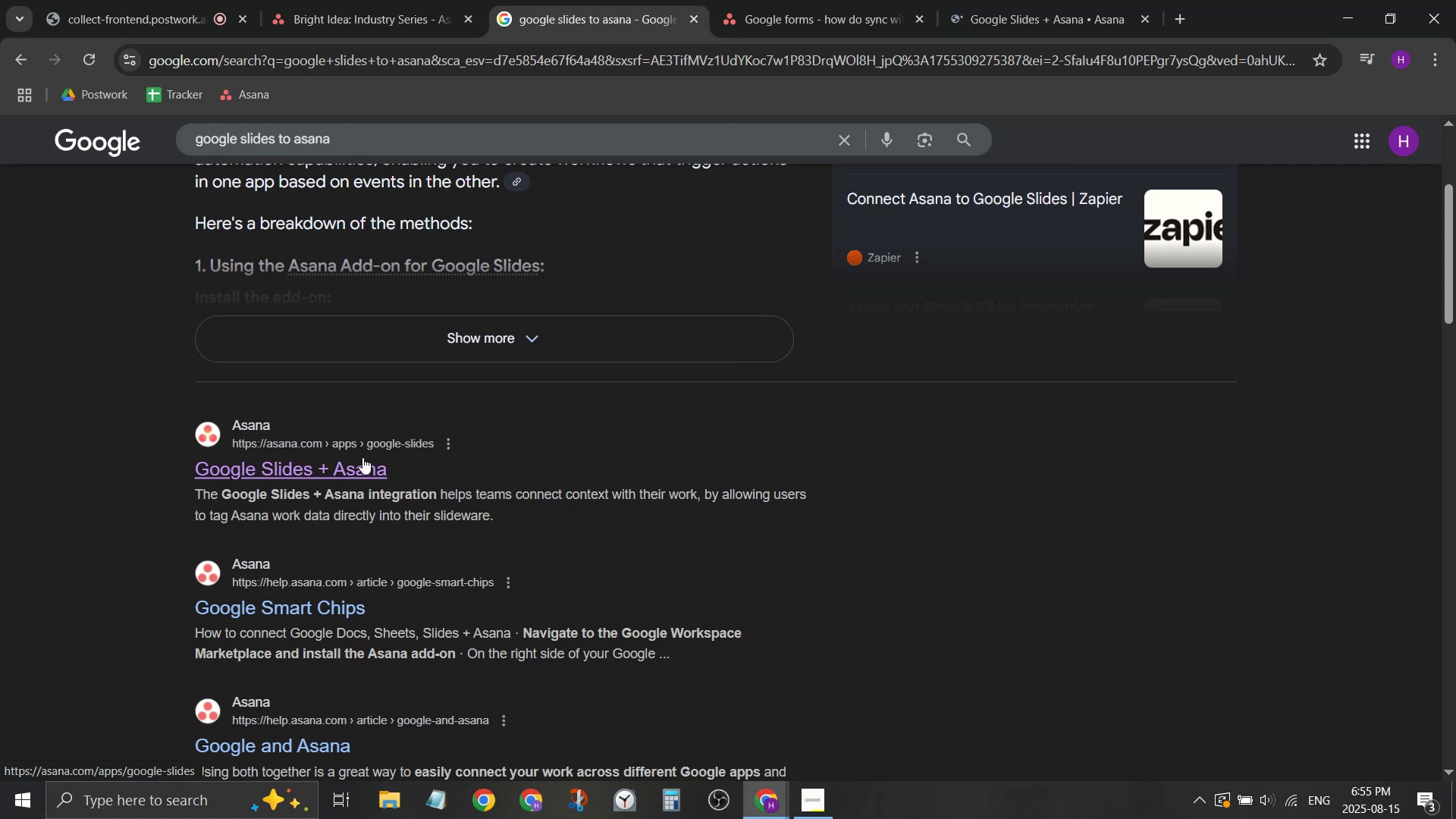 
left_click([1080, 0])
 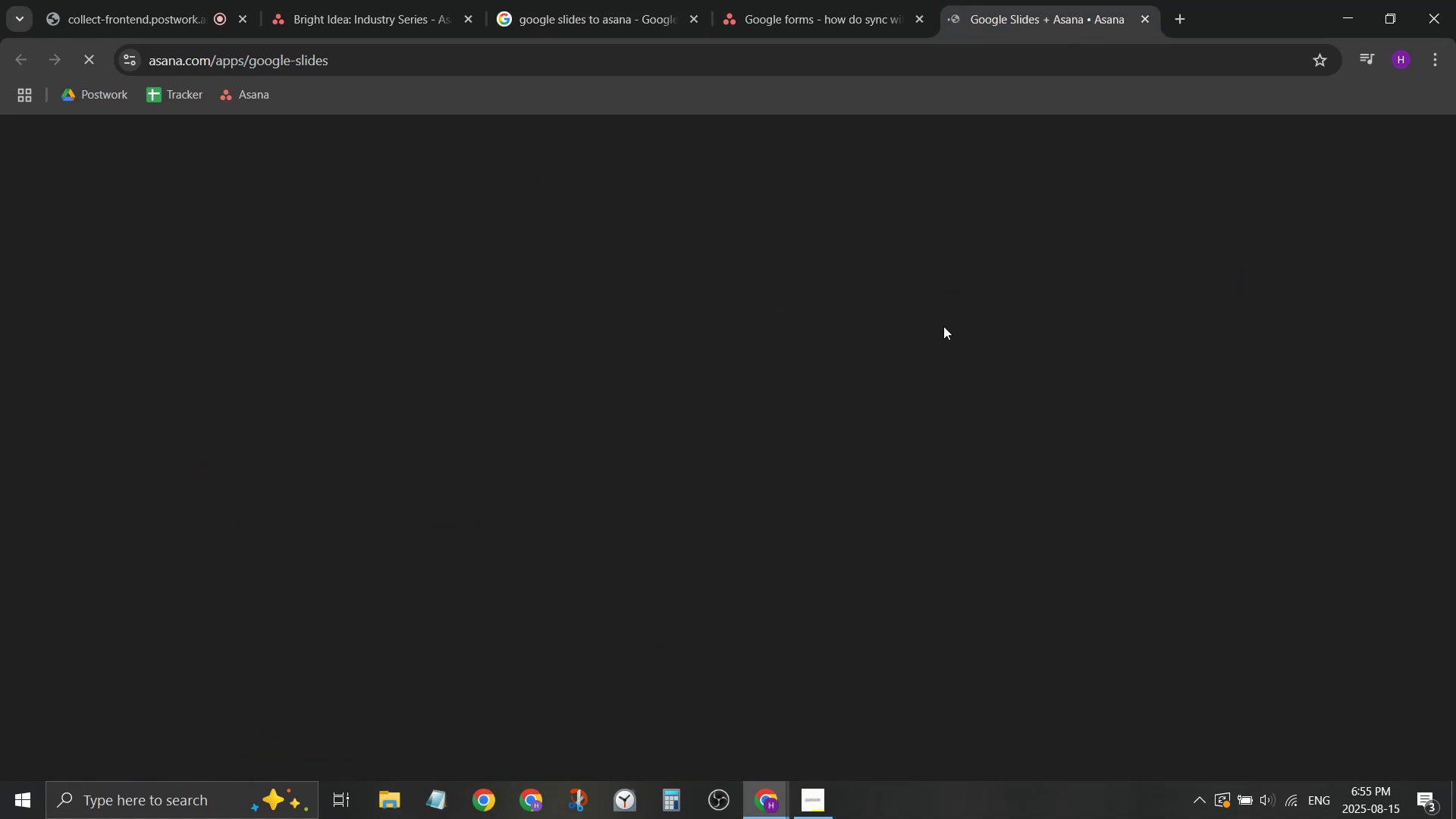 
scroll: coordinate [836, 404], scroll_direction: none, amount: 0.0
 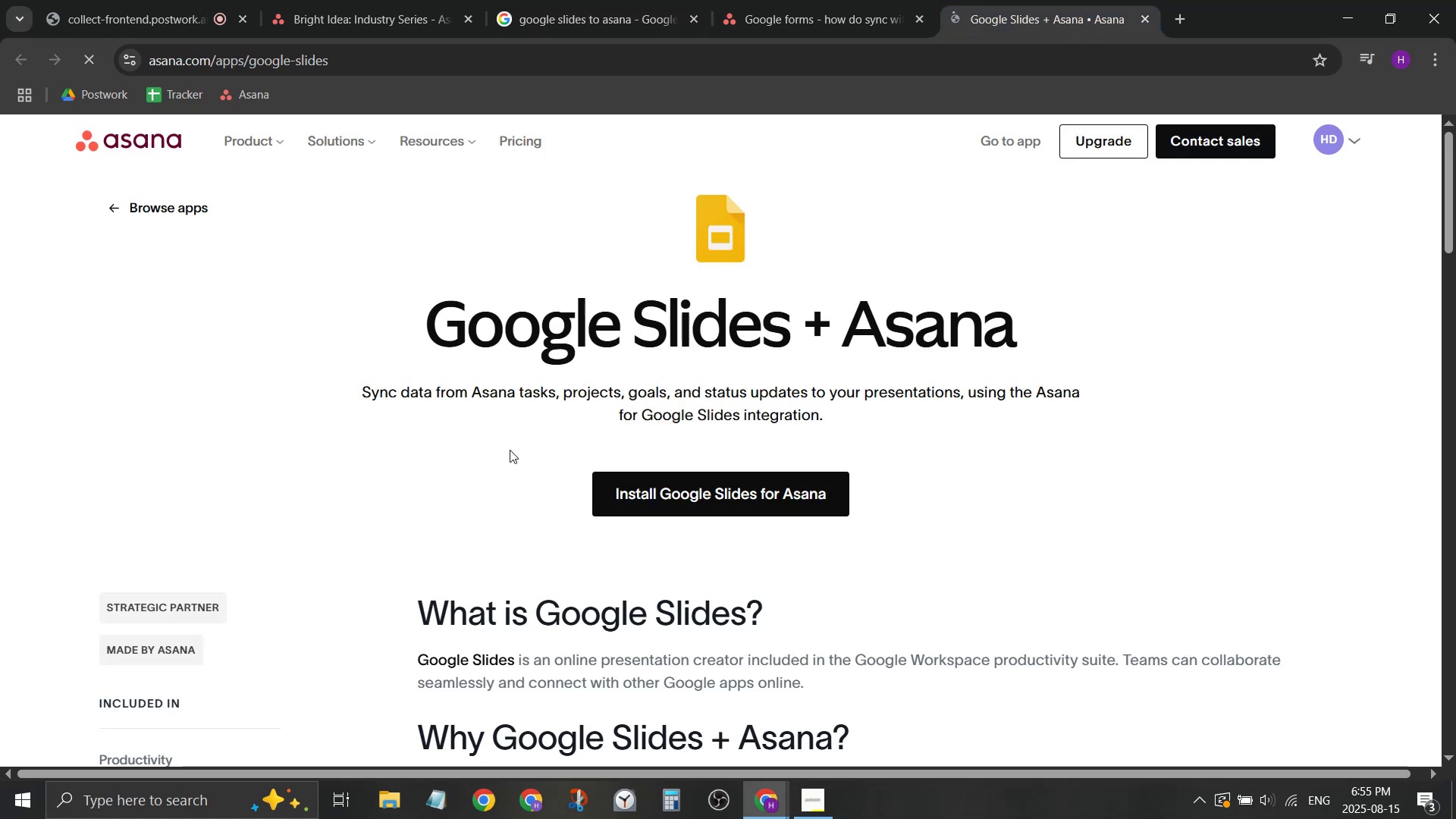 
scroll: coordinate [506, 457], scroll_direction: down, amount: 5.0
 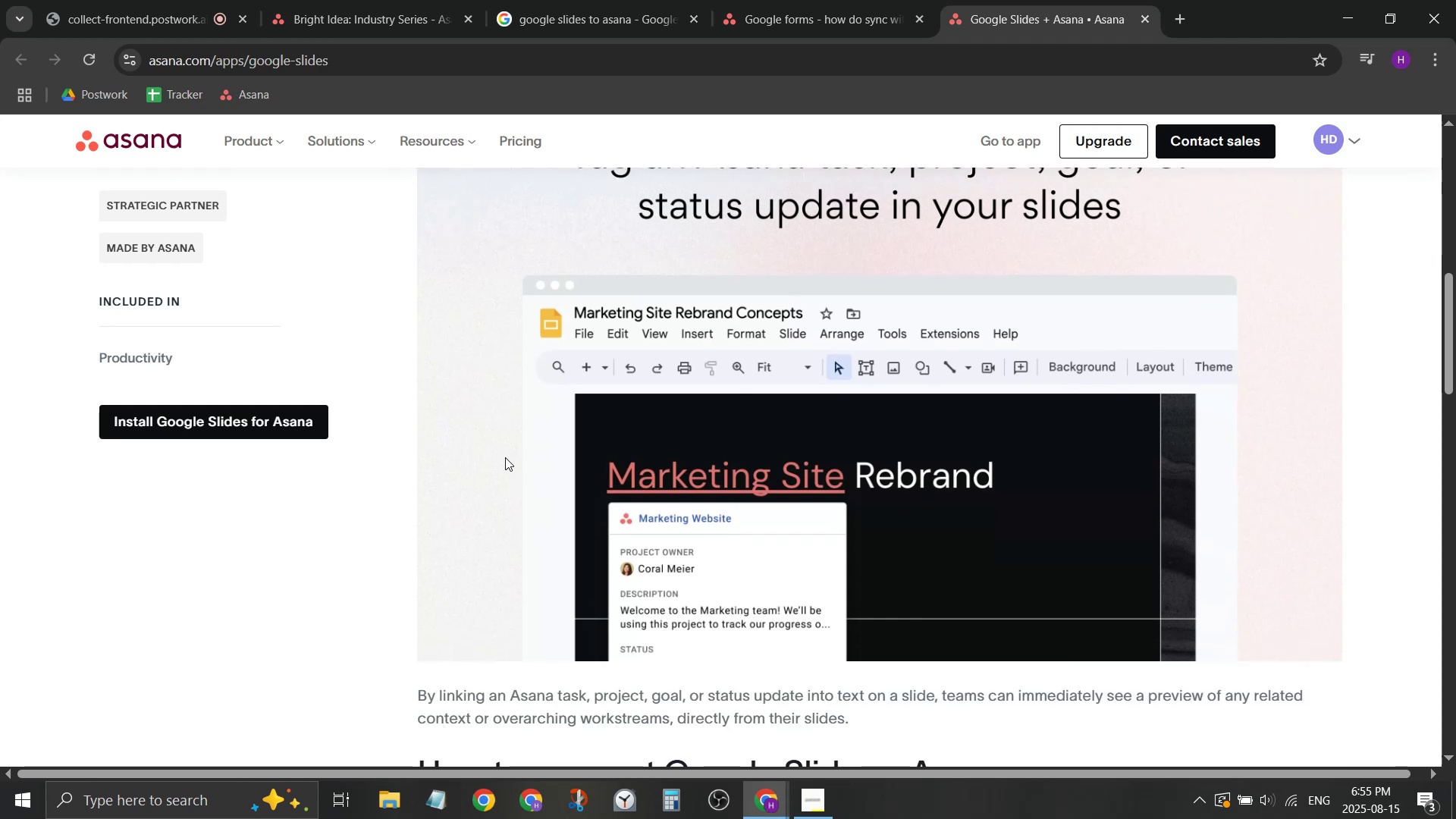 
scroll: coordinate [505, 457], scroll_direction: none, amount: 0.0
 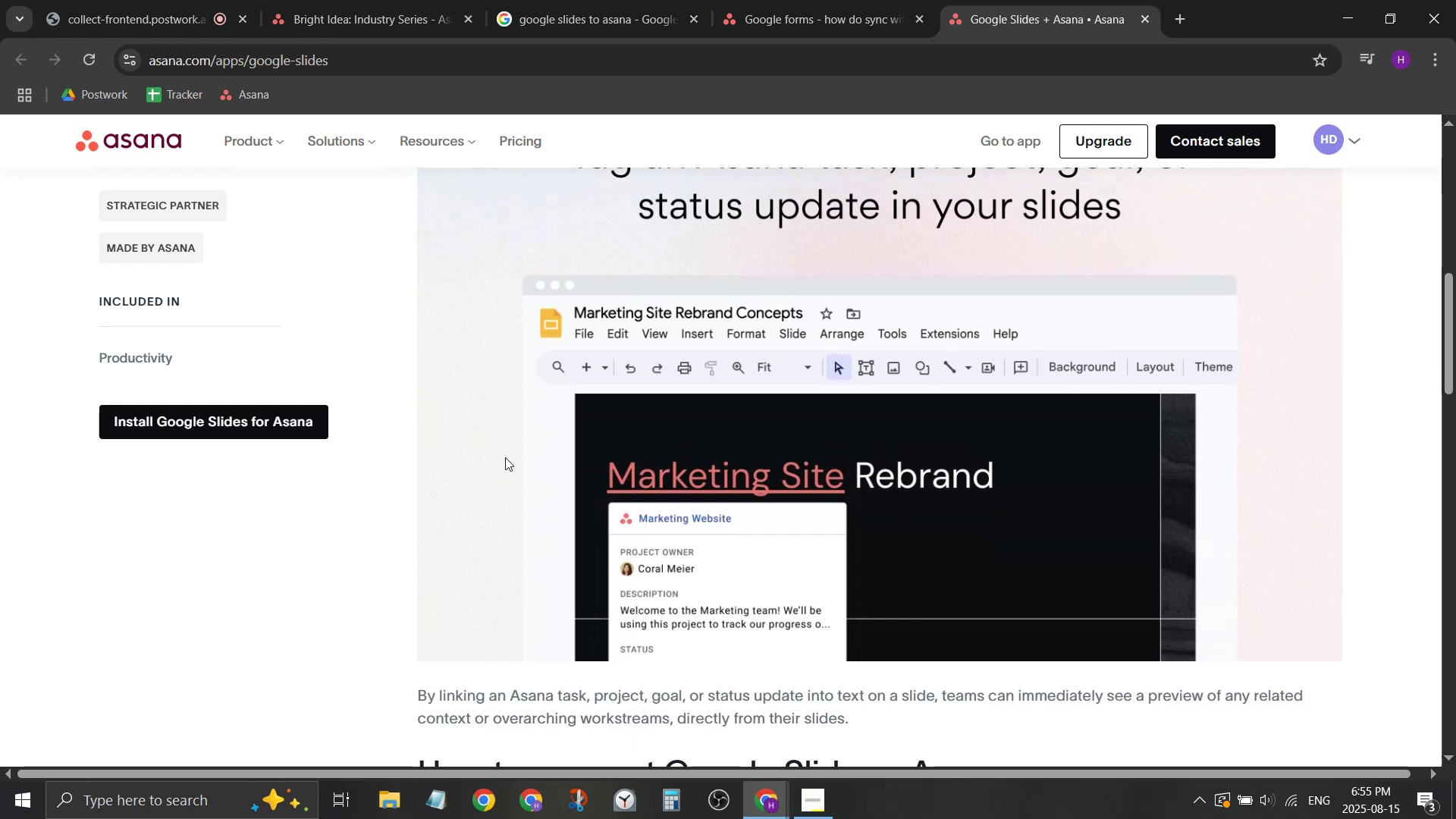 
scroll: coordinate [504, 460], scroll_direction: down, amount: 10.0
 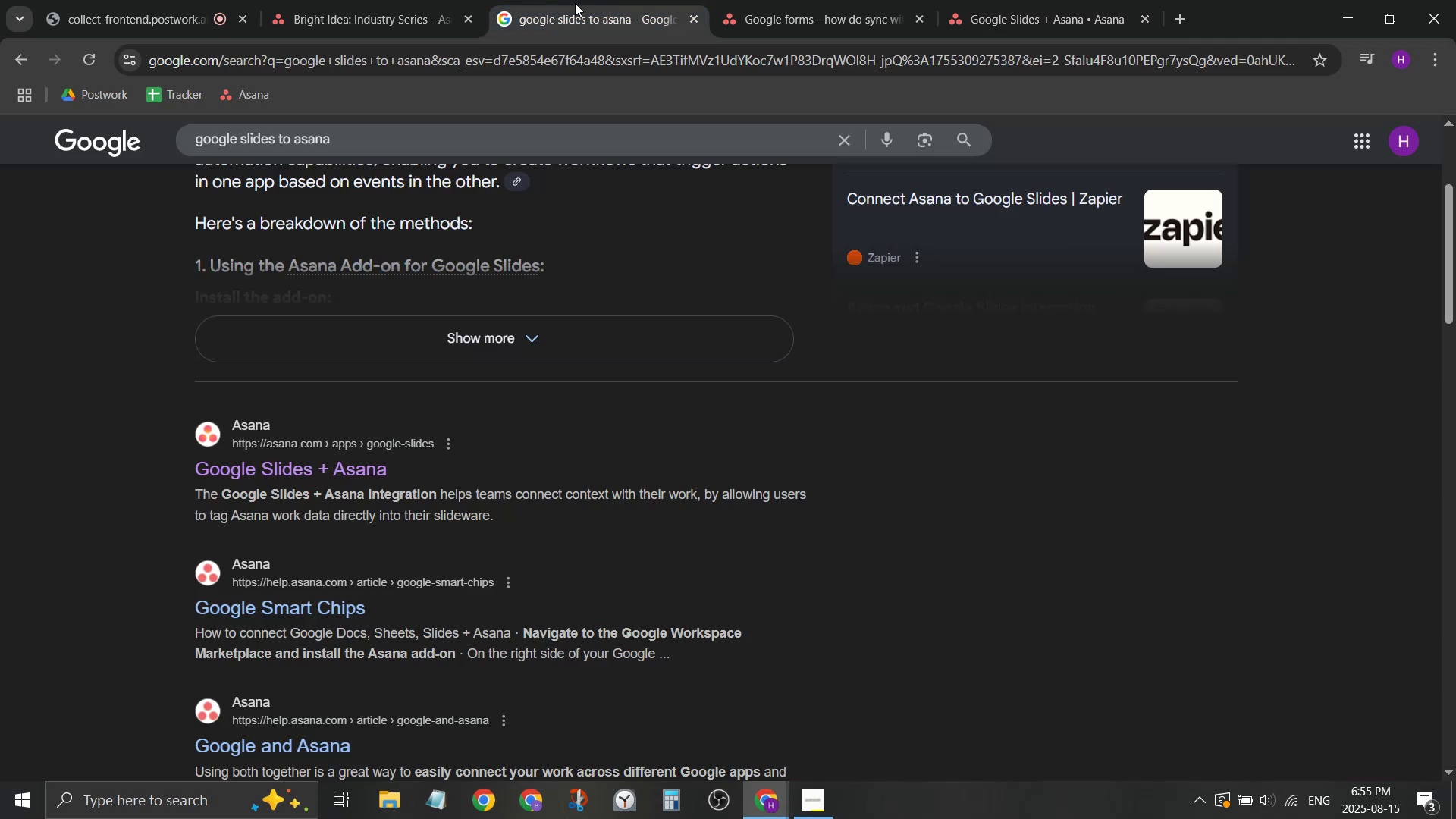 
left_click([396, 0])
 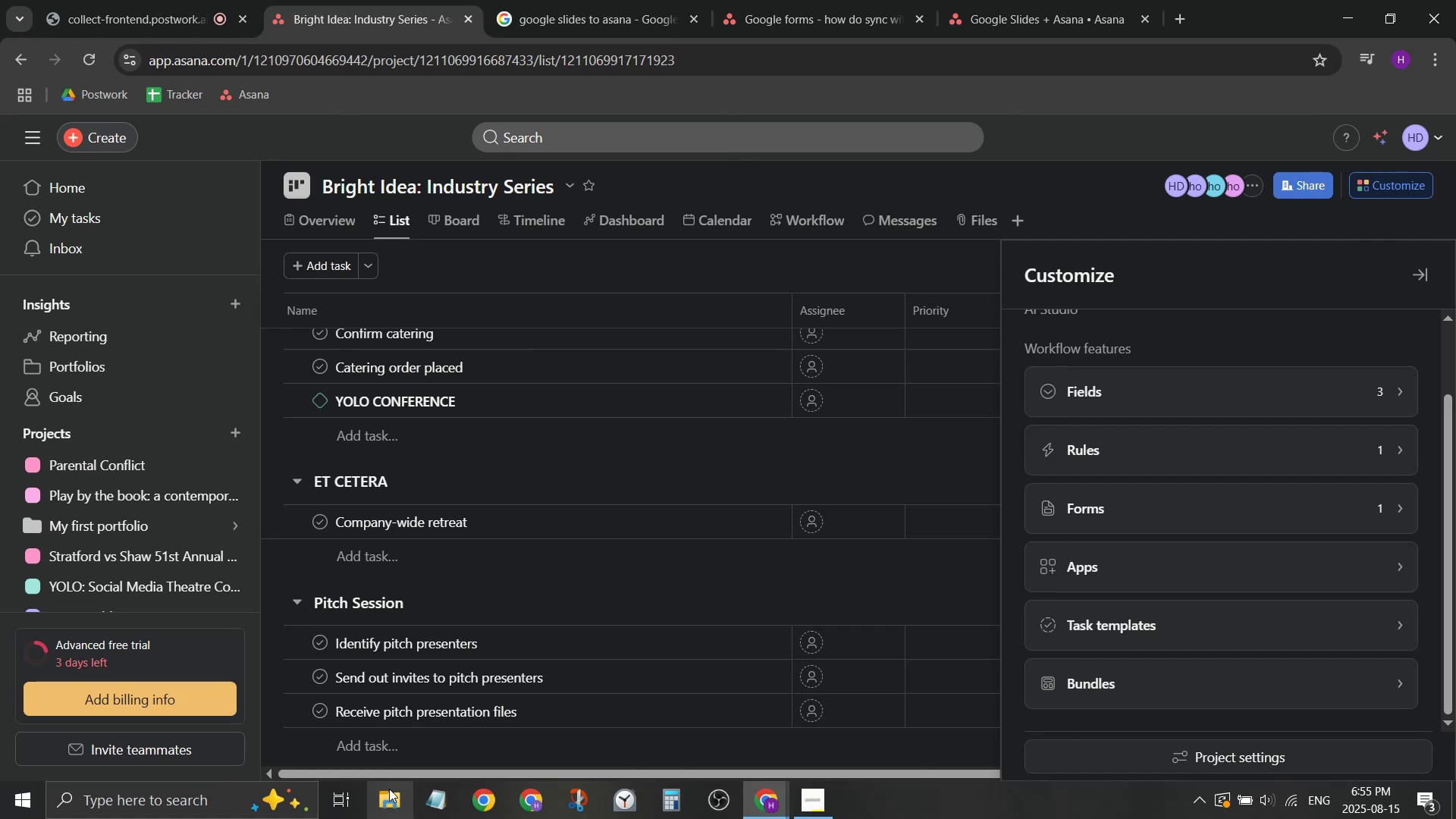 
wait(13.09)
 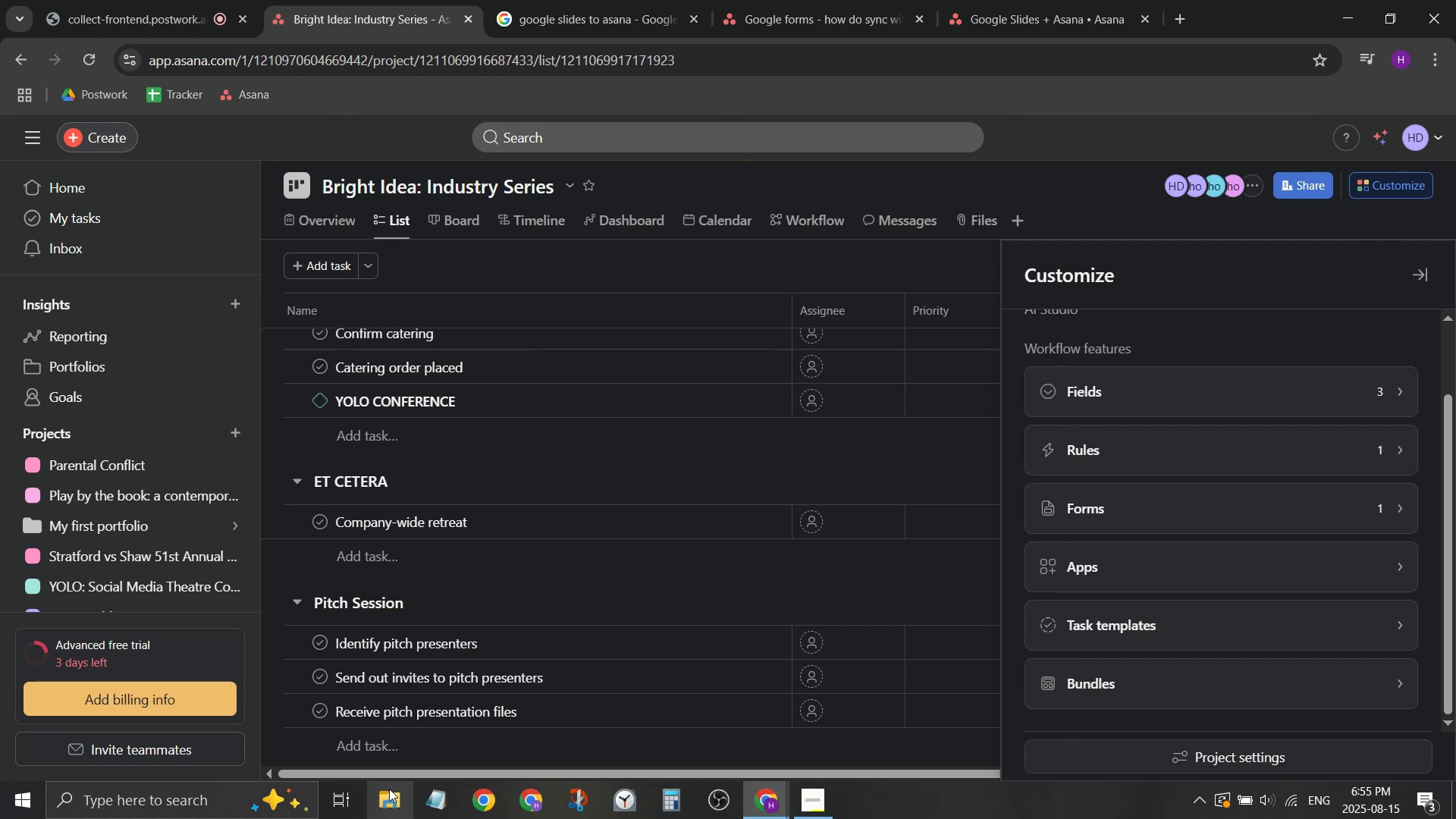 
left_click([1419, 278])
 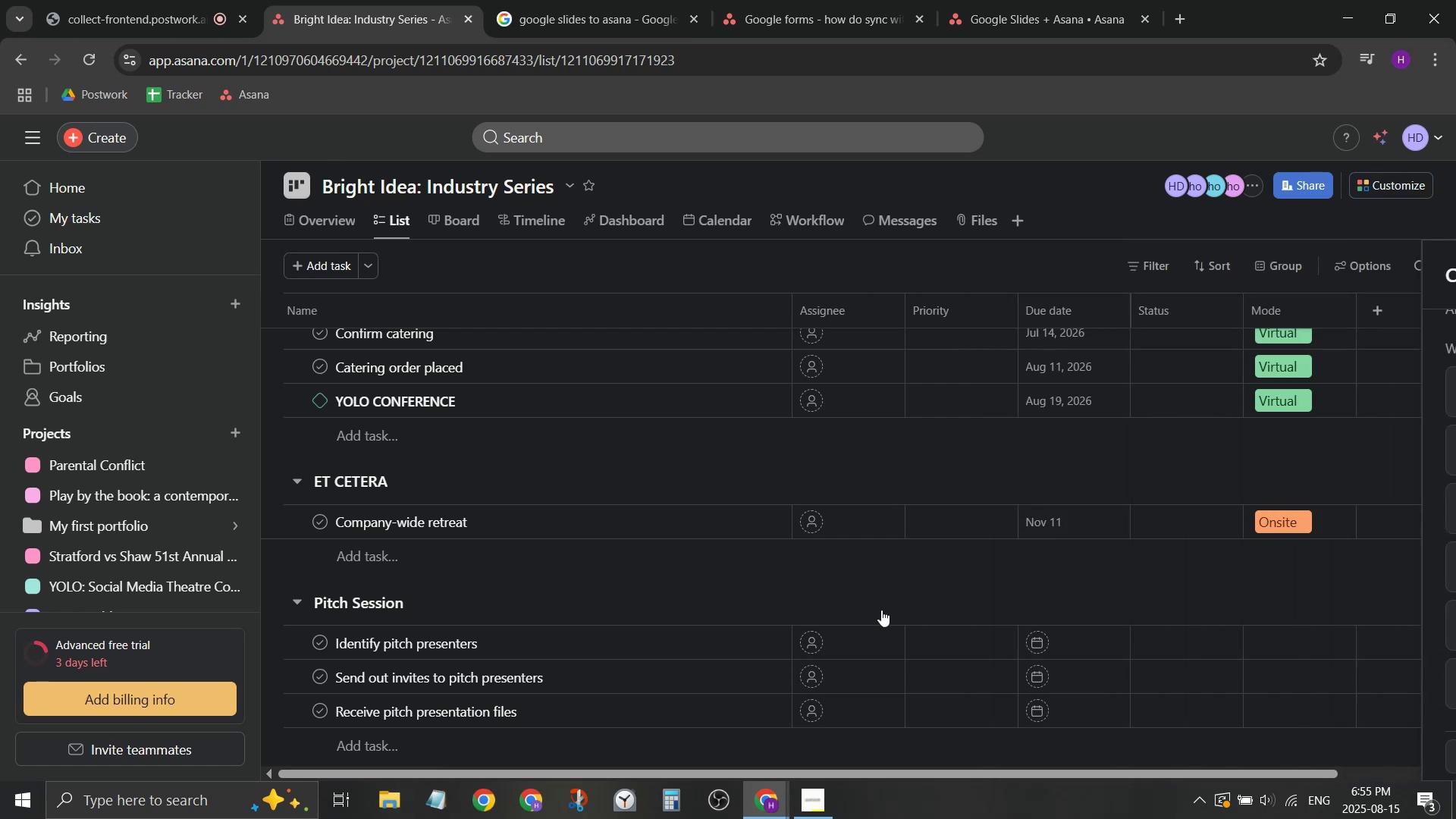 
scroll: coordinate [736, 659], scroll_direction: up, amount: 1.0
 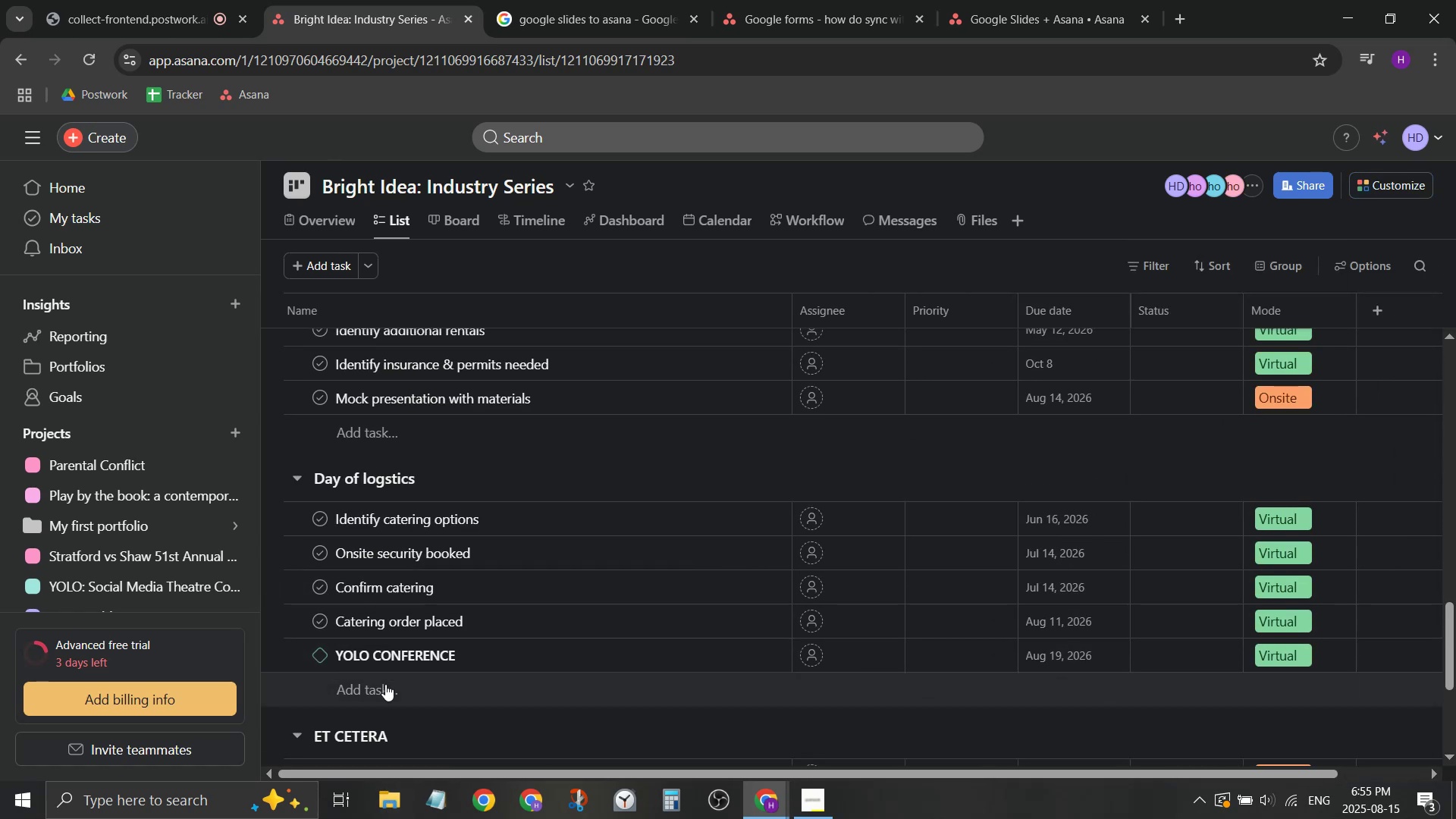 
left_click([367, 663])
 